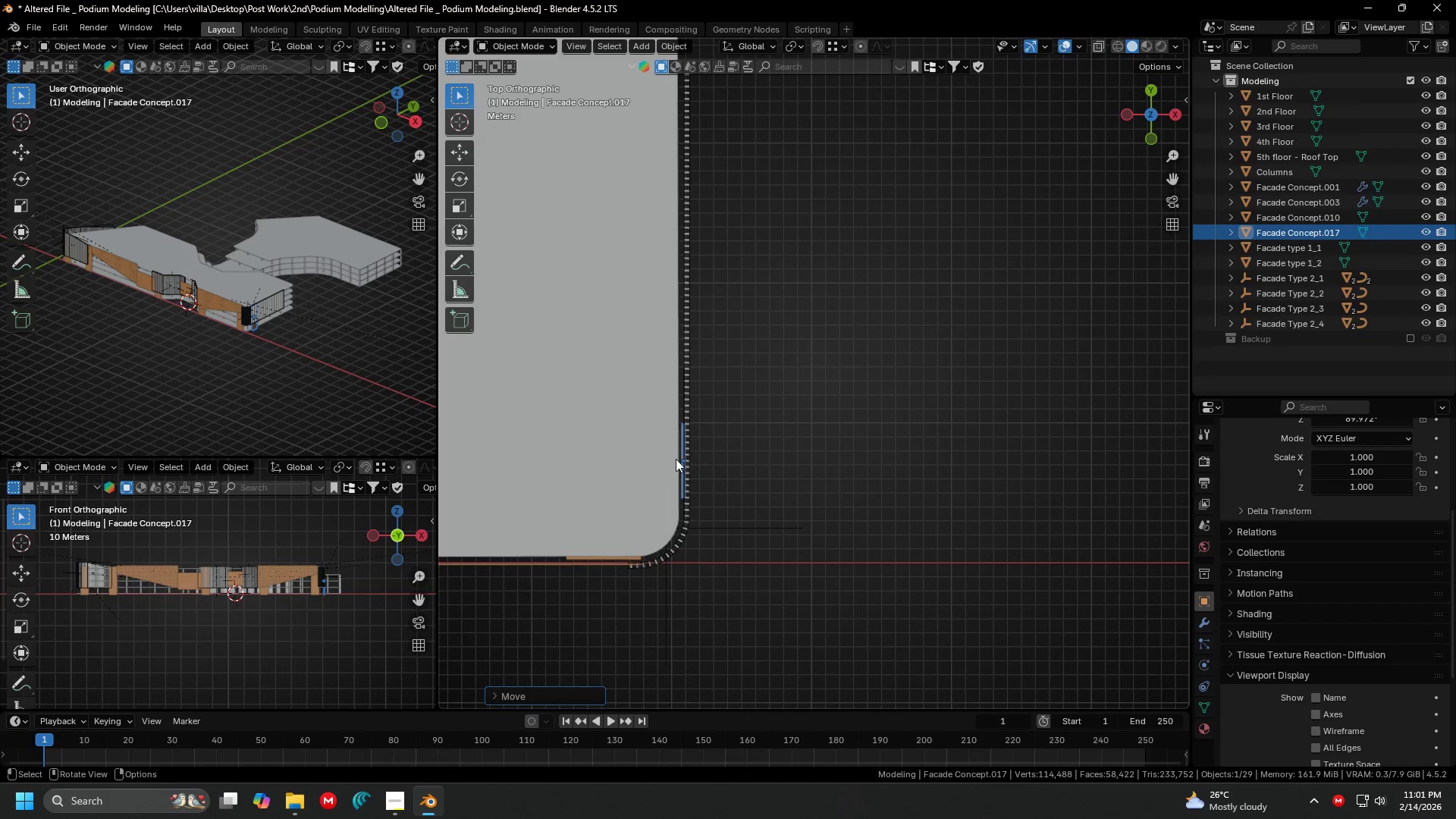 
key(Shift+ShiftLeft)
 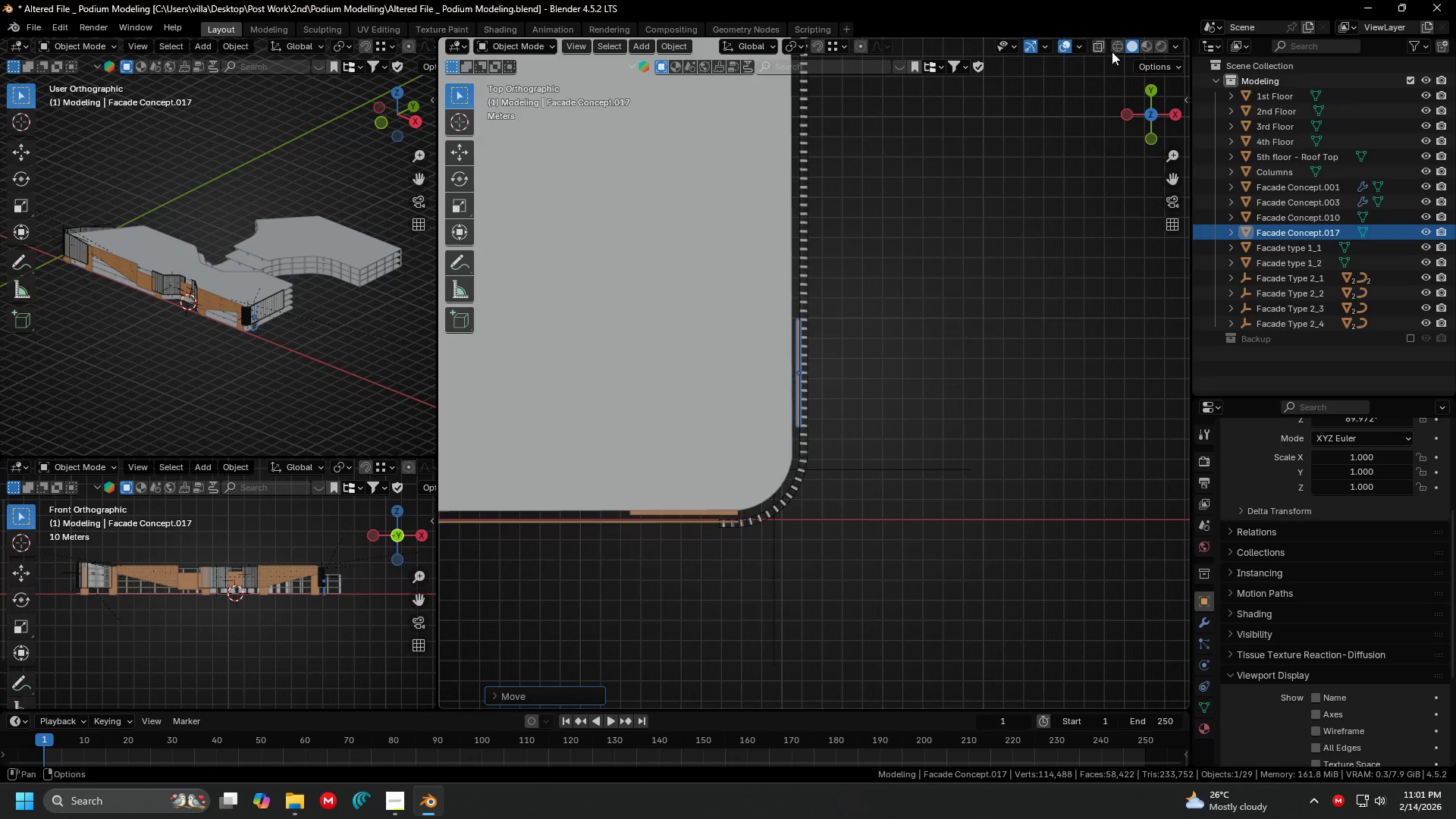 
scroll: coordinate [703, 412], scroll_direction: up, amount: 2.0
 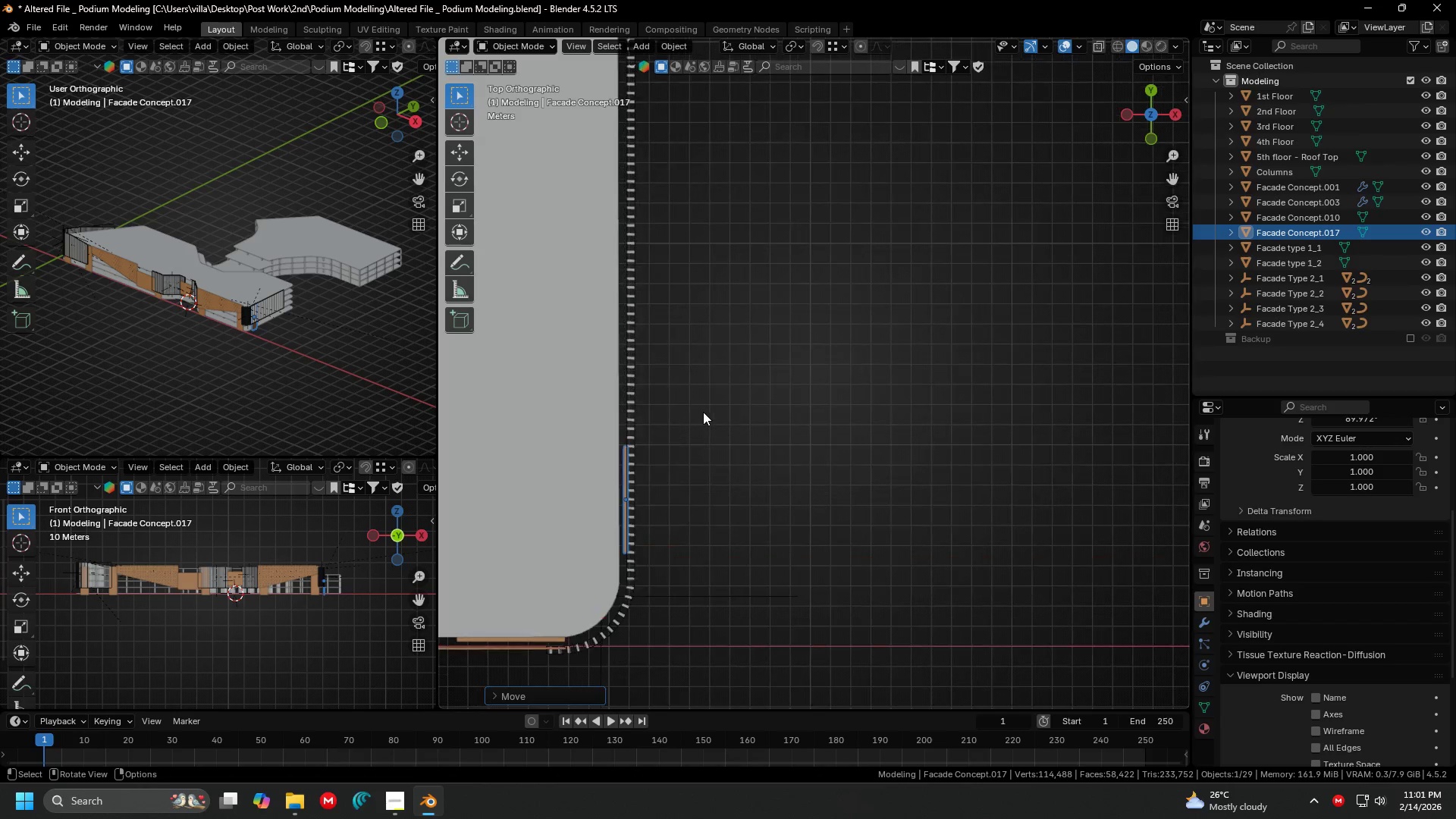 
left_click([1100, 46])
 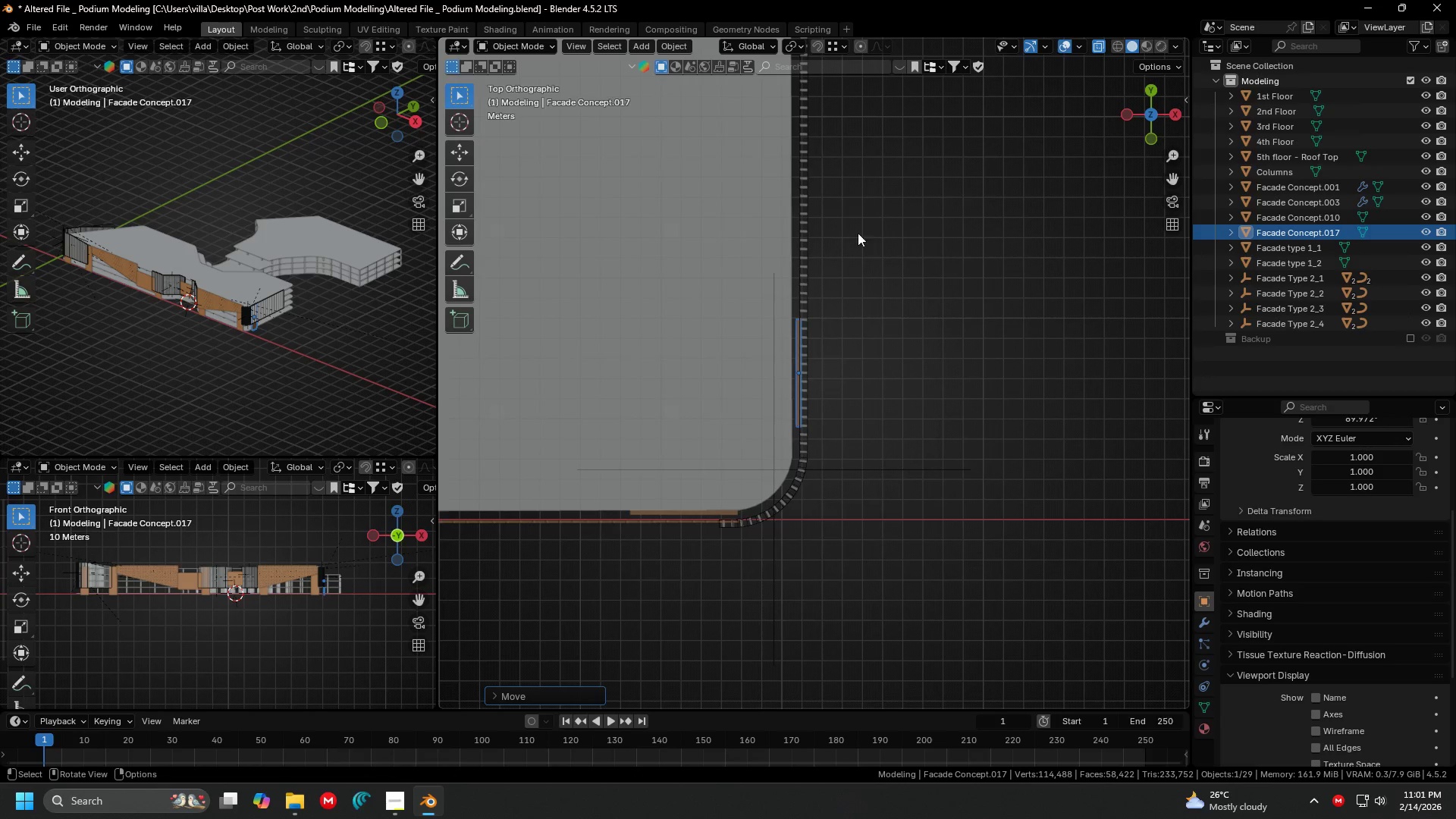 
key(Shift+ShiftLeft)
 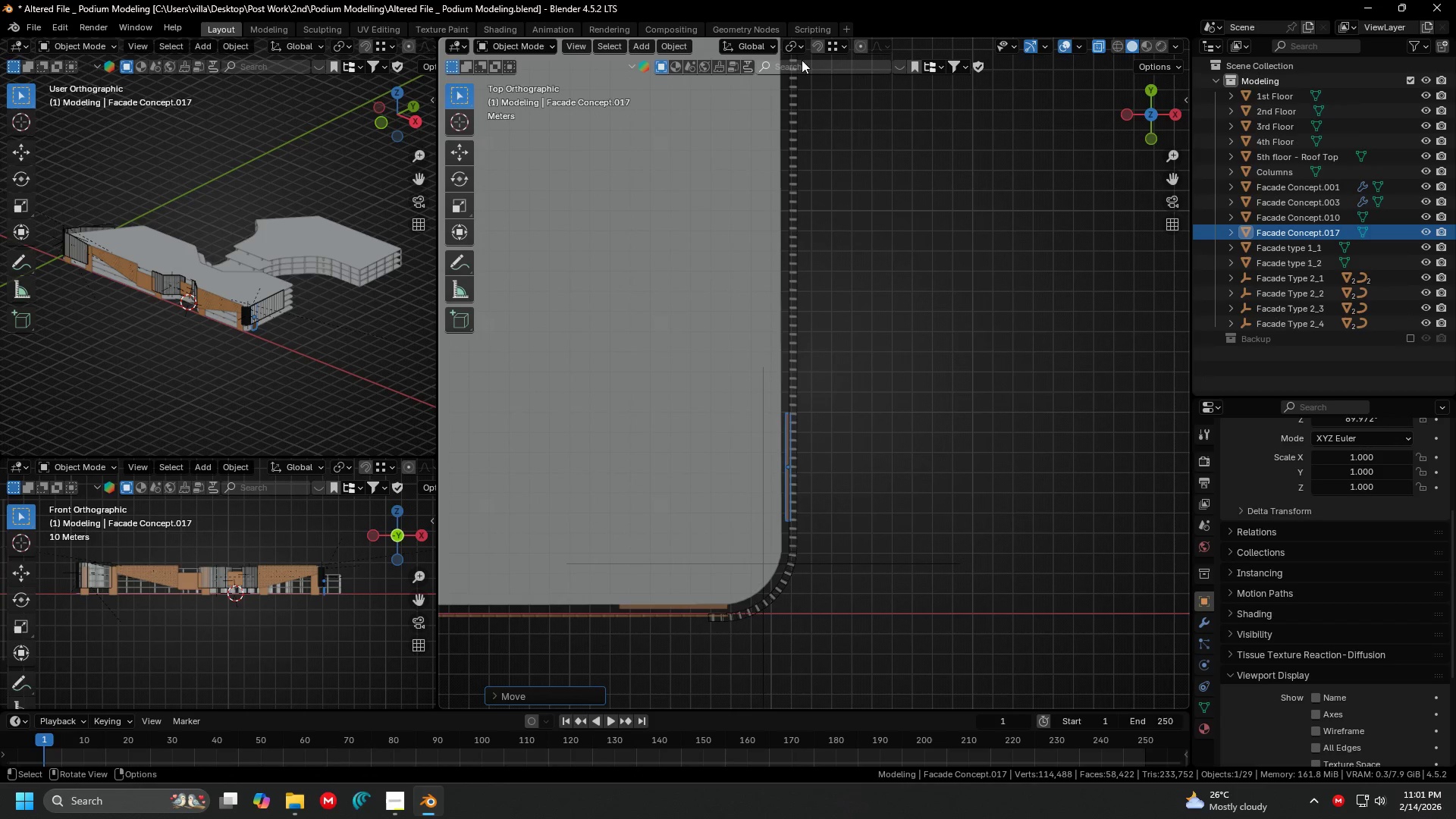 
left_click([823, 42])
 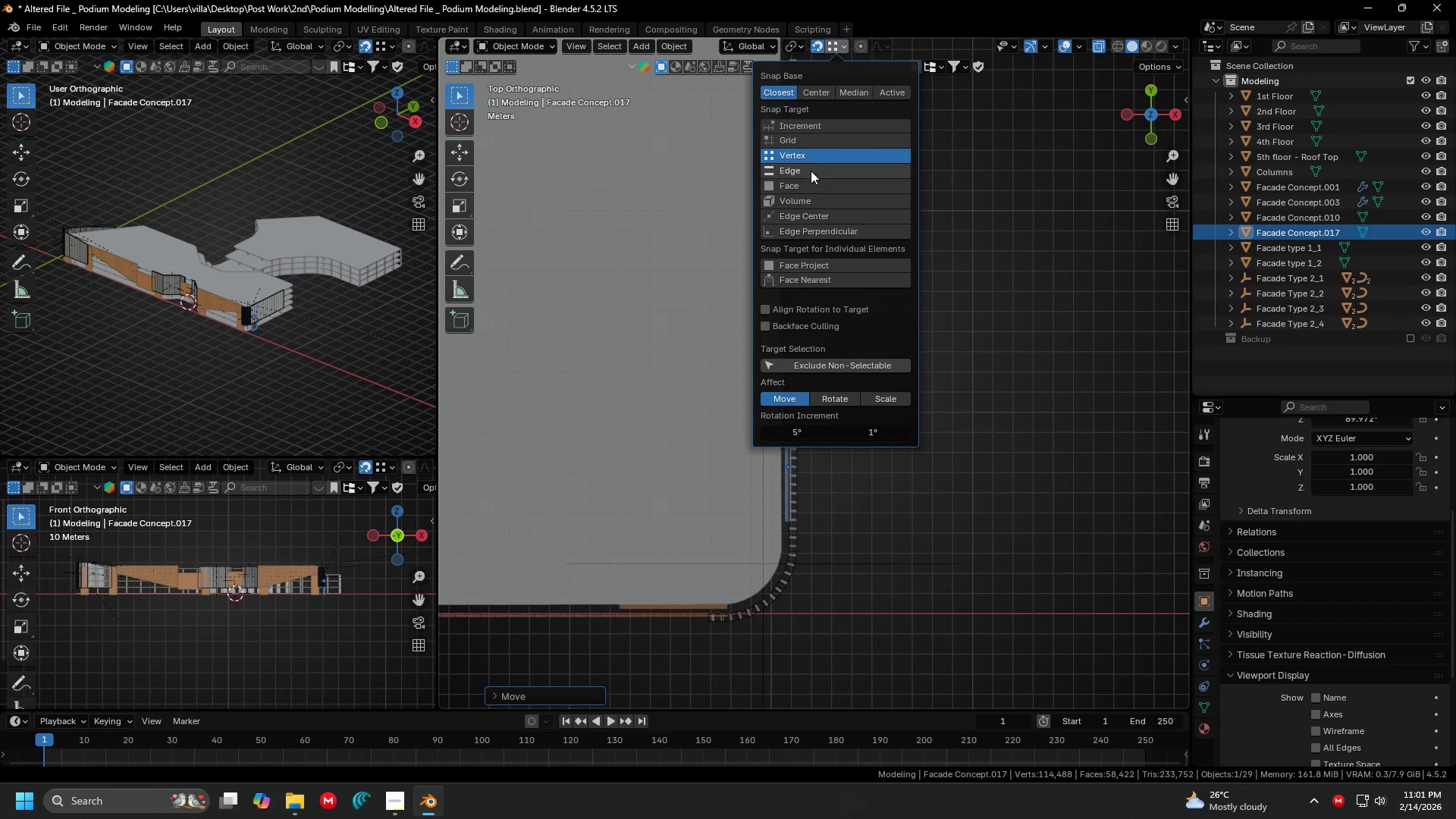 
left_click([811, 171])
 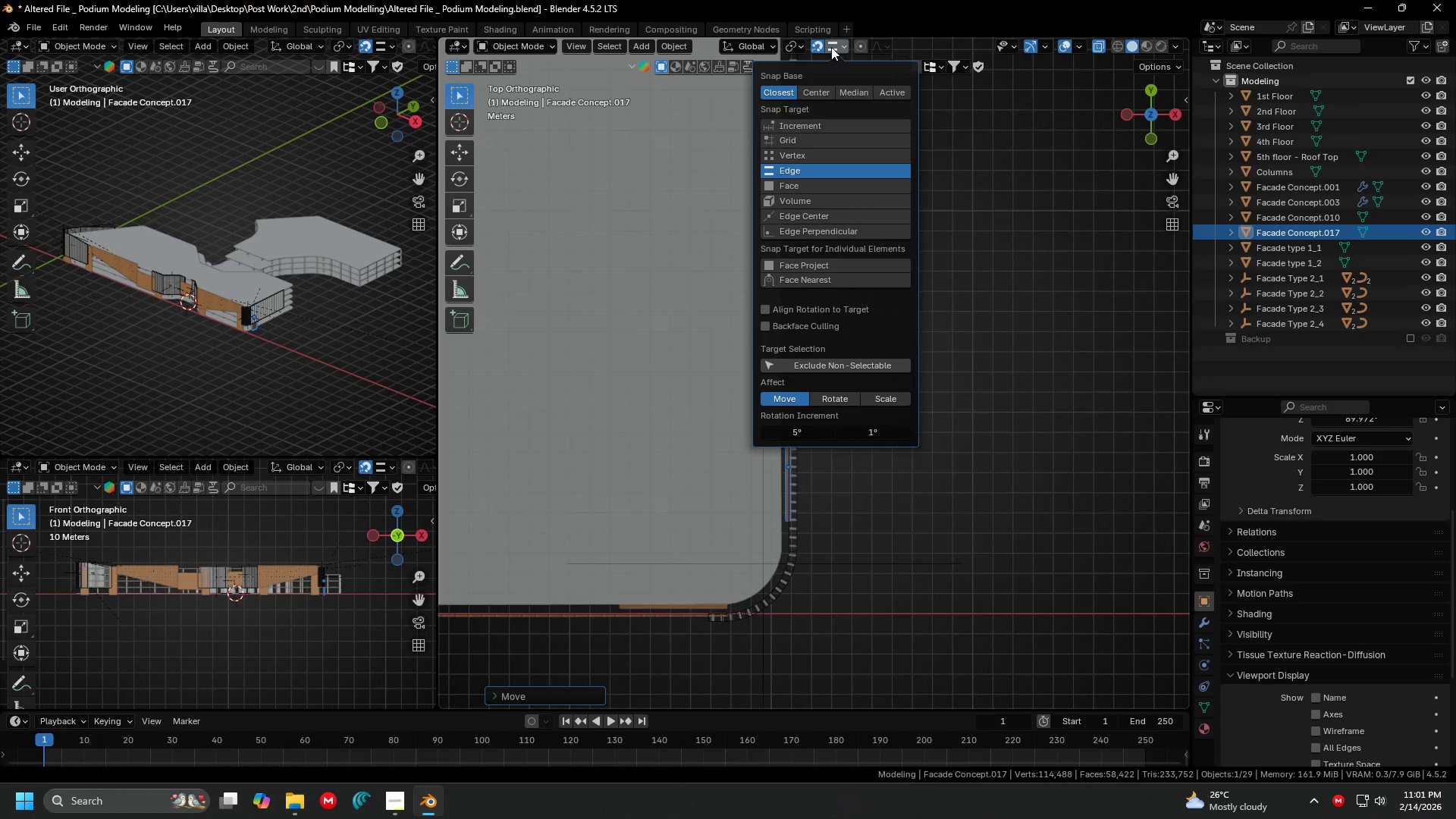 
left_click([835, 47])
 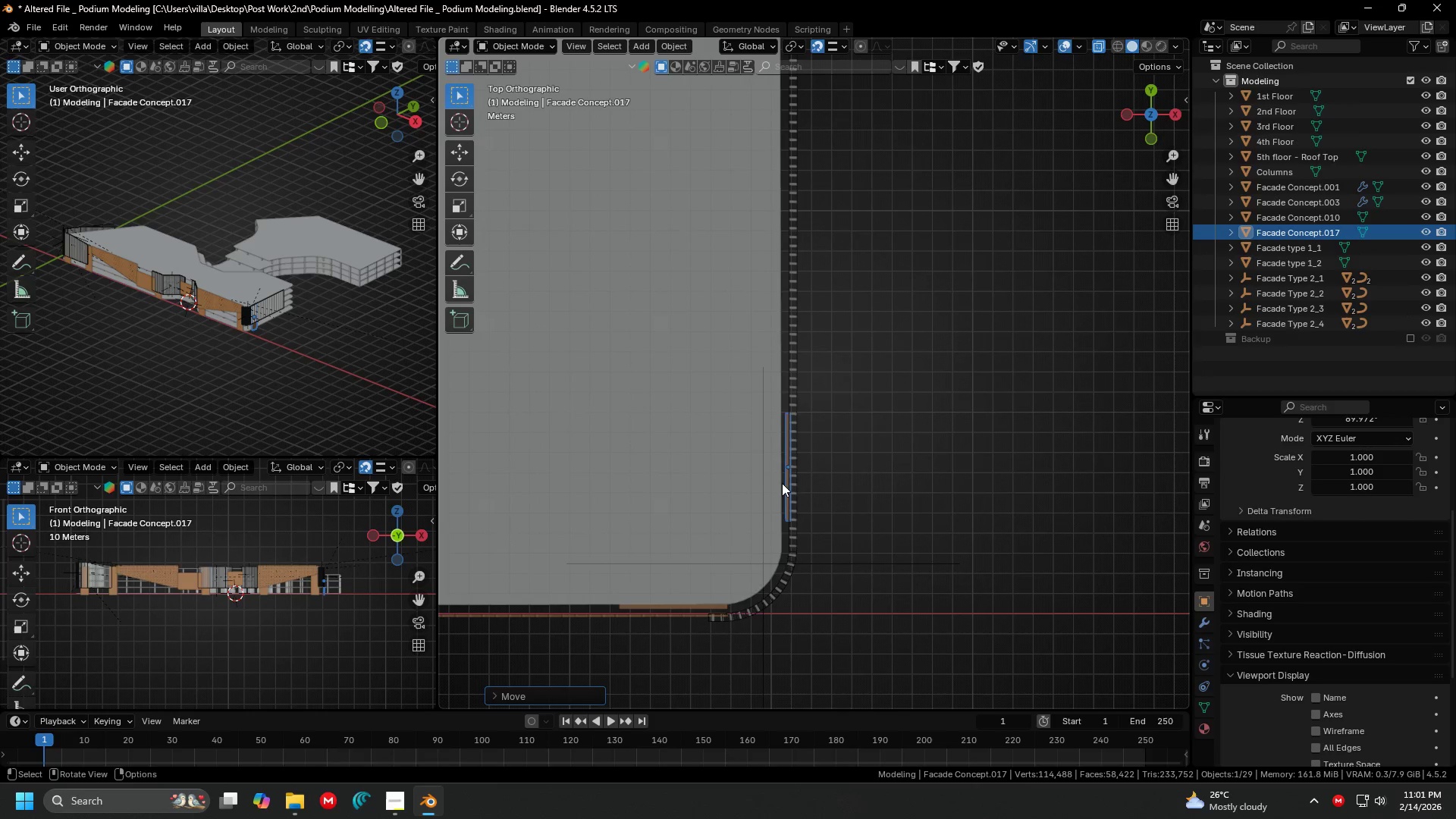 
key(G)
 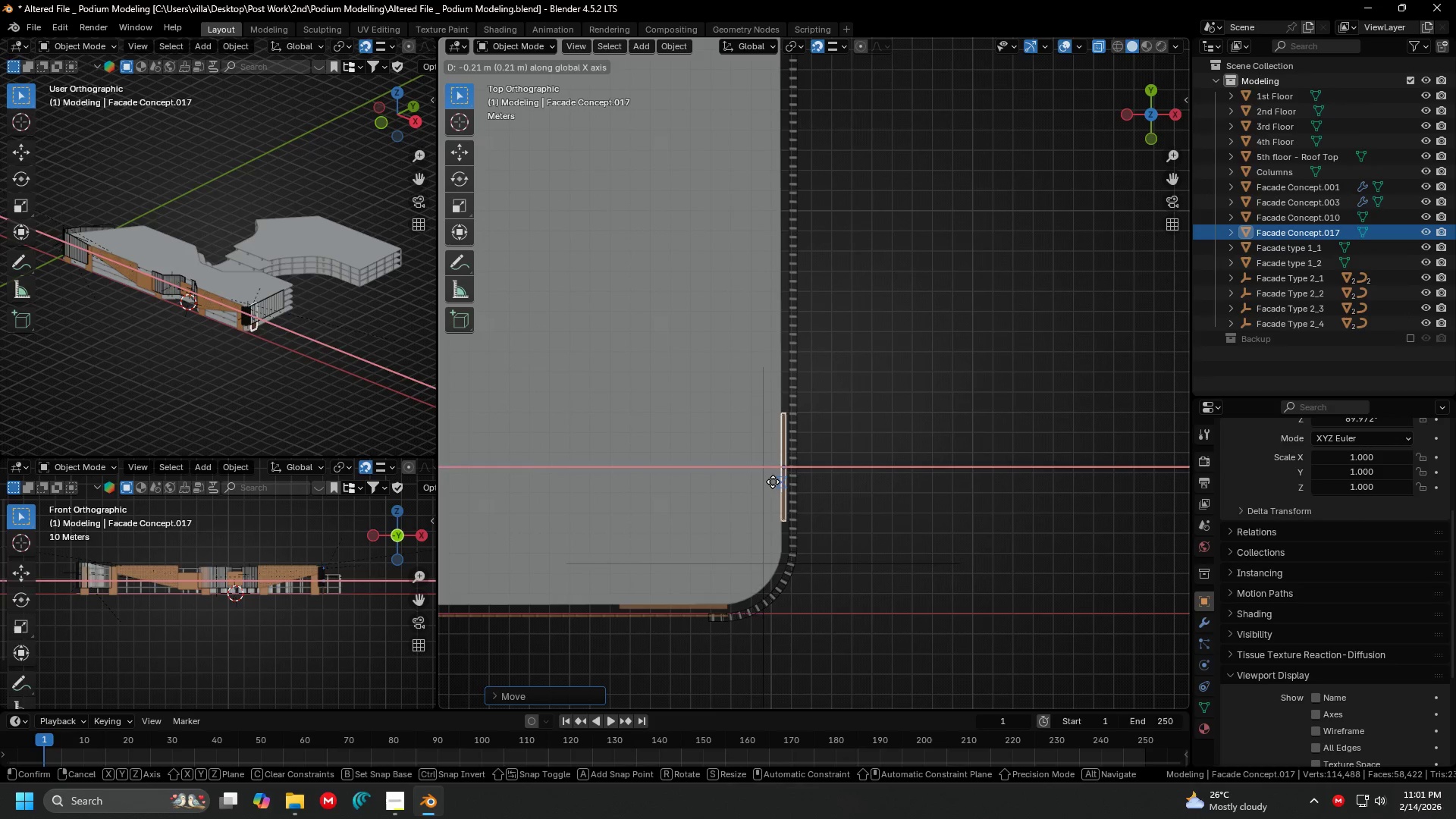 
left_click([773, 482])
 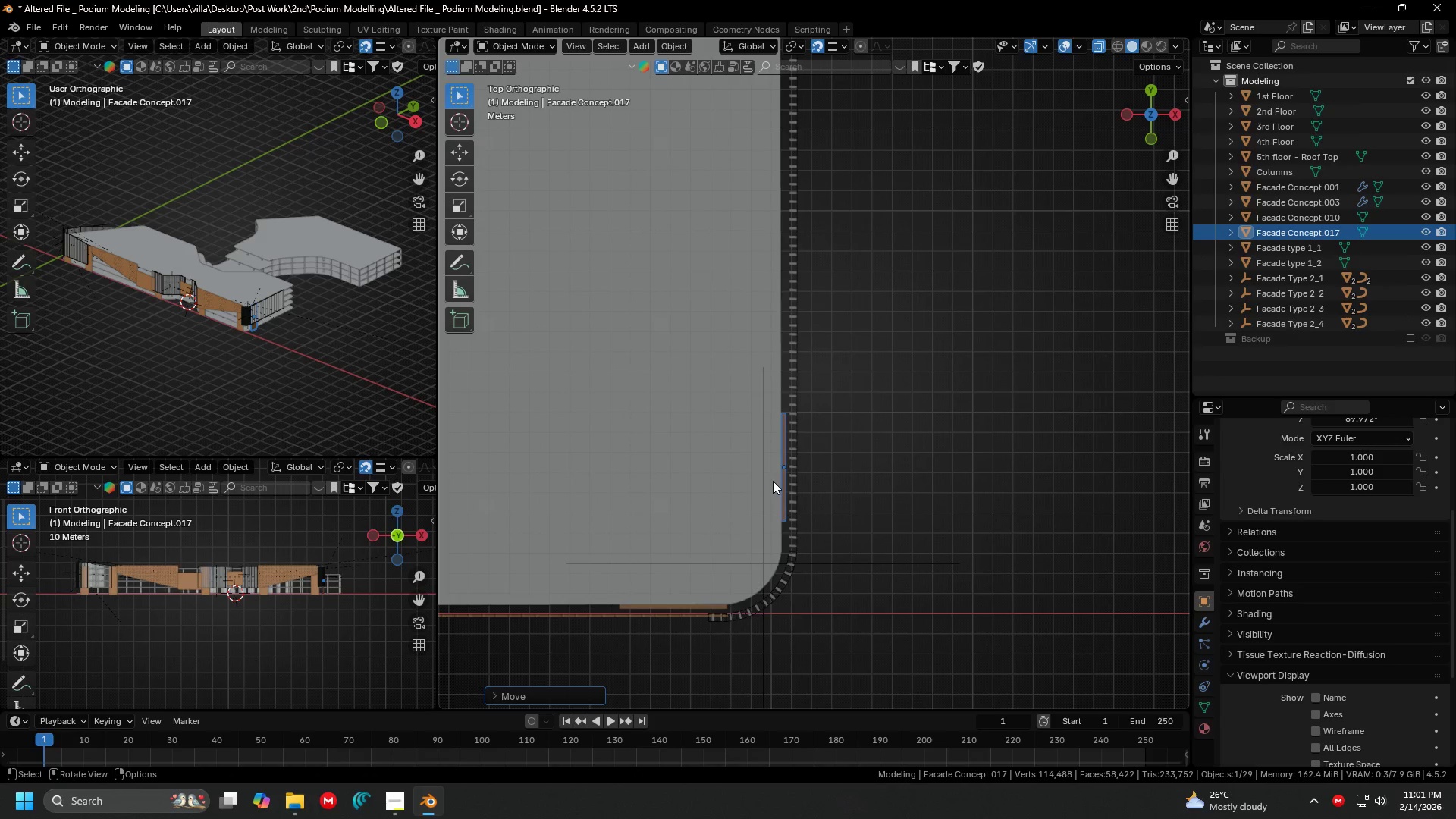 
scroll: coordinate [785, 458], scroll_direction: down, amount: 3.0
 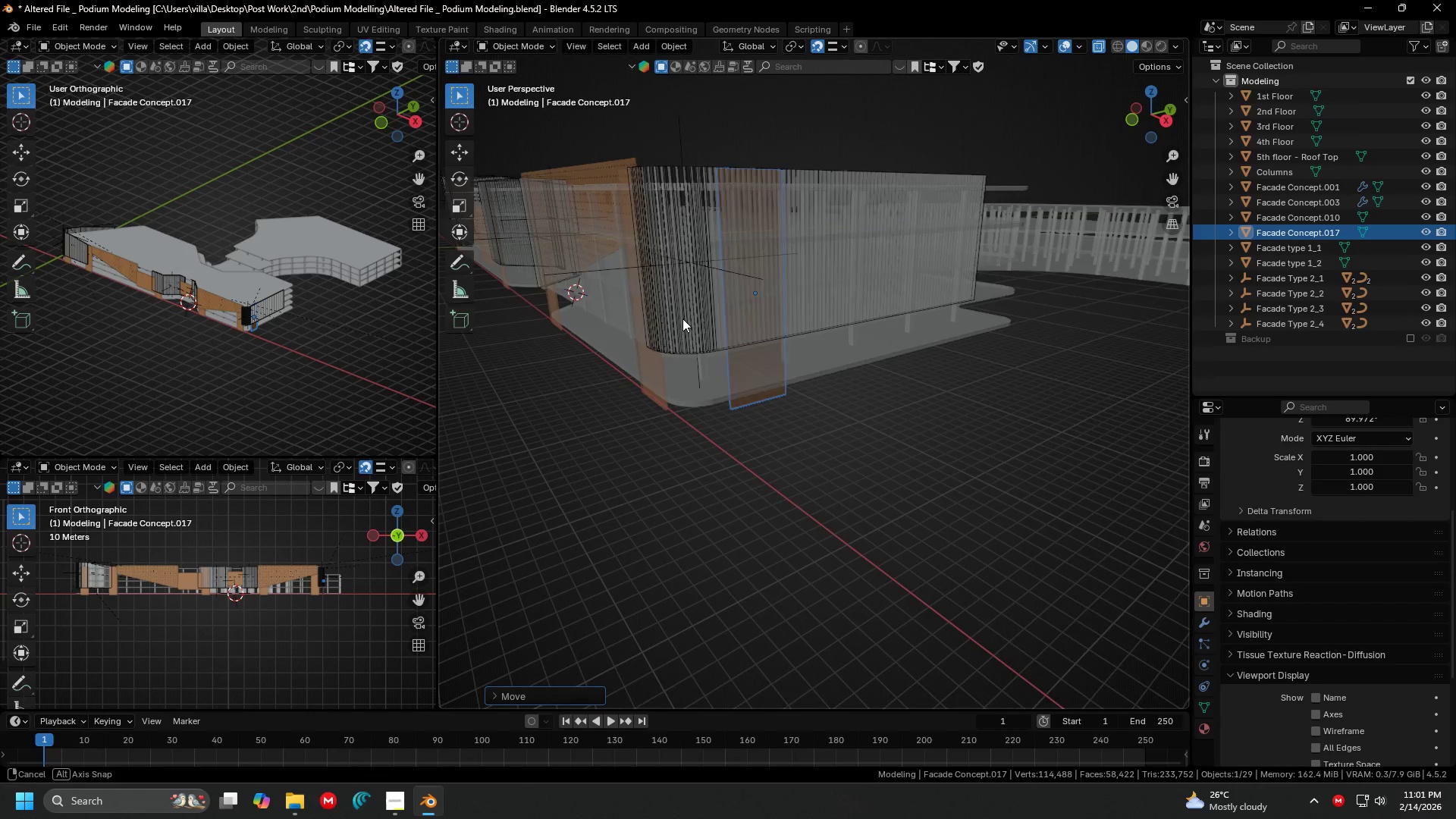 
key(Shift+ShiftLeft)
 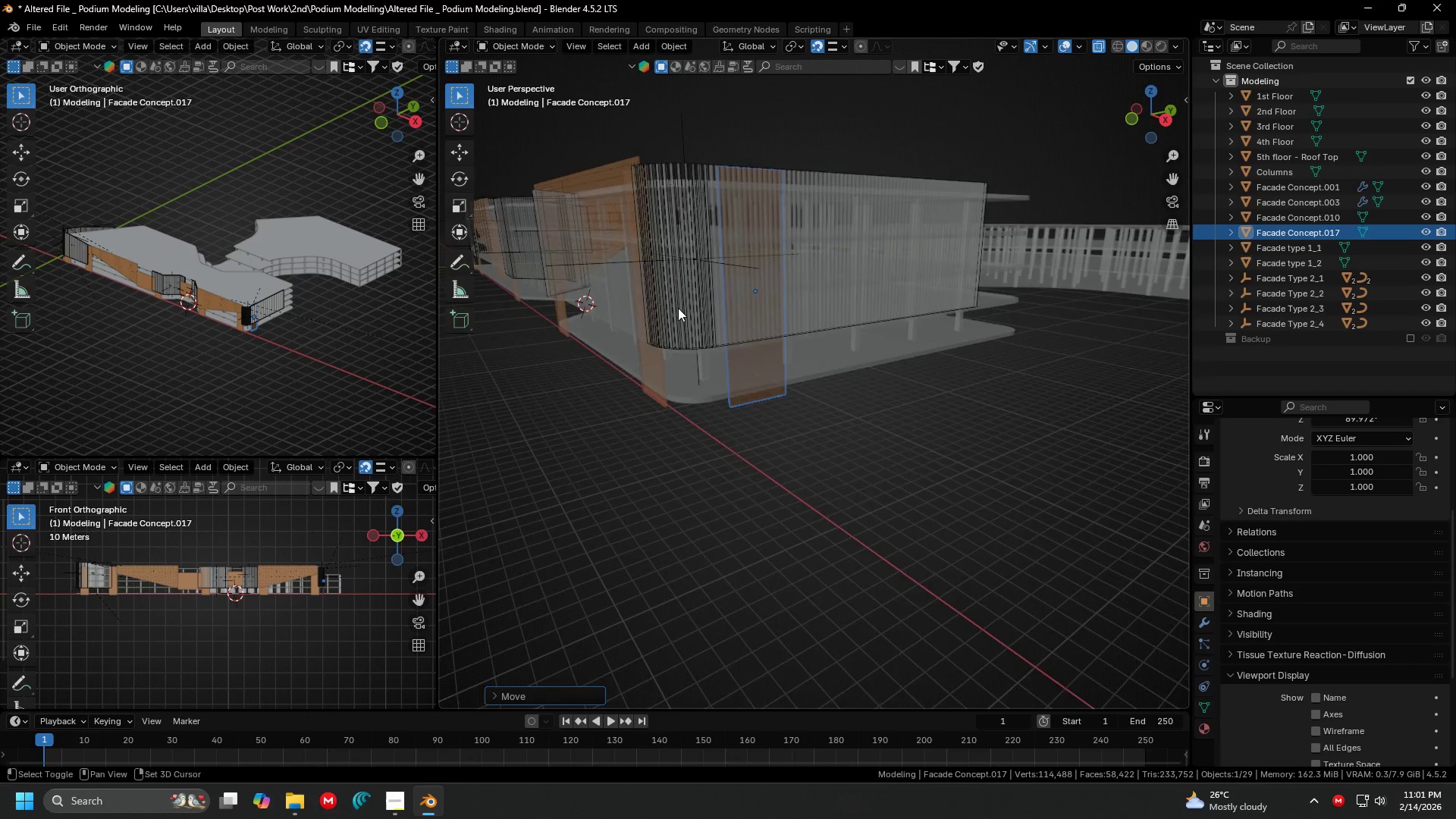 
scroll: coordinate [678, 309], scroll_direction: down, amount: 1.0
 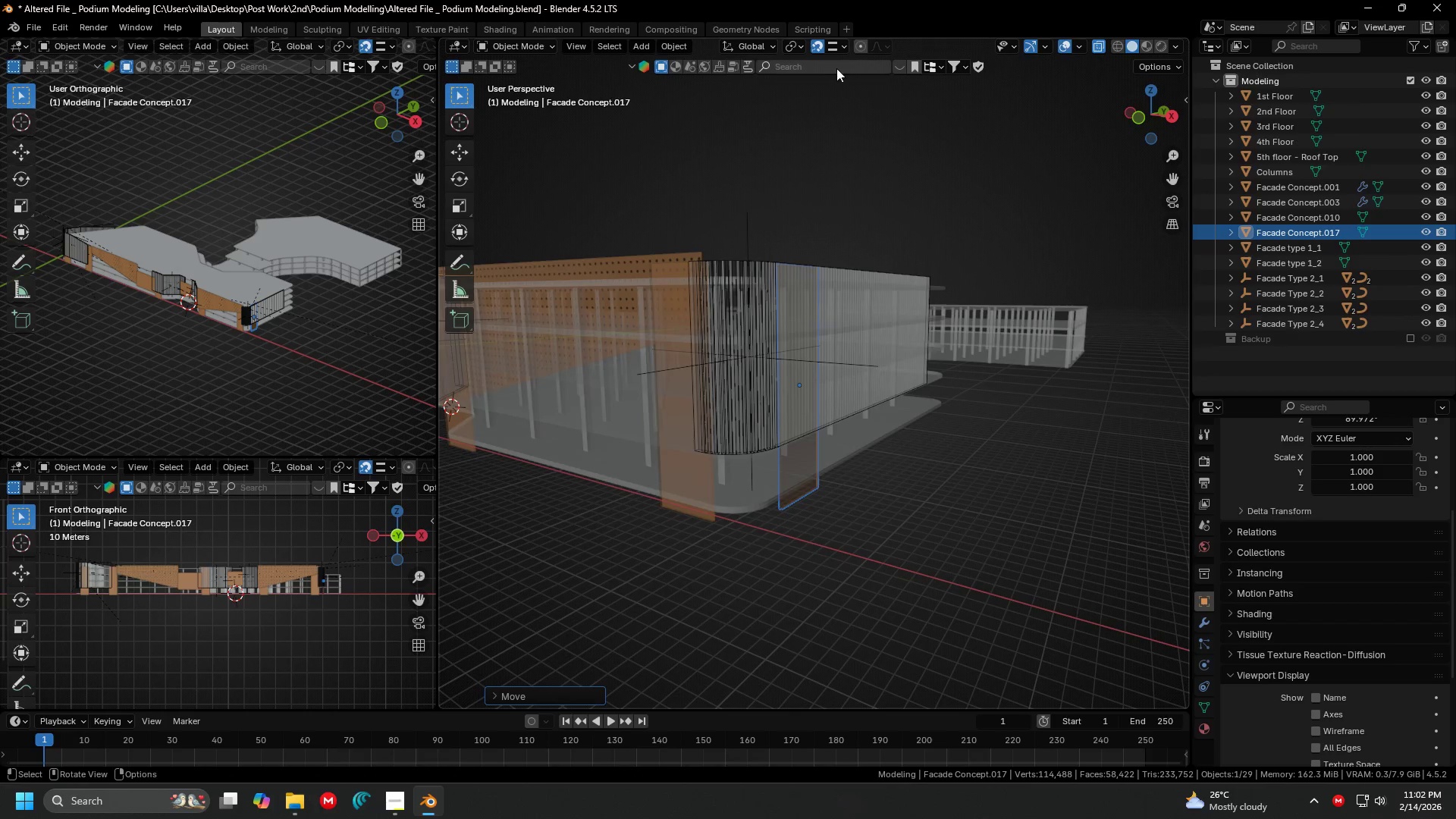 
left_click([820, 40])
 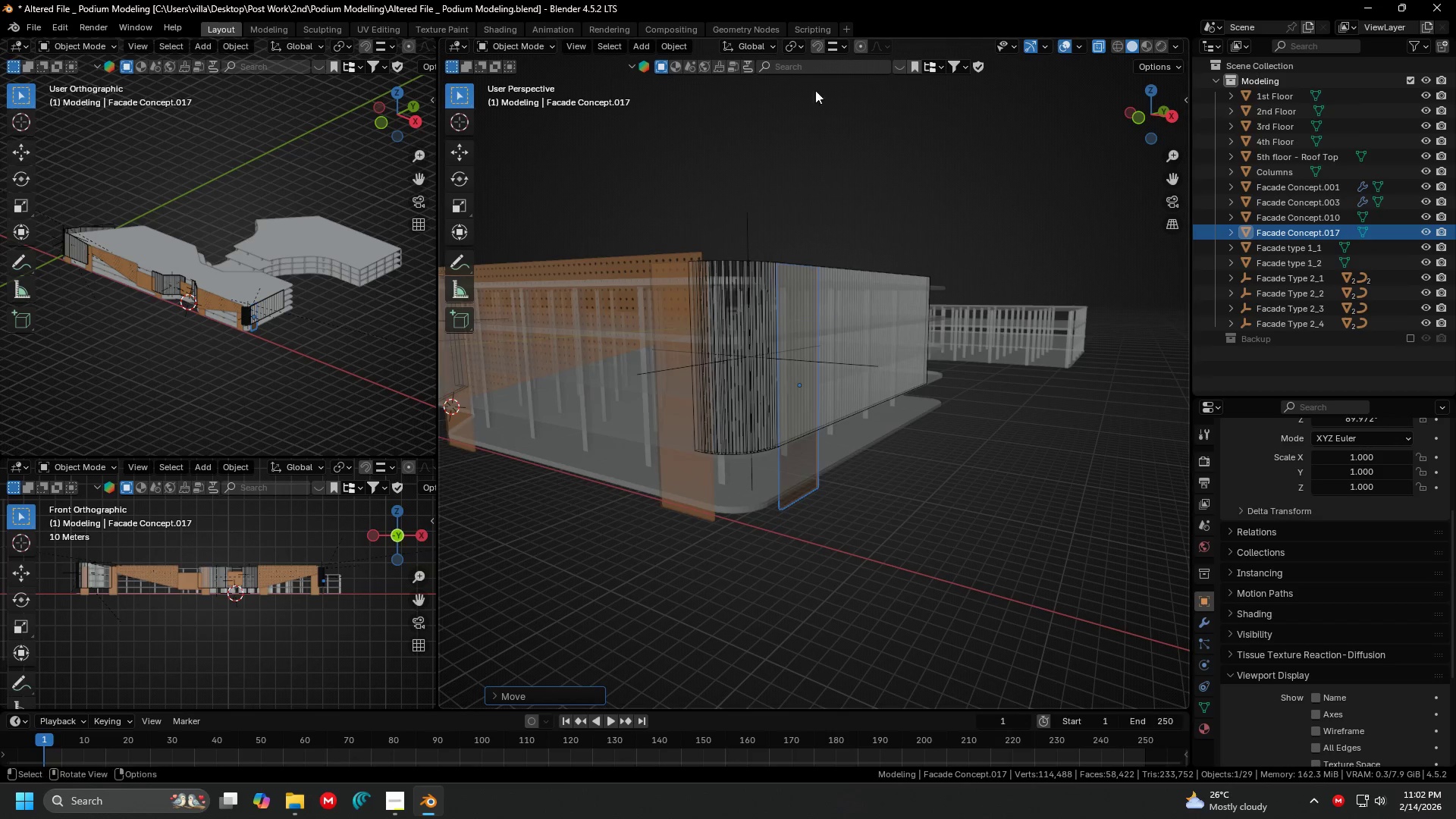 
hold_key(key=ShiftLeft, duration=0.7)
left_click_drag(start_coordinate=[771, 187], to_coordinate=[786, 186])
 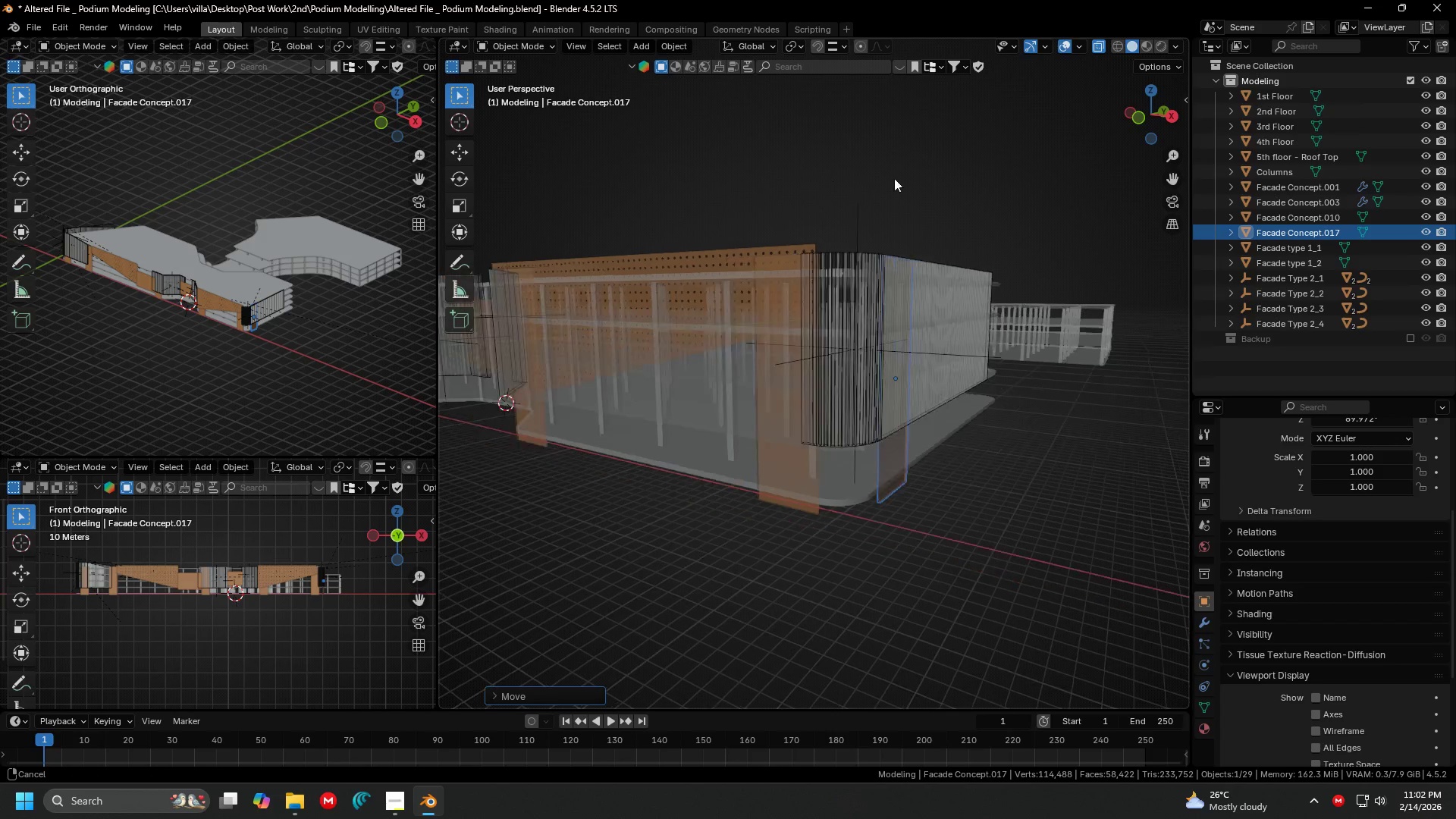 
hold_key(key=ShiftLeft, duration=2.59)
 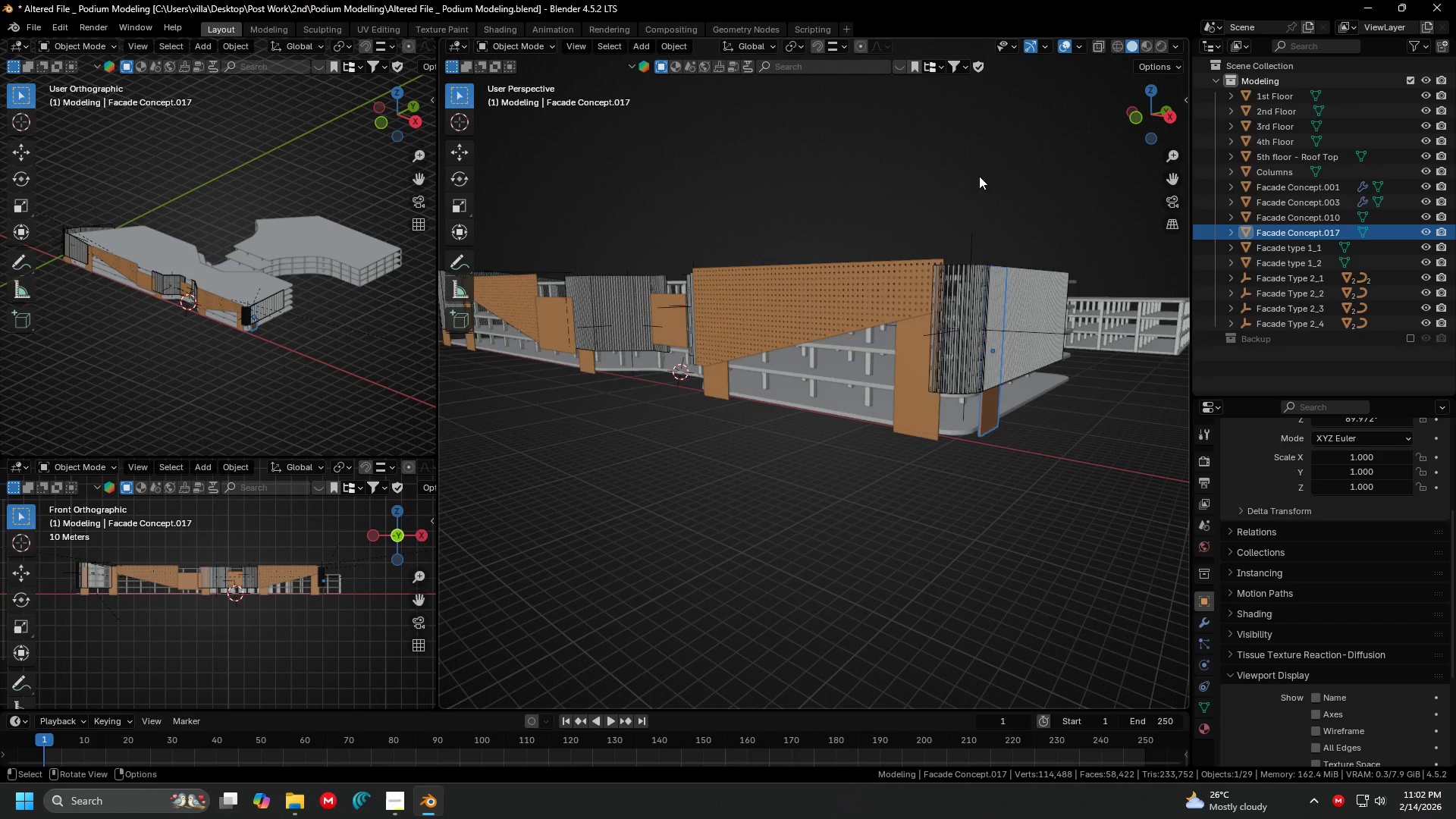 
key(Tab)
 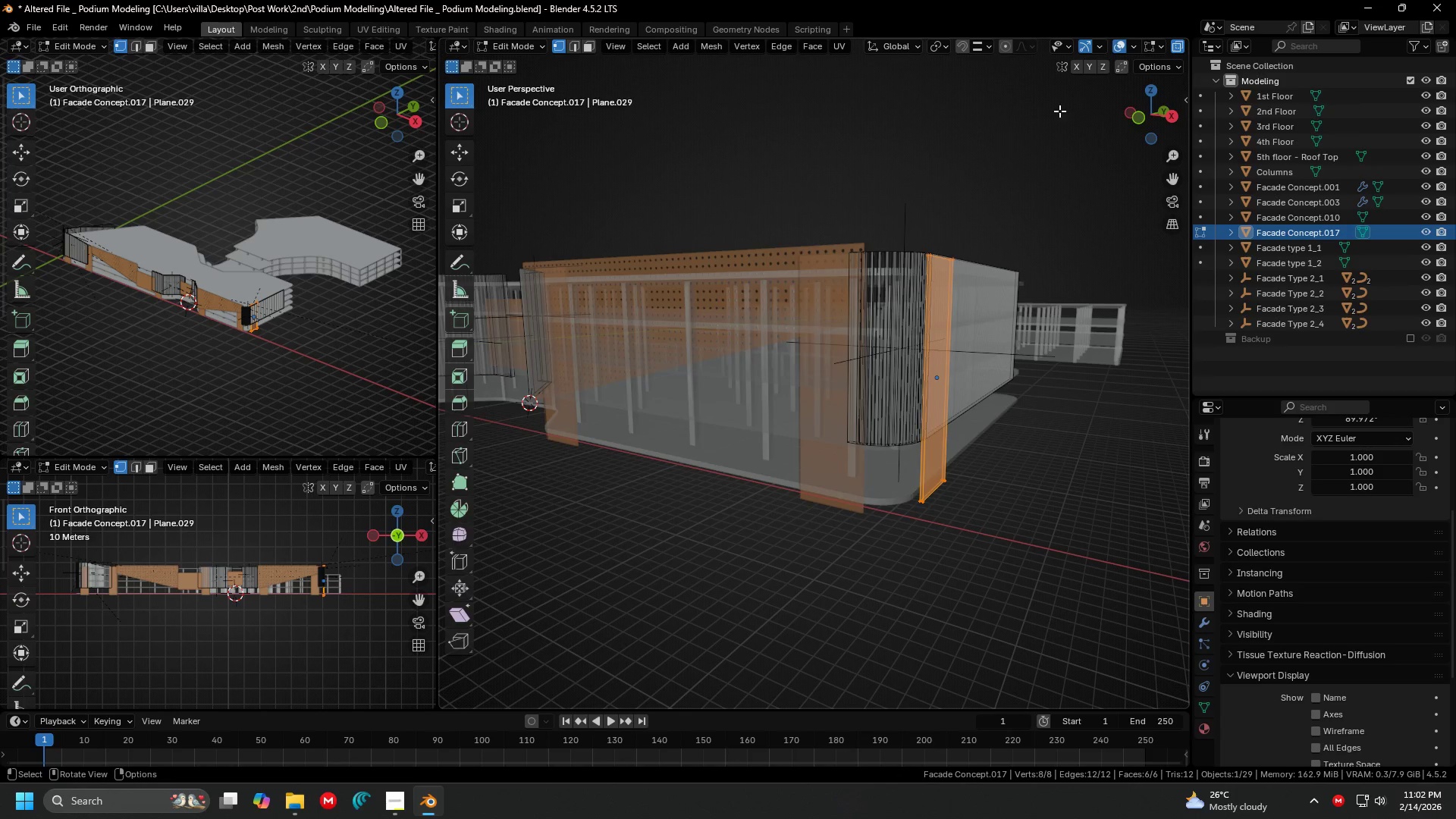 
key(Tab)
 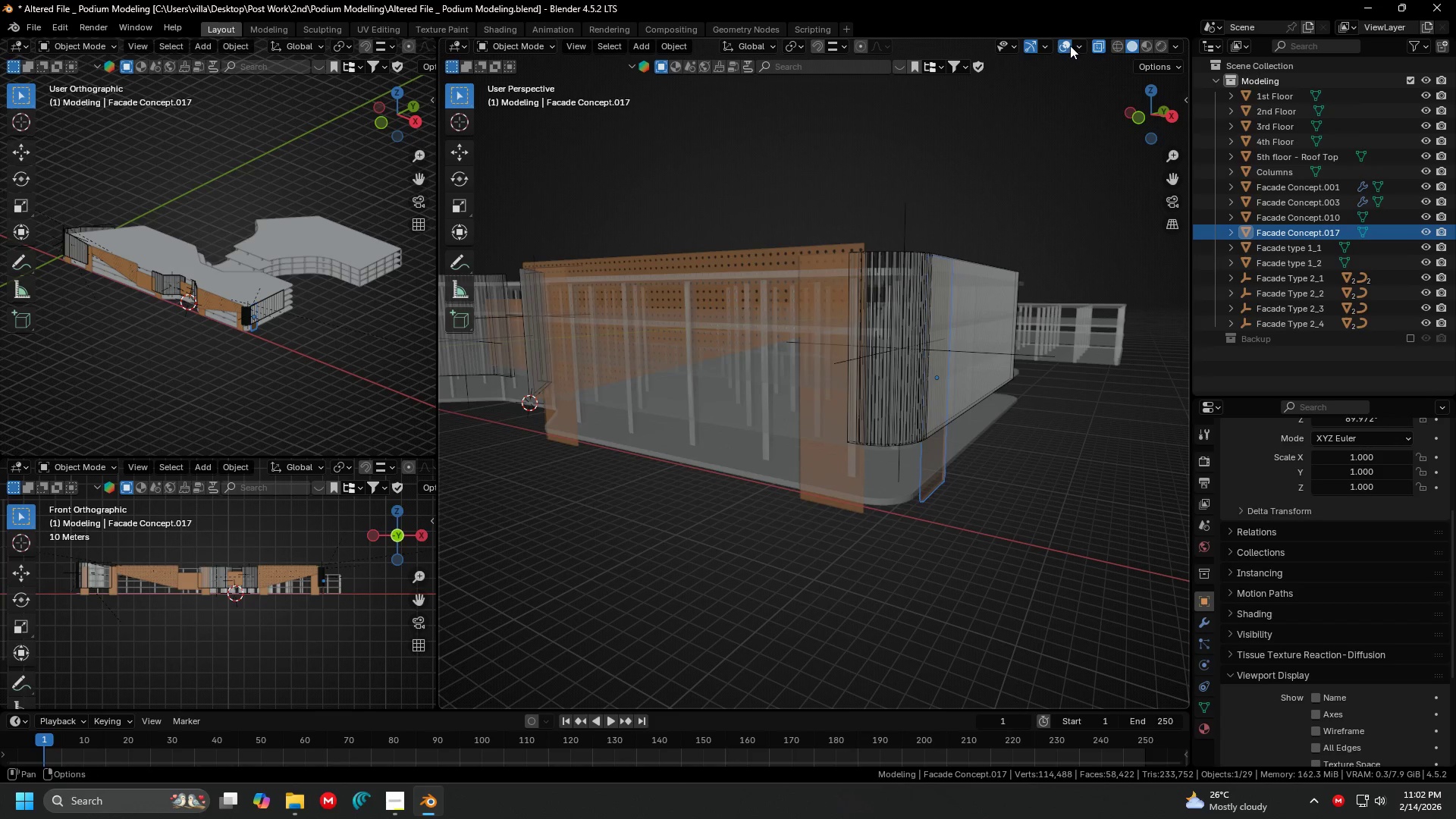 
left_click([1097, 45])
 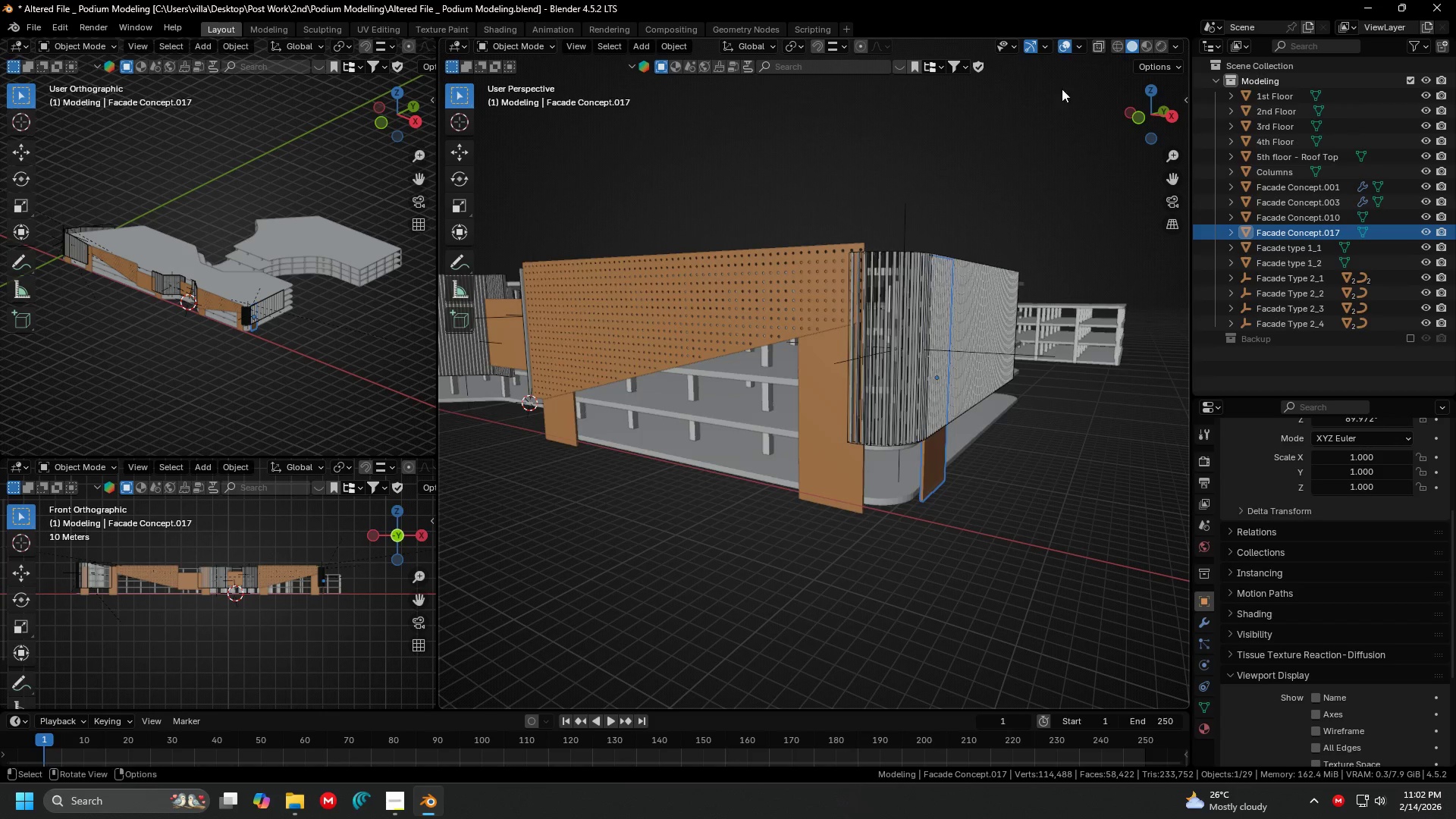 
scroll: coordinate [907, 203], scroll_direction: down, amount: 2.0
 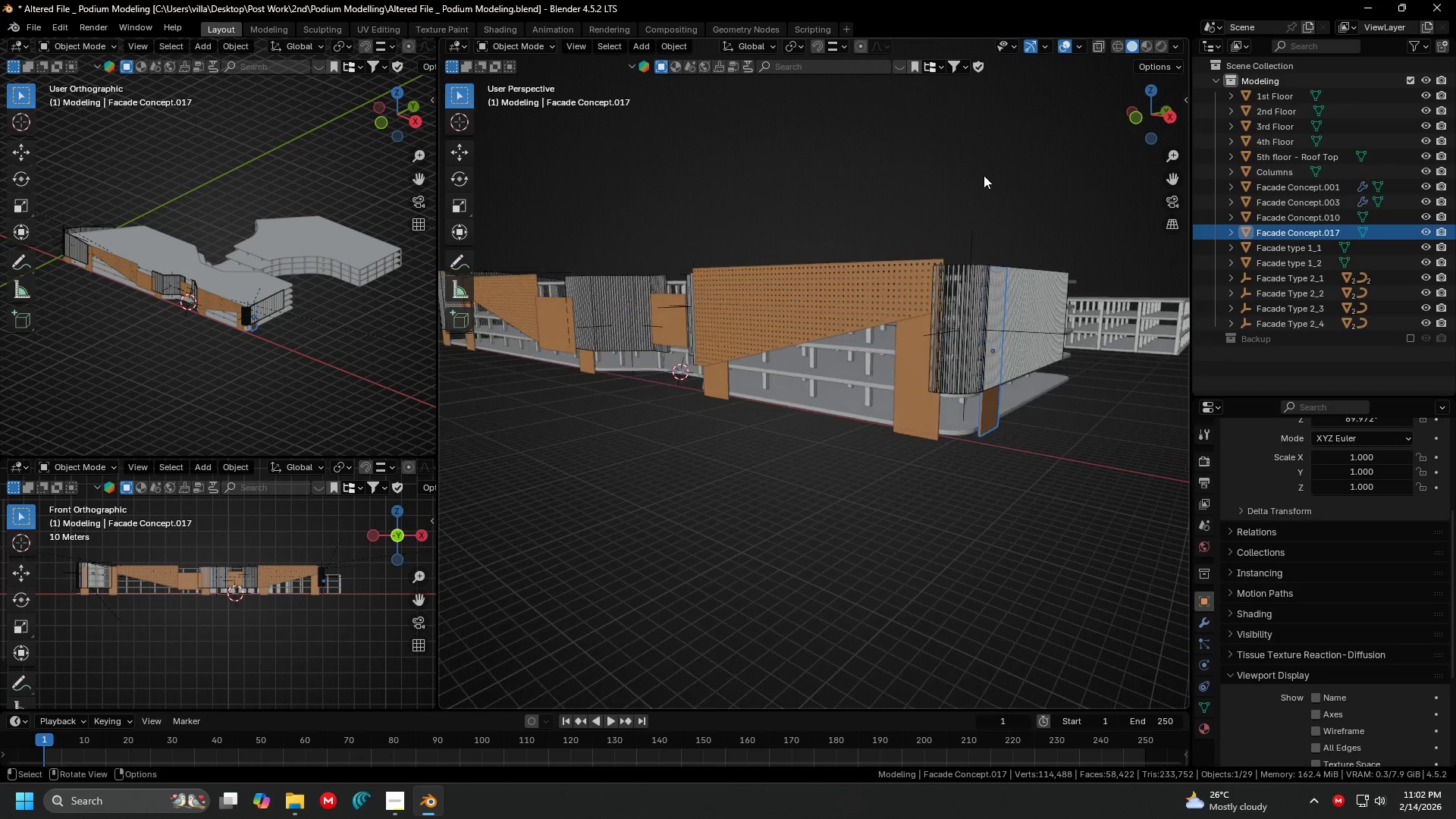 
left_click([978, 176])
 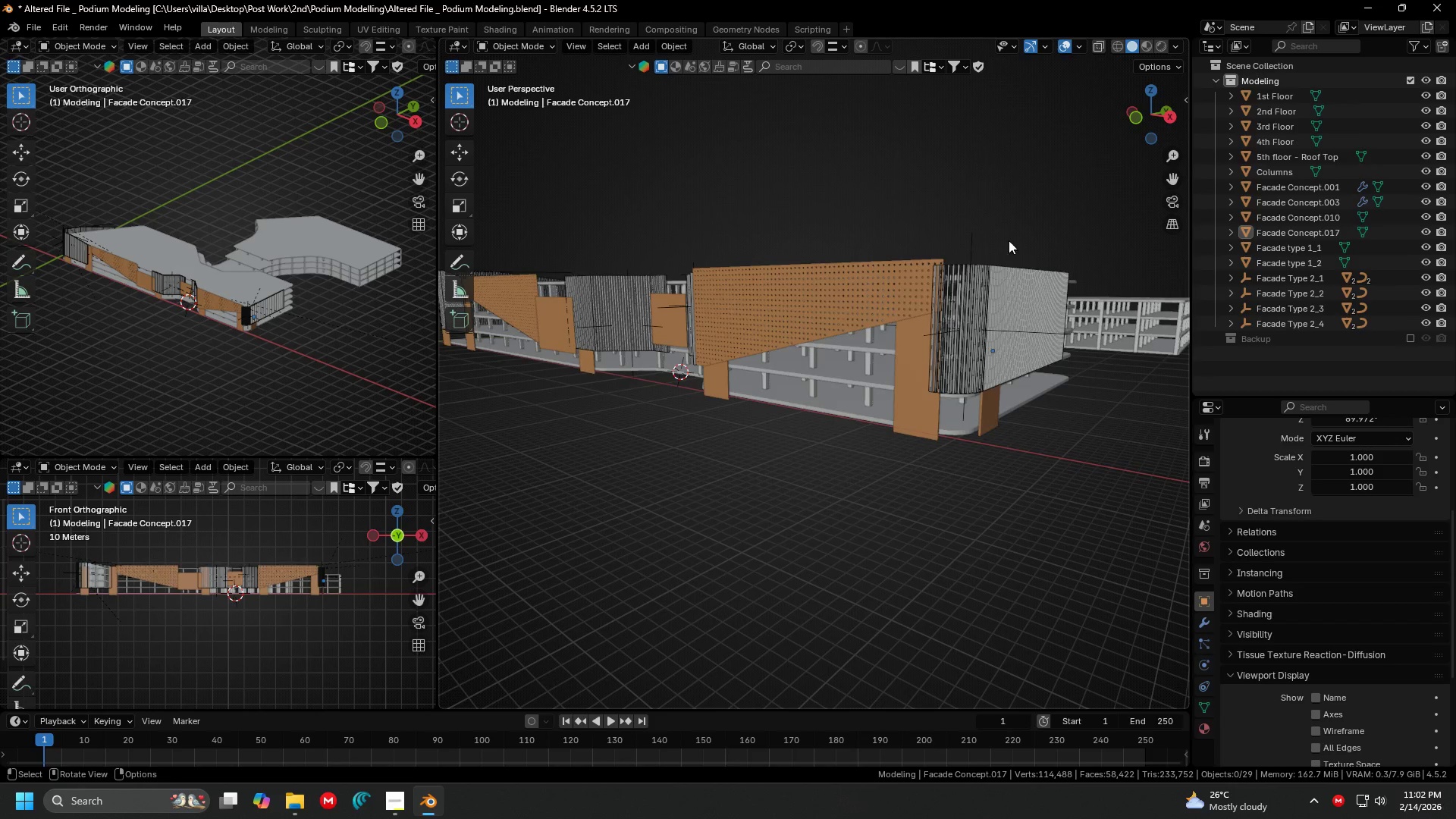 
key(Shift+ShiftLeft)
 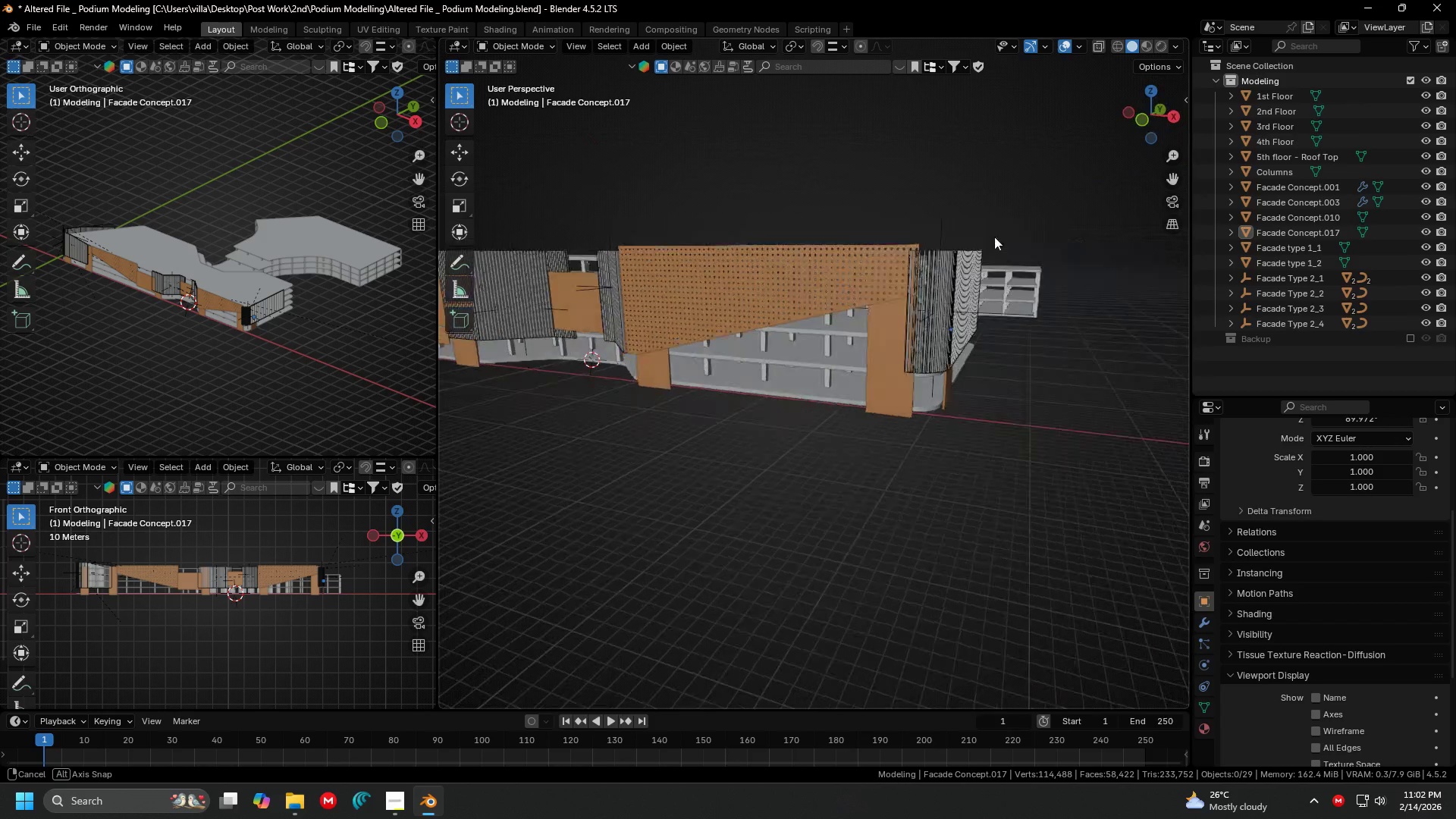 
key(Shift+ShiftLeft)
 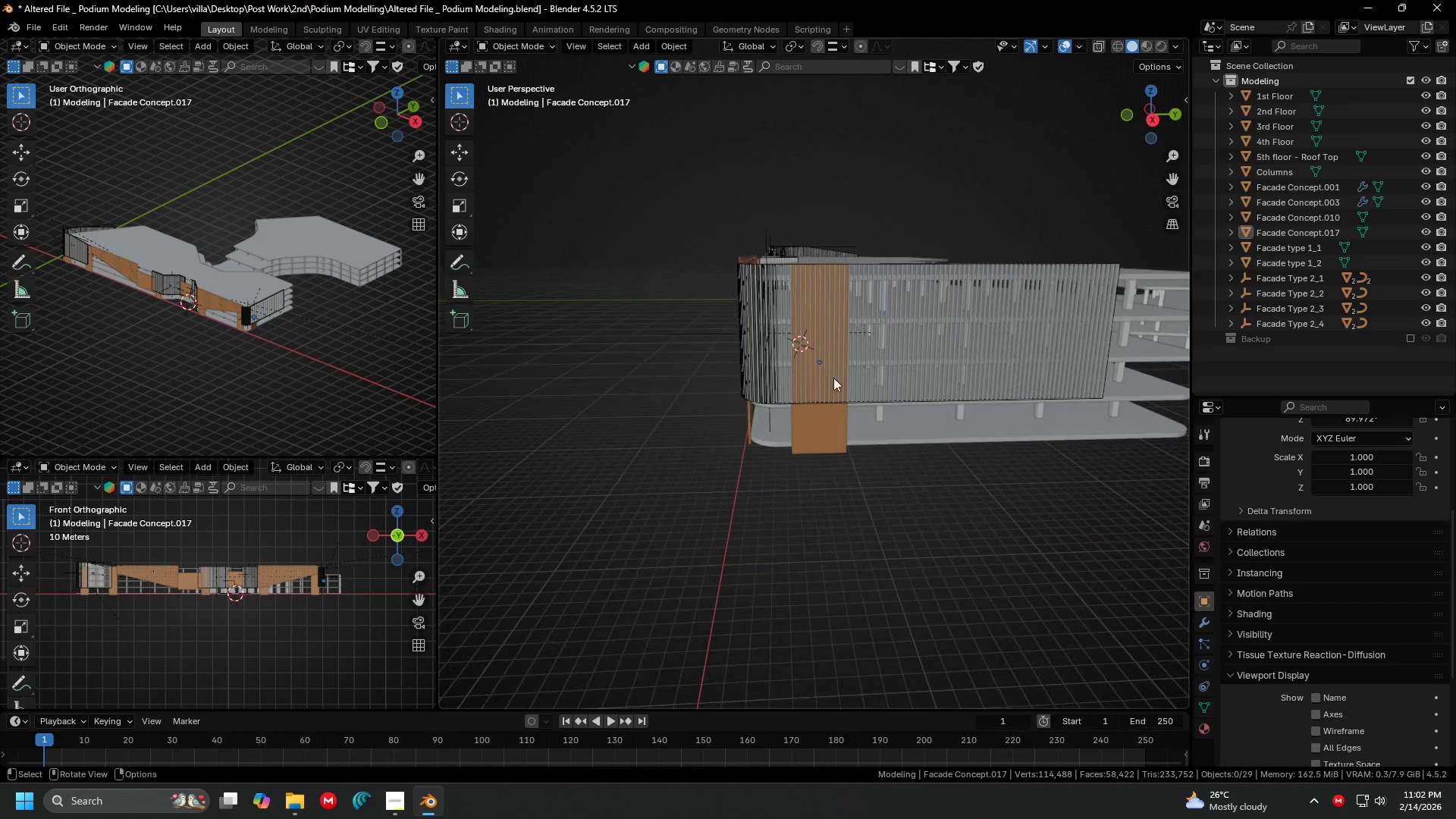 
left_click([822, 425])
 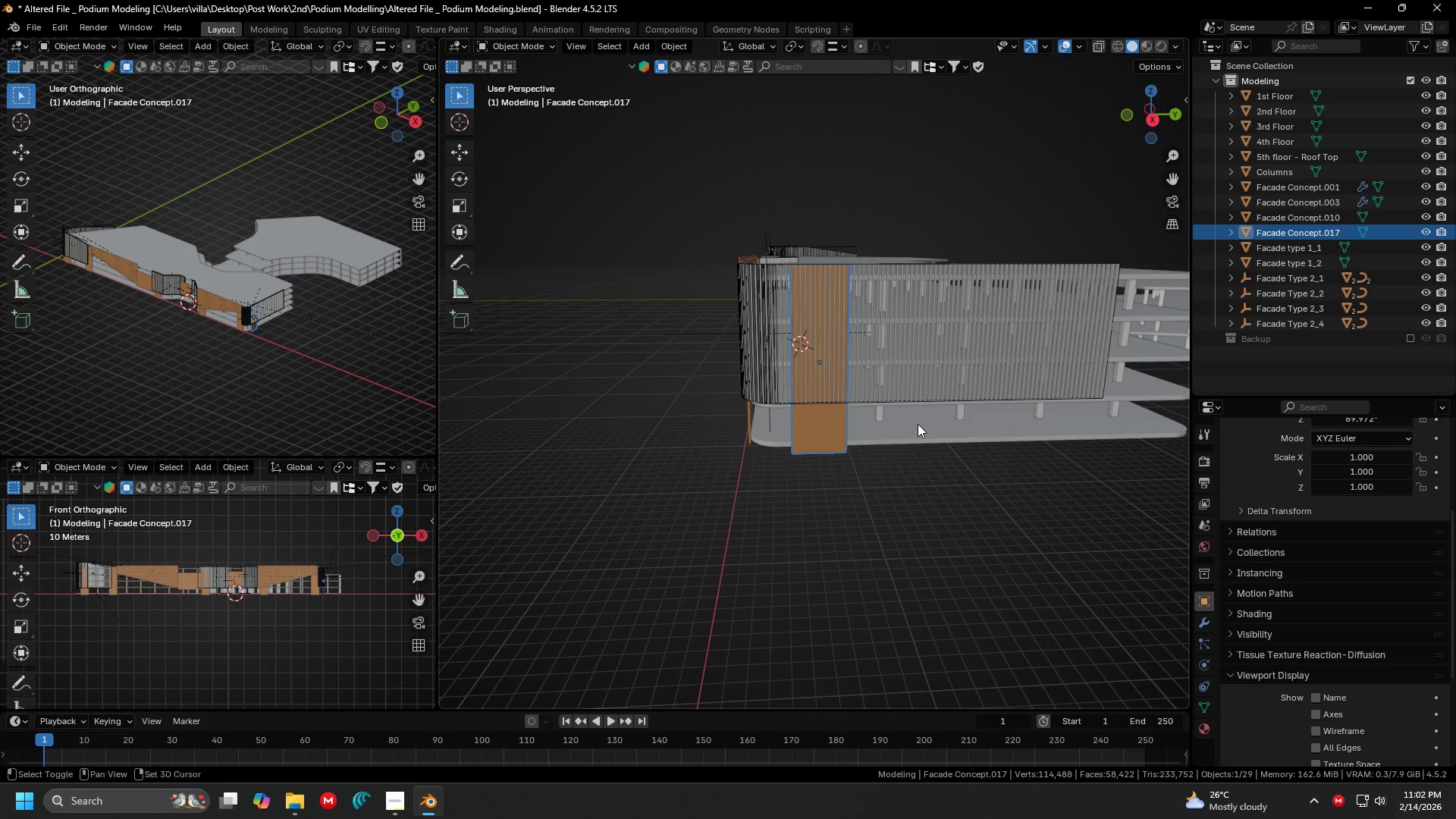 
key(Shift+ShiftLeft)
 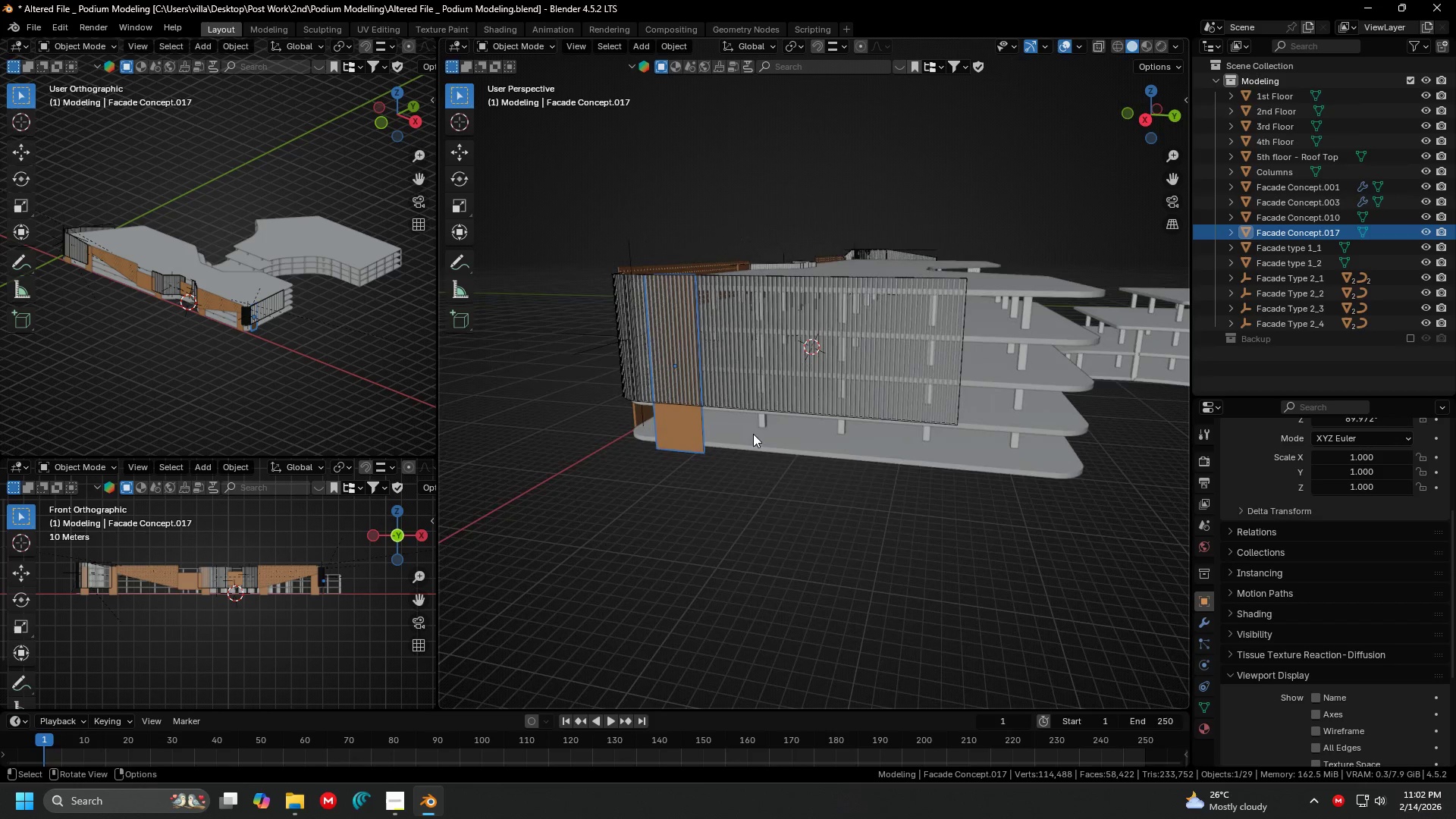 
key(G)
 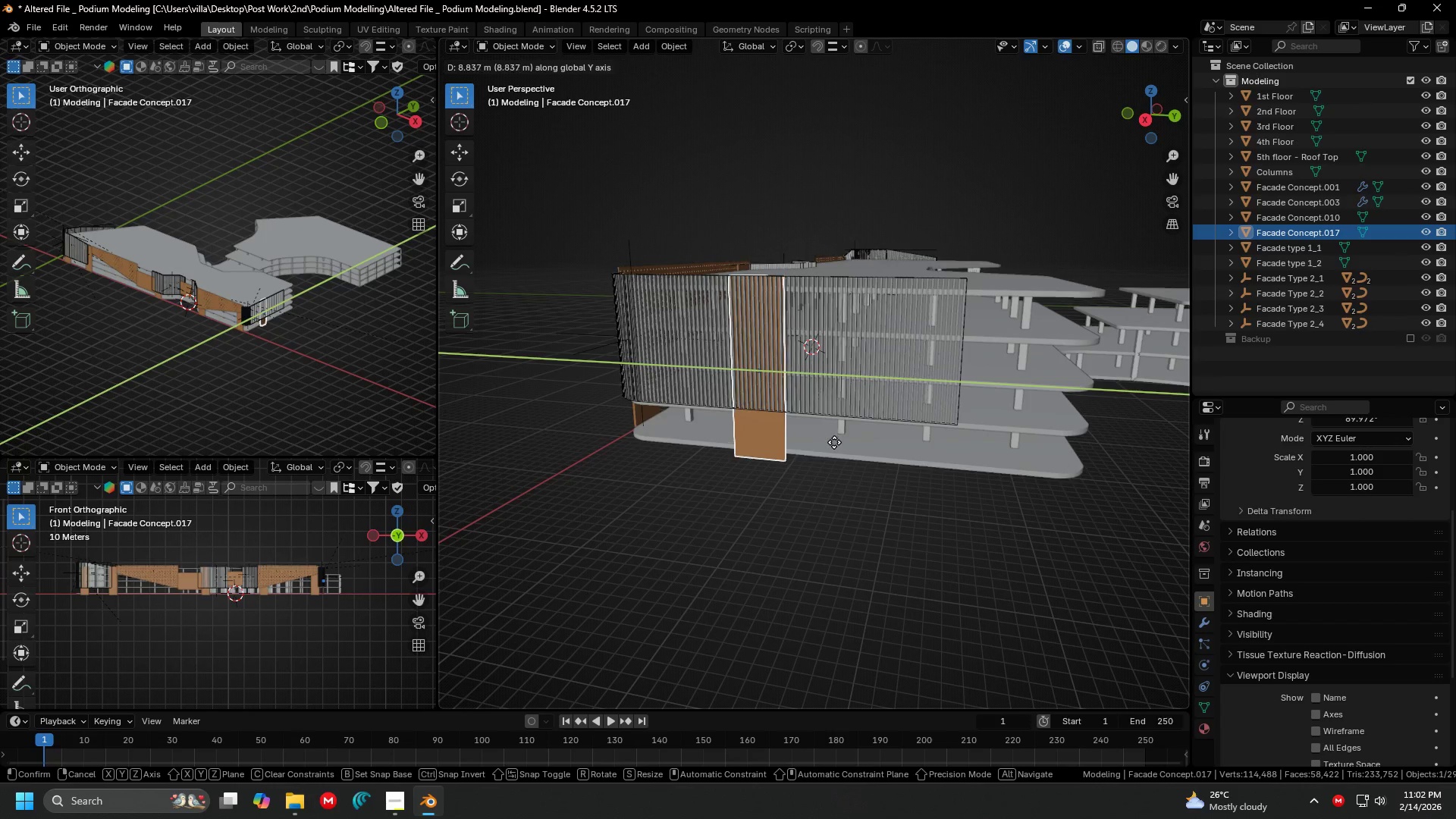 
left_click([808, 438])
 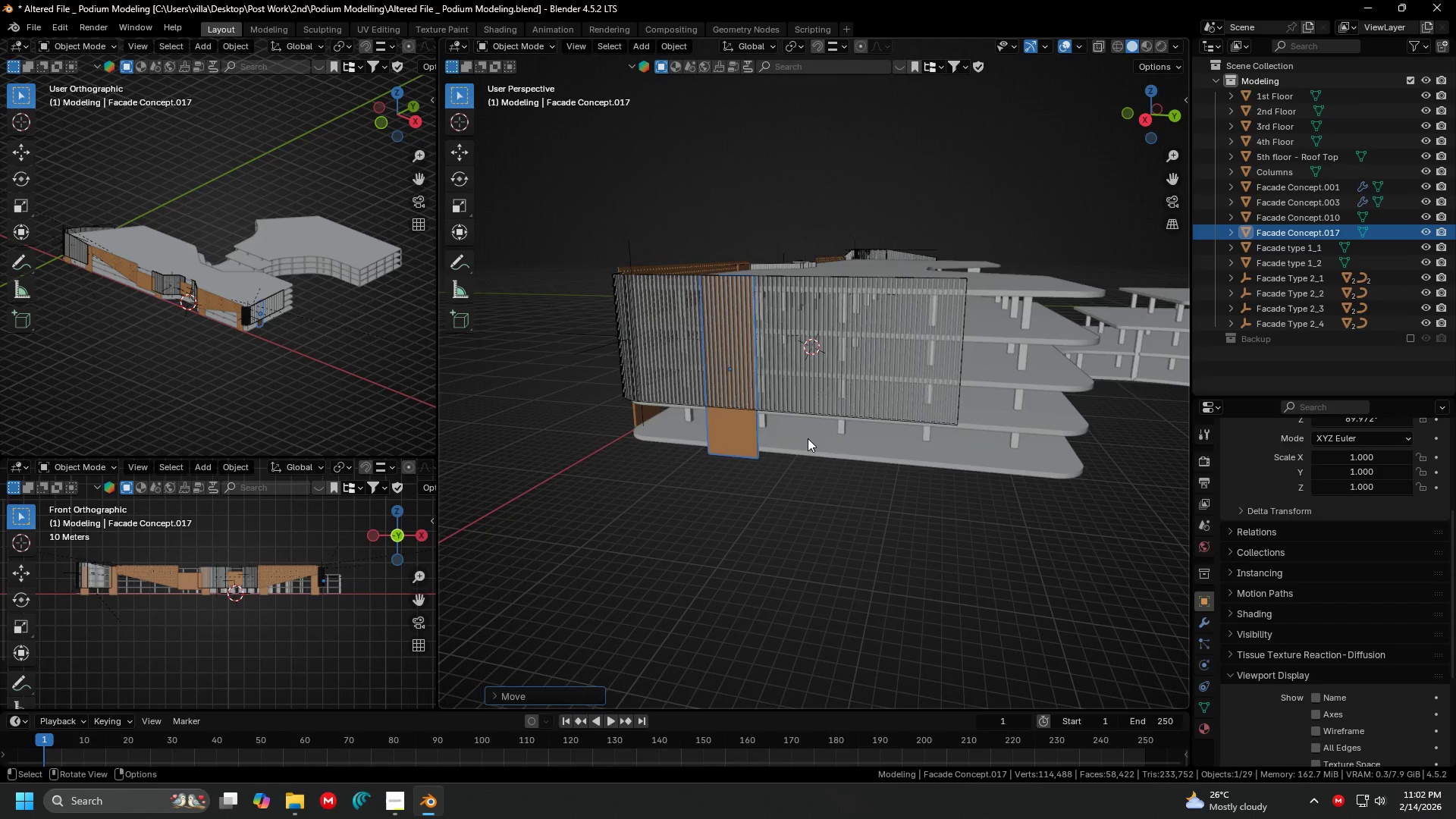 
type(13)
 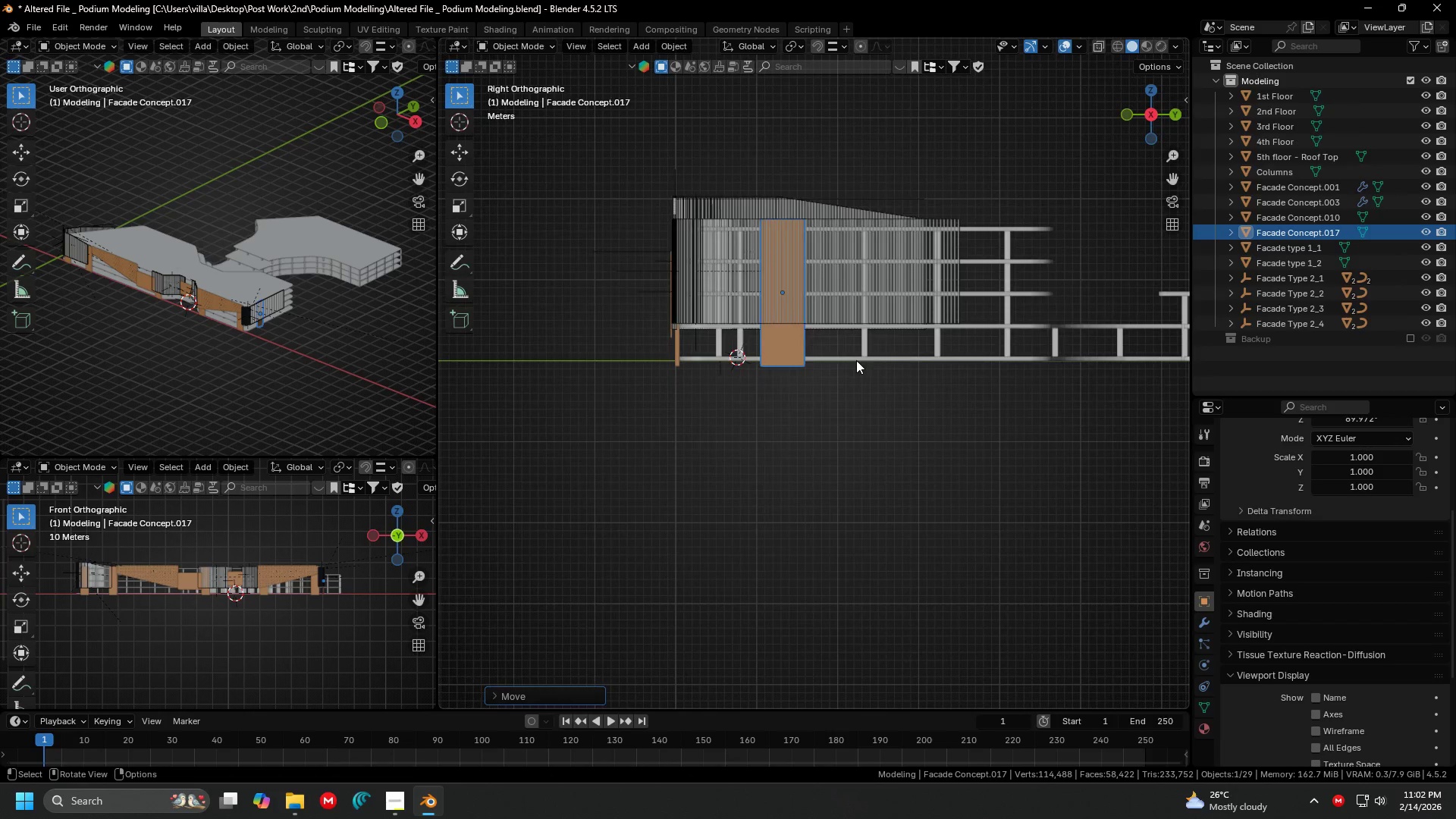 
key(G)
 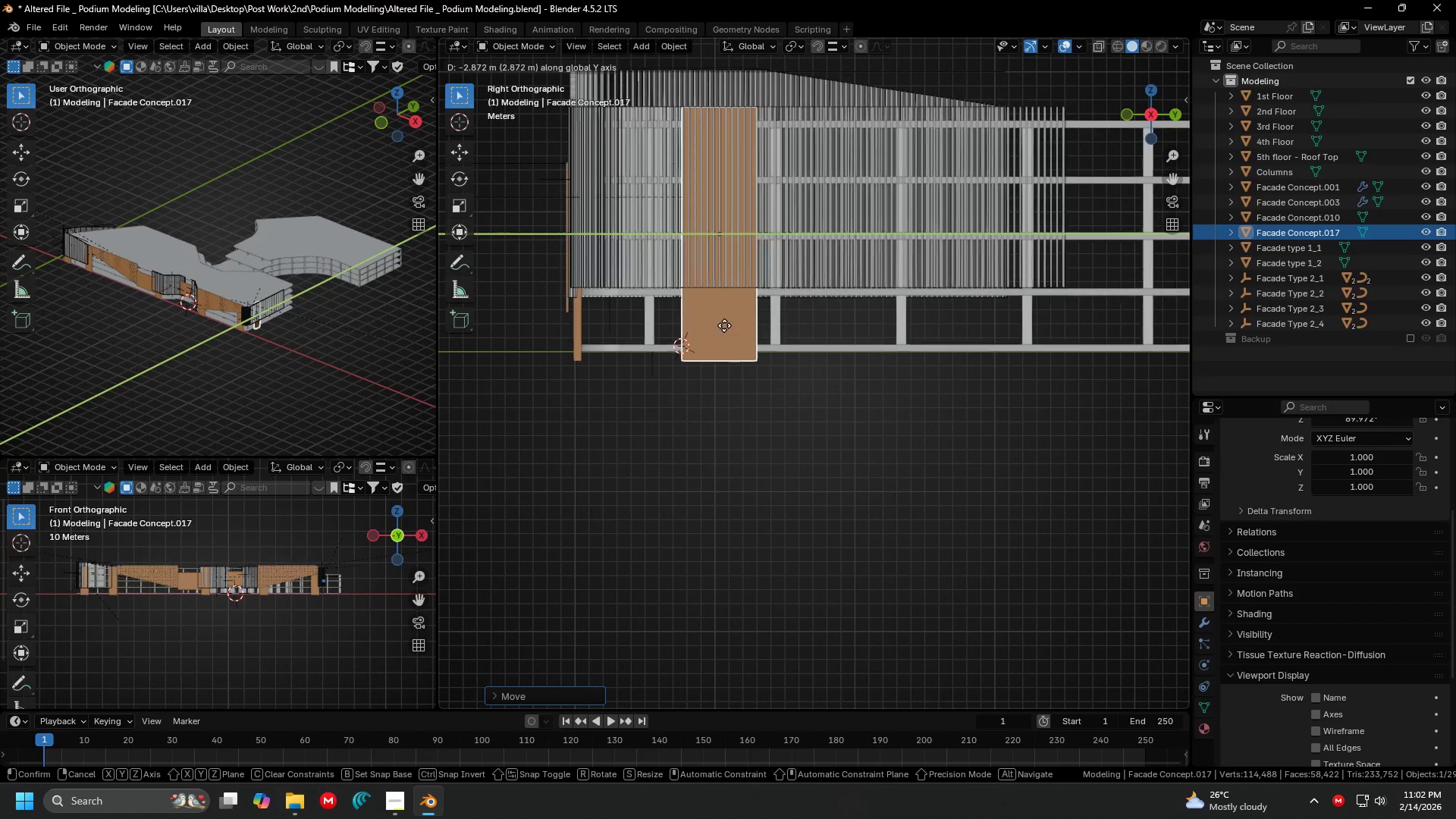 
scroll: coordinate [856, 360], scroll_direction: up, amount: 3.0
 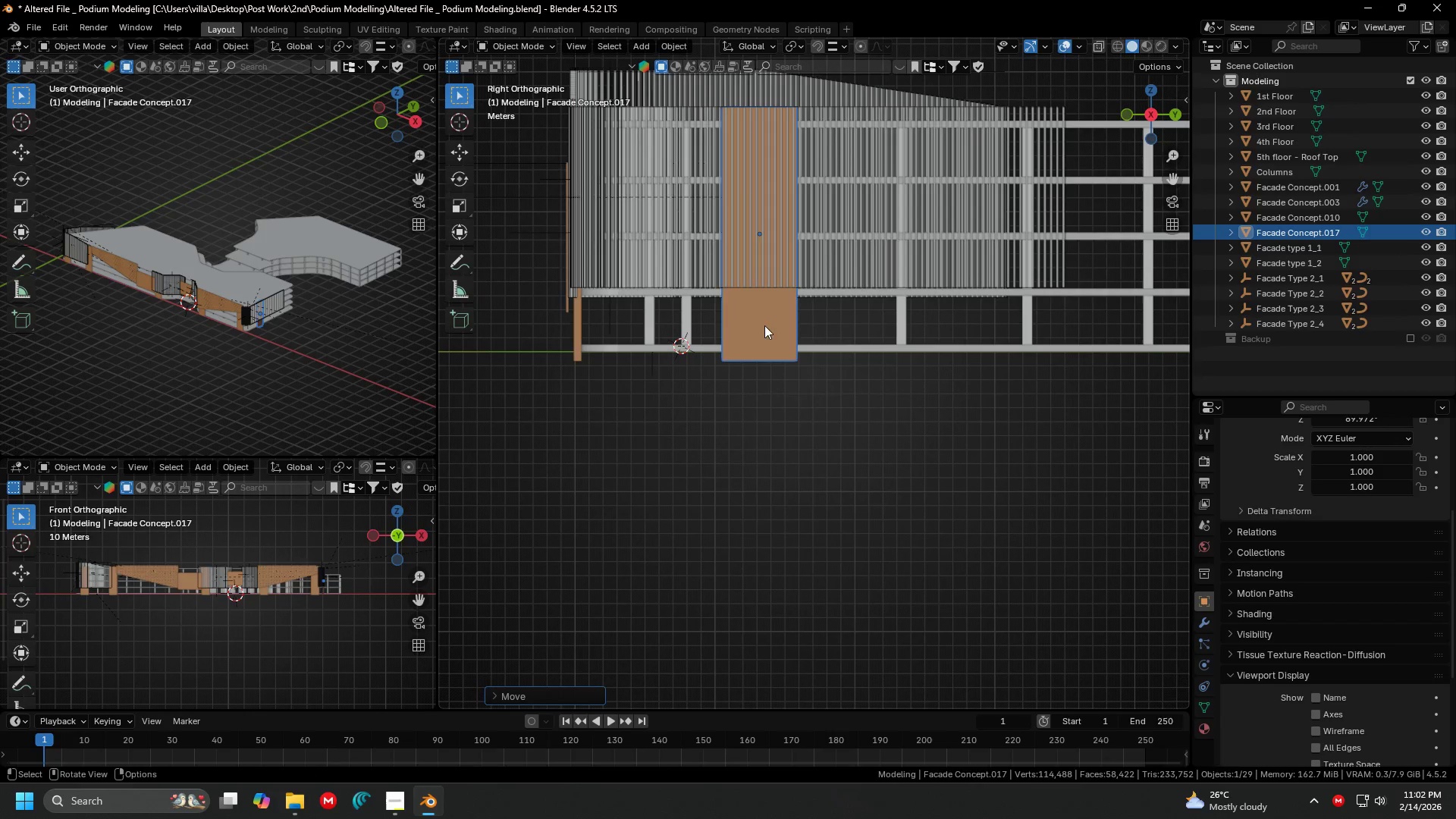 
left_click([724, 325])
 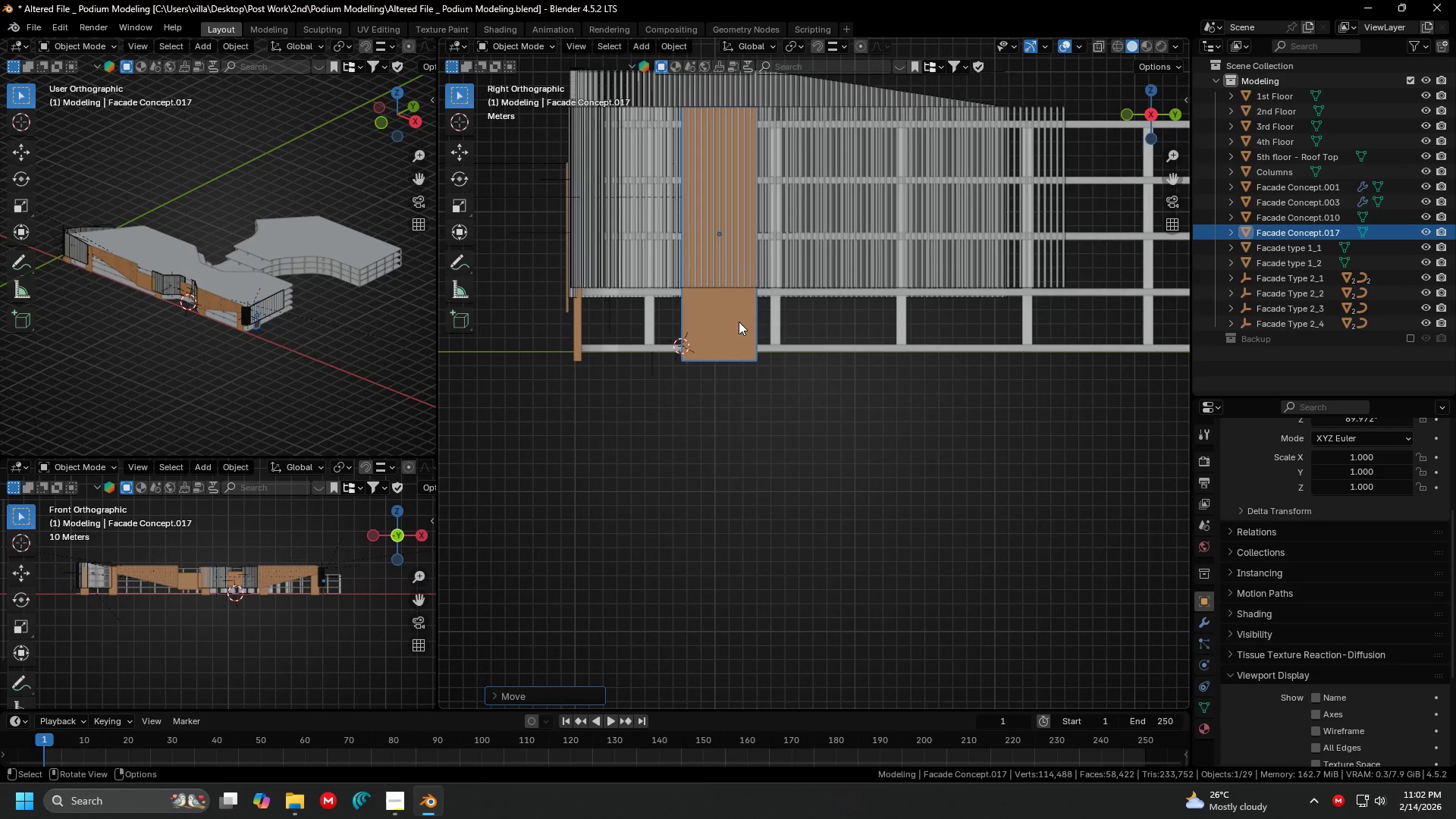 
key(G)
 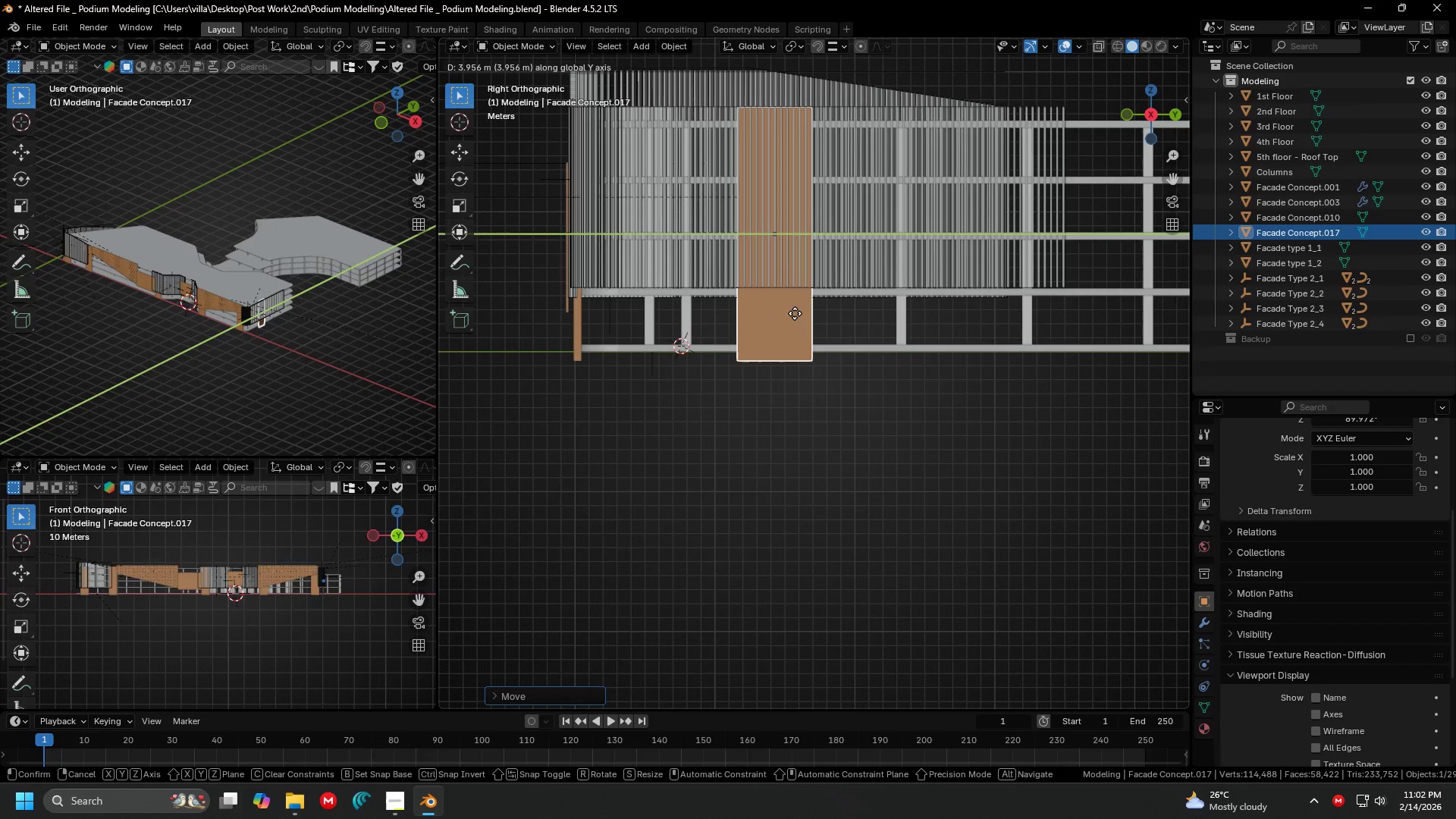 
key(Escape)
 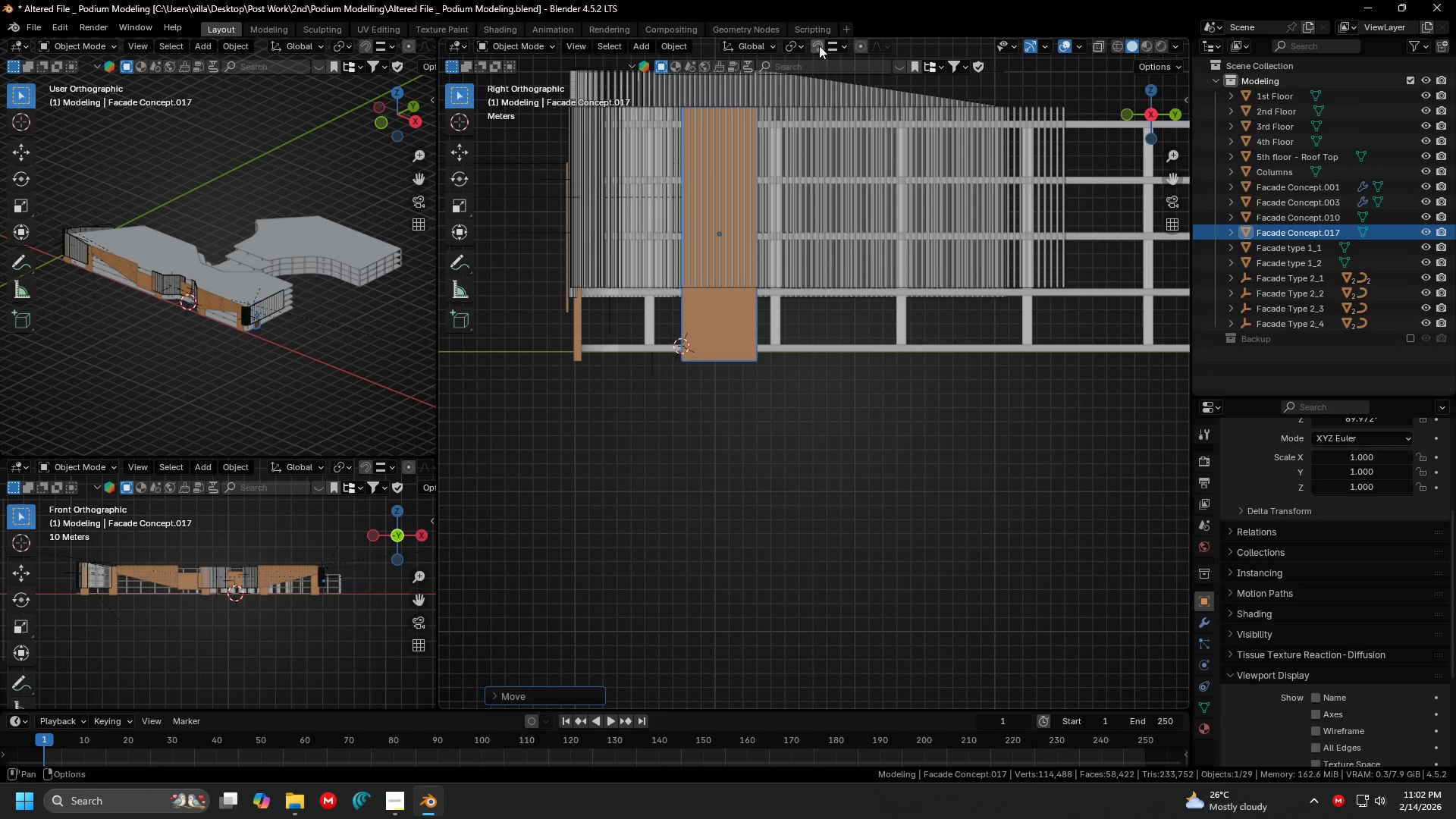 
left_click([818, 43])
 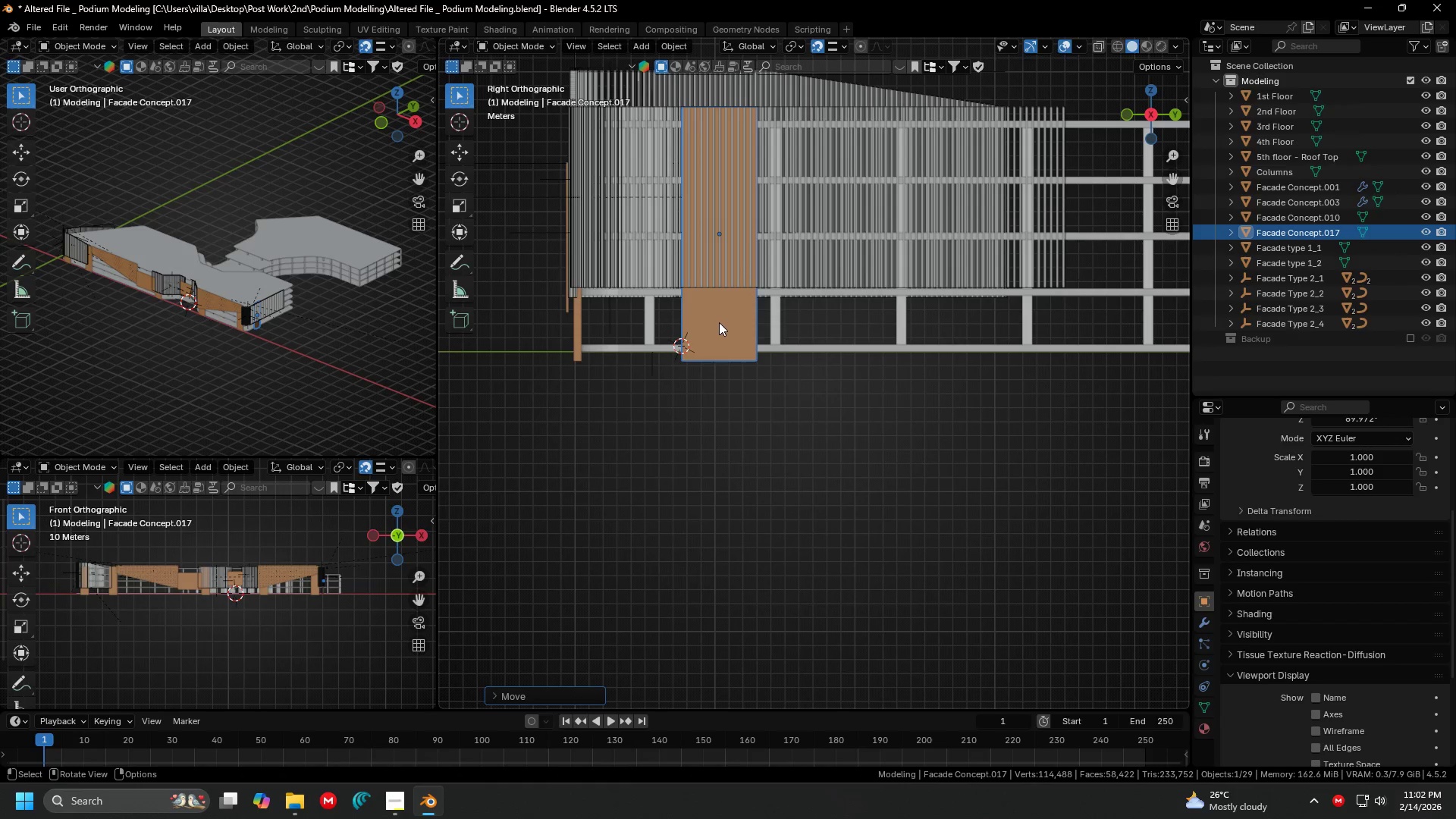 
key(G)
 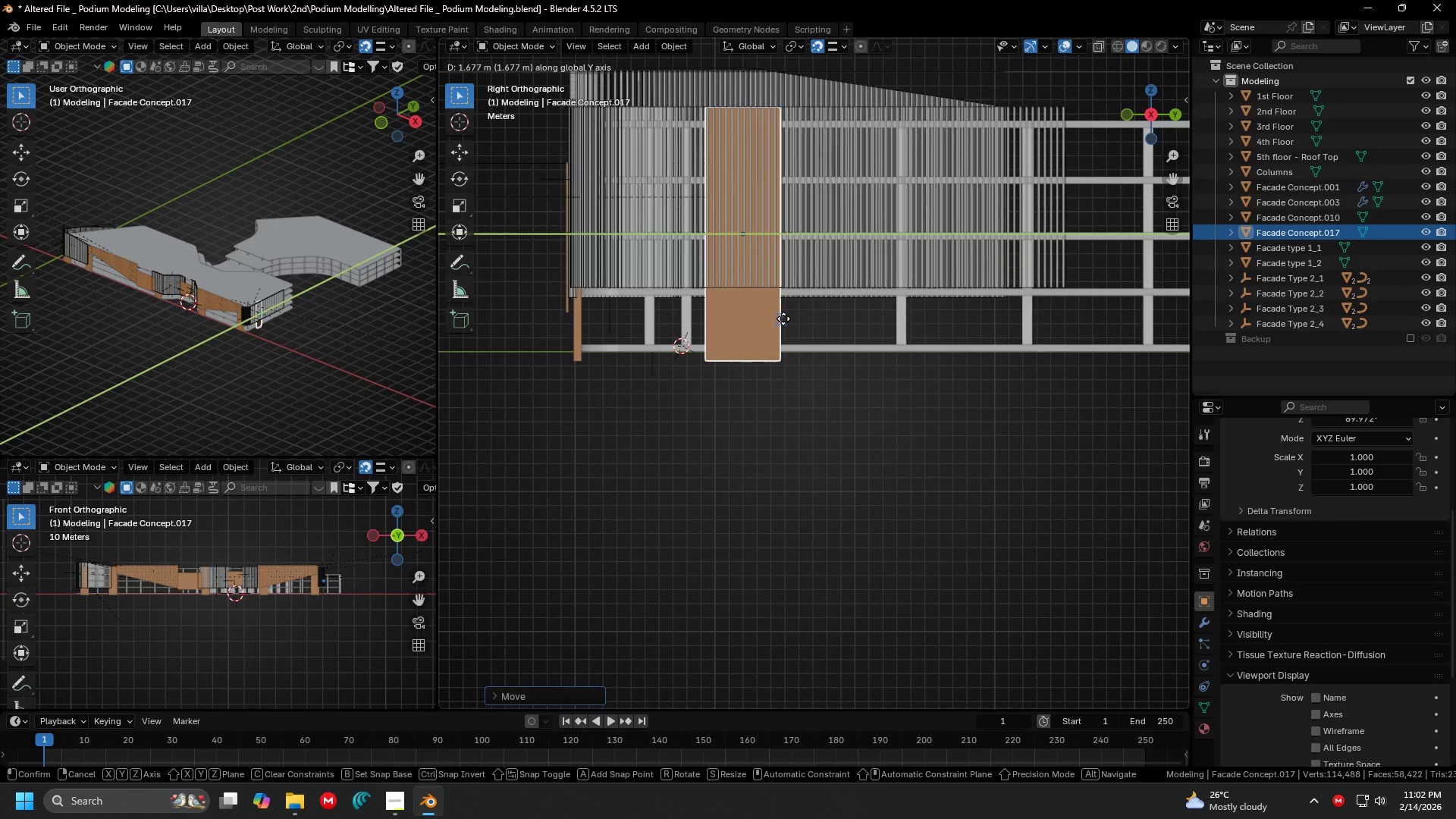 
left_click([783, 318])
 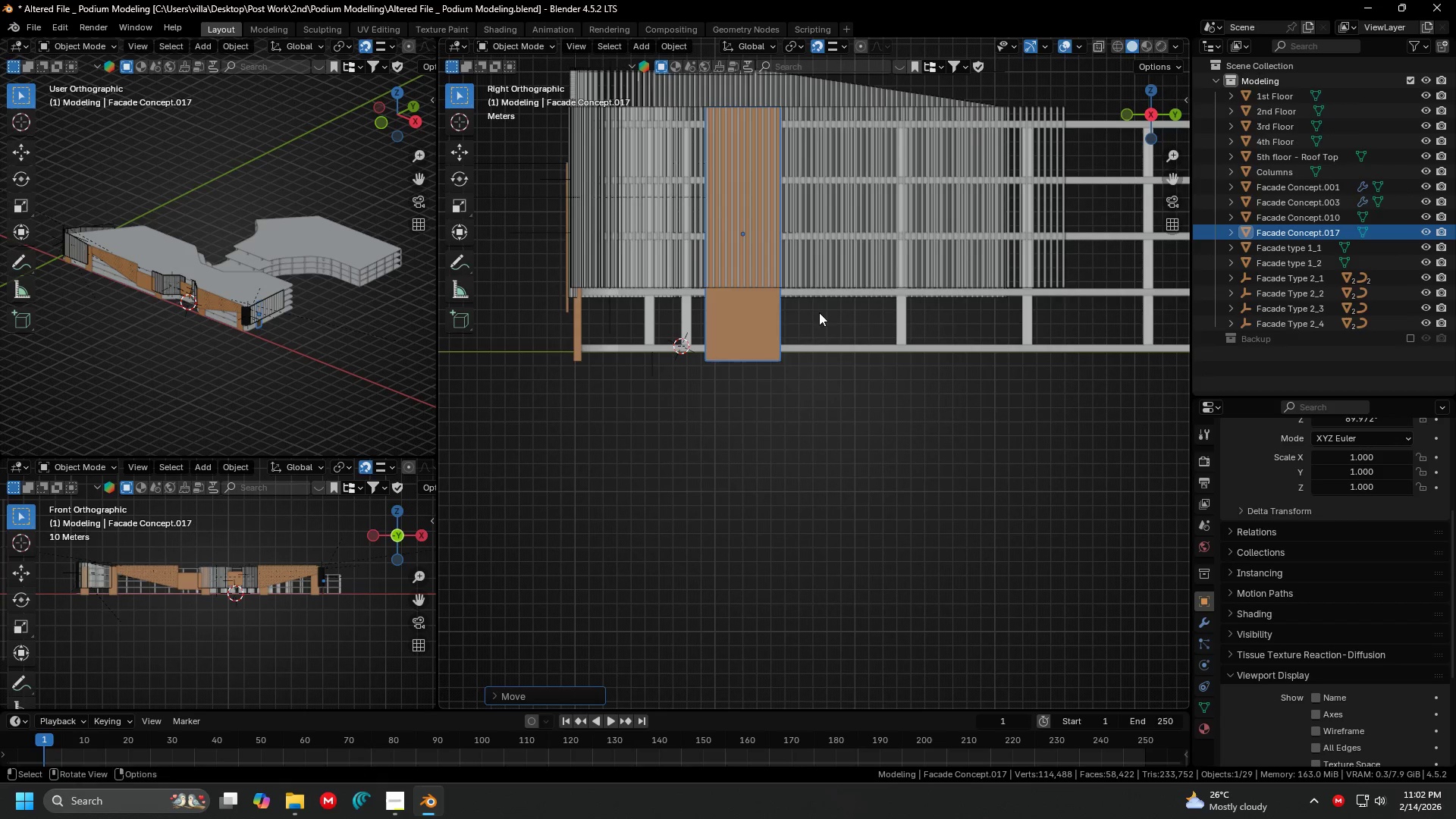 
key(Shift+D)
 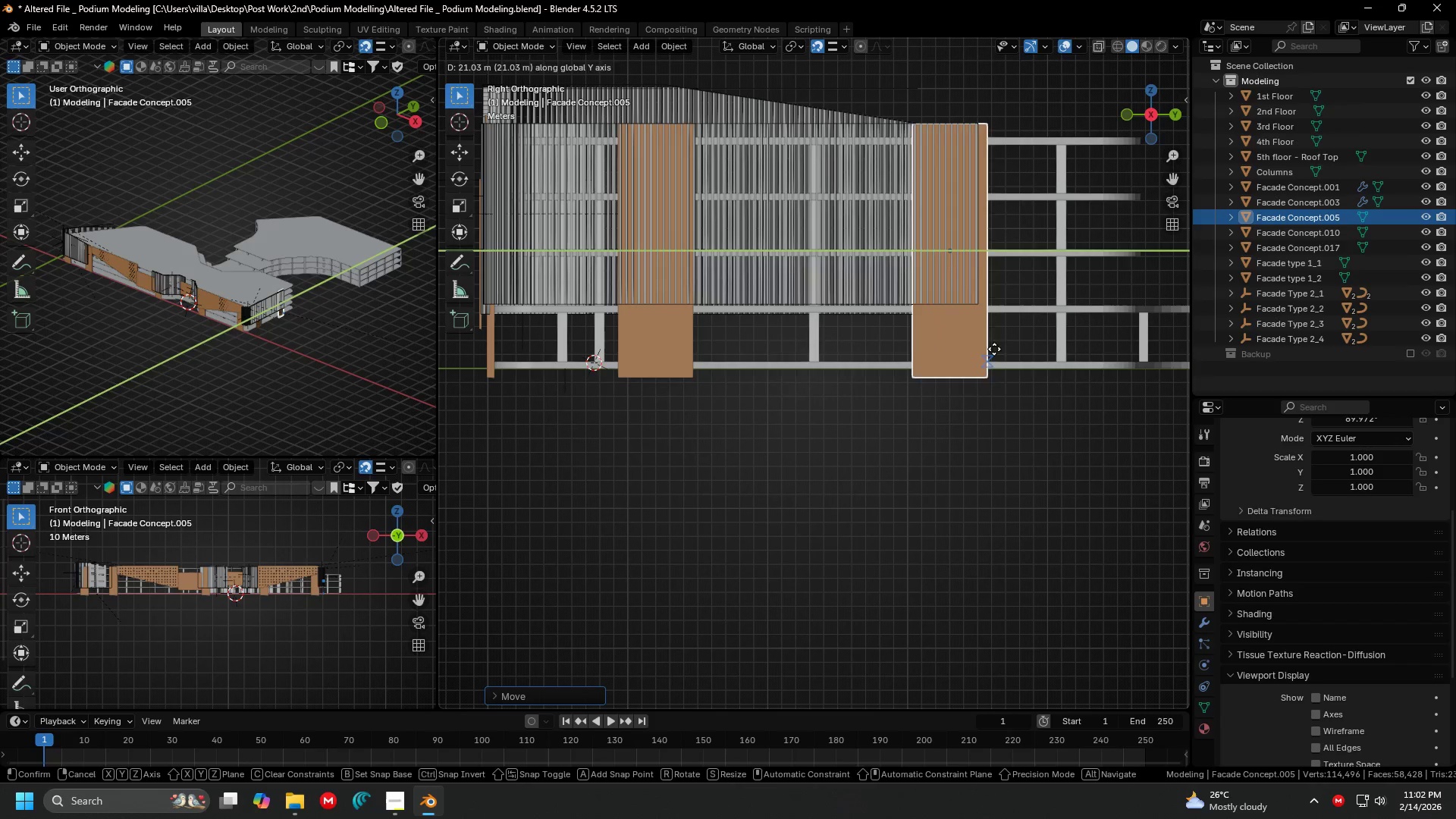 
left_click([998, 349])
 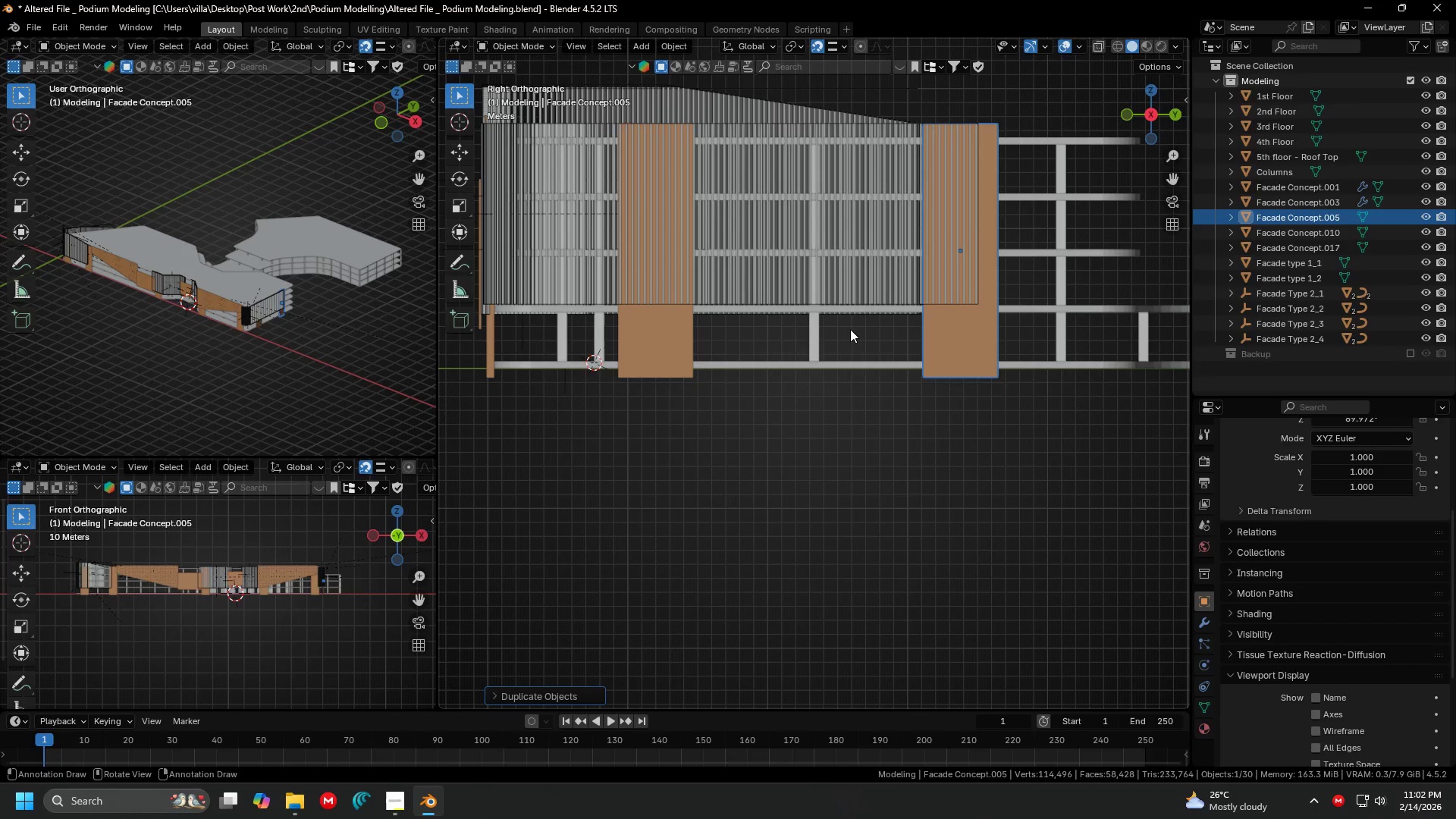 
key(G)
 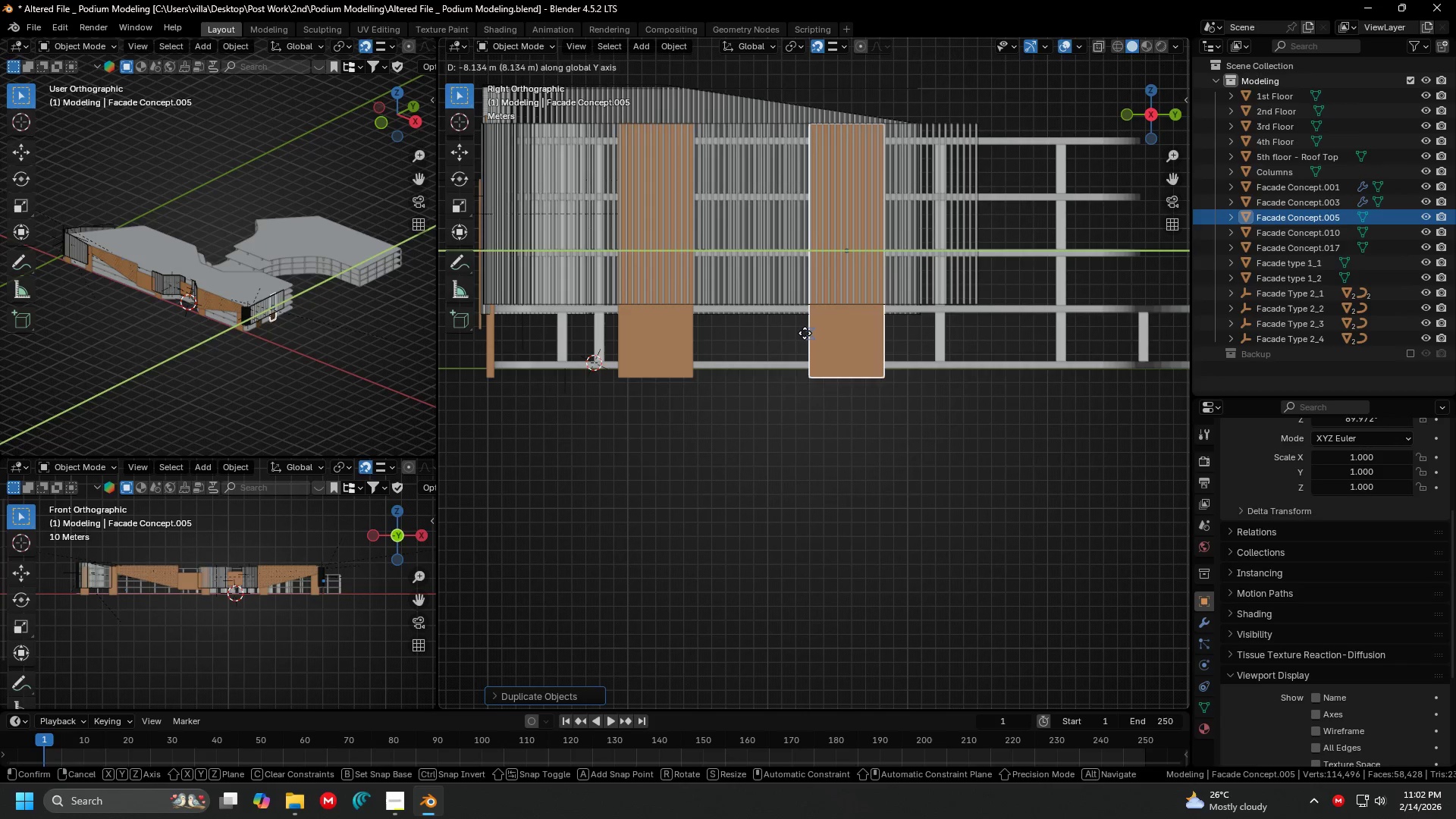 
left_click([805, 333])
 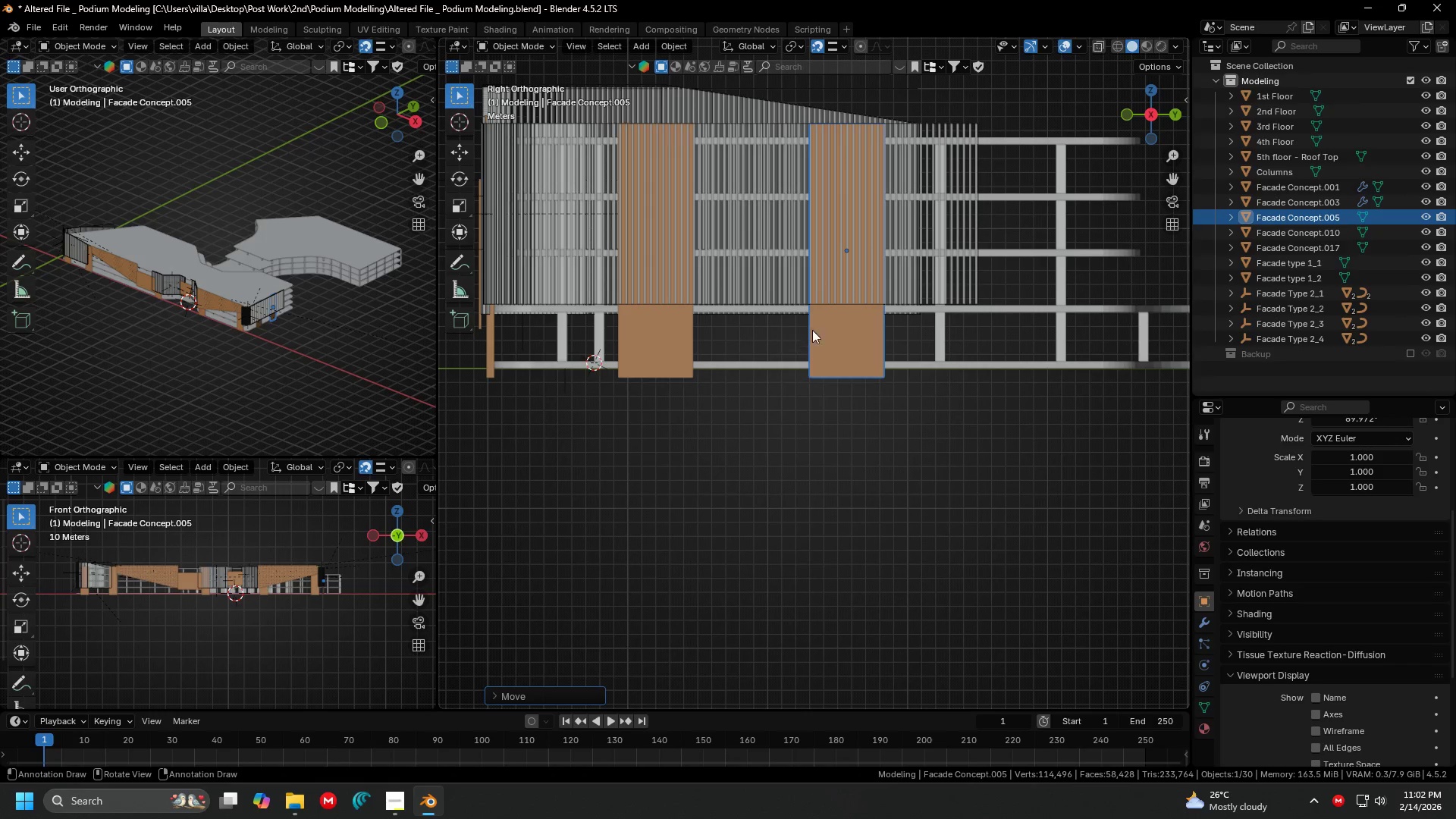 
key(Shift+ShiftLeft)
 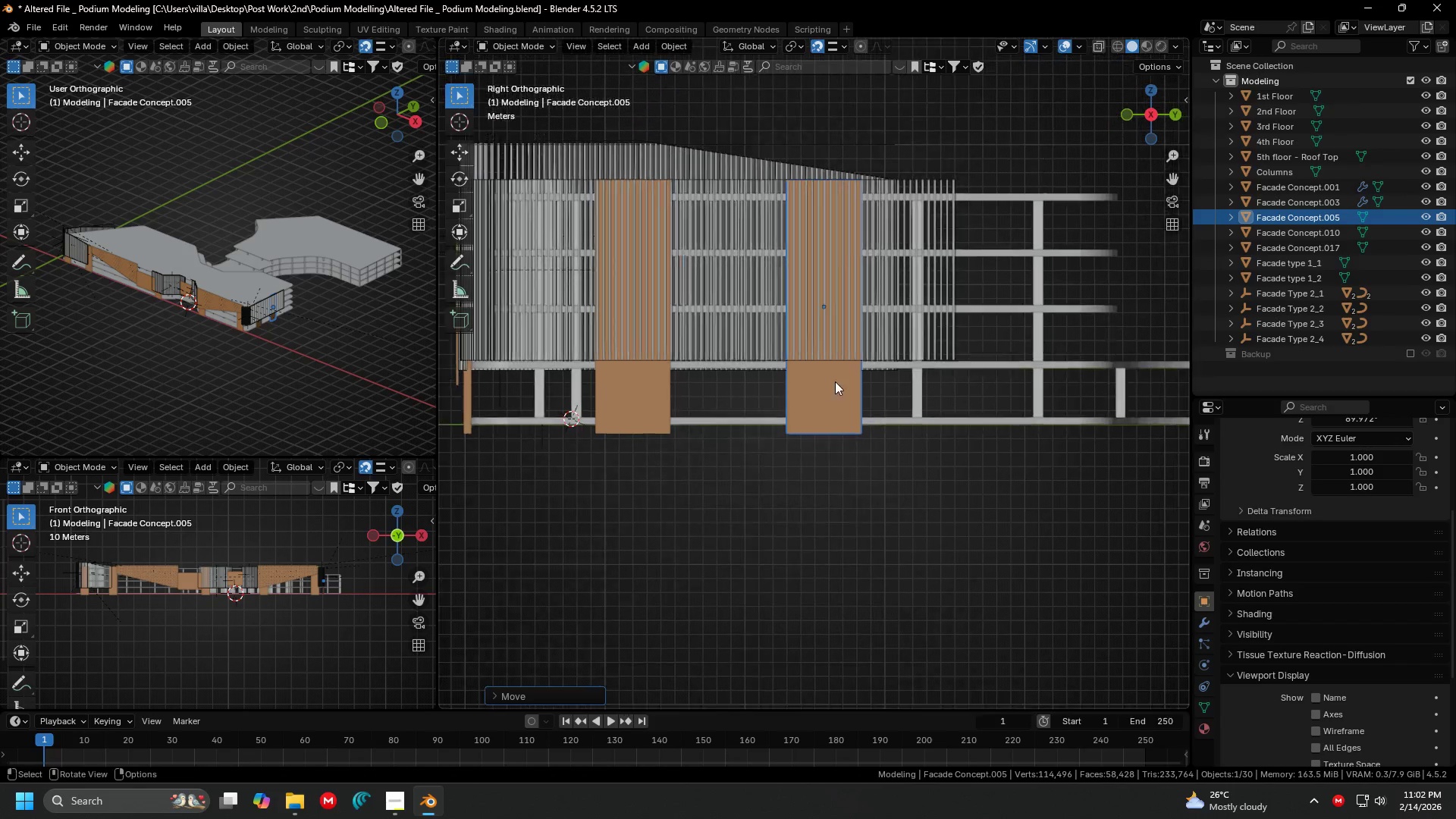 
scroll: coordinate [834, 384], scroll_direction: down, amount: 3.0
 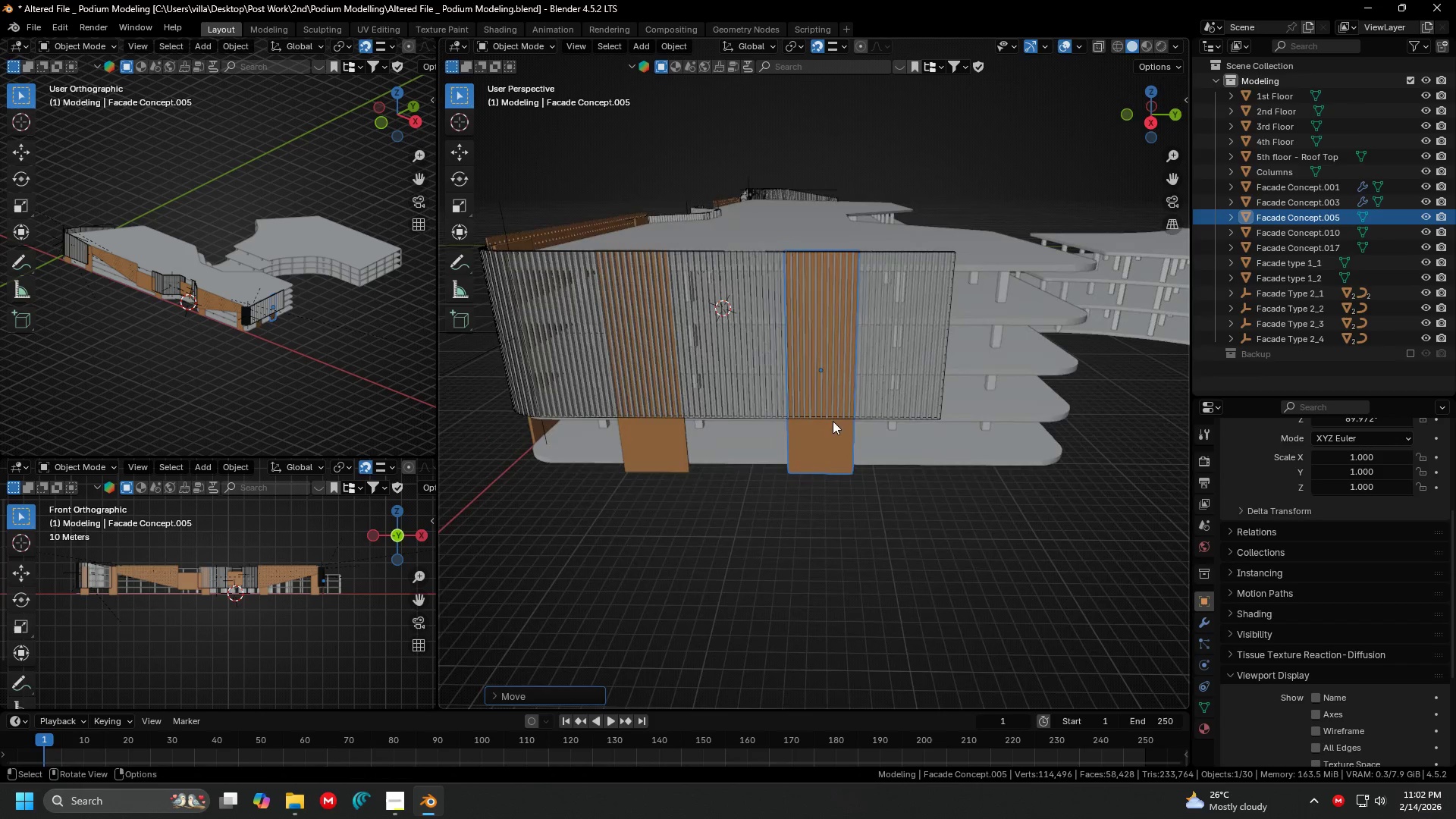 
hold_key(key=ShiftLeft, duration=0.31)
 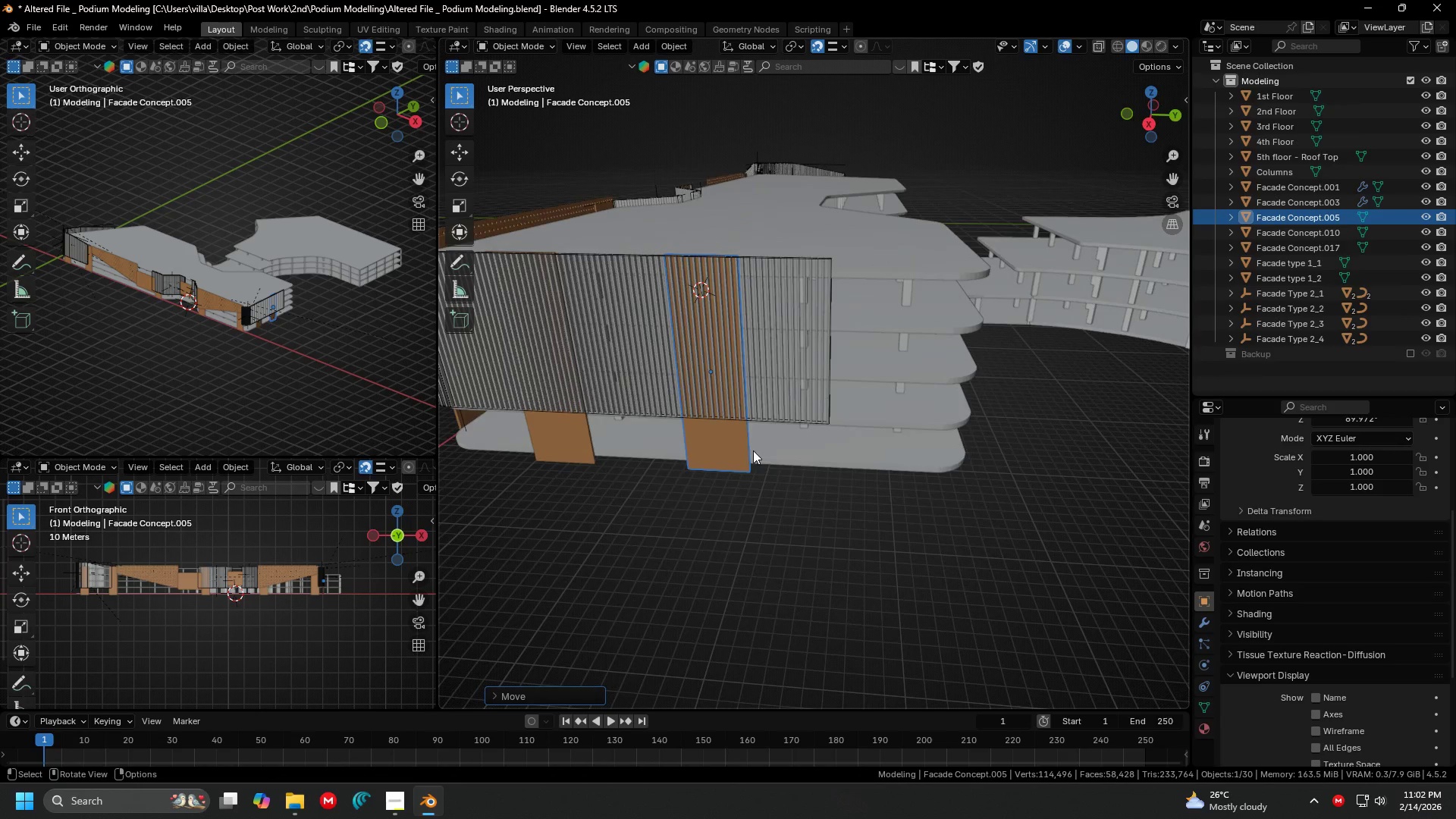 
key(Shift+ShiftLeft)
 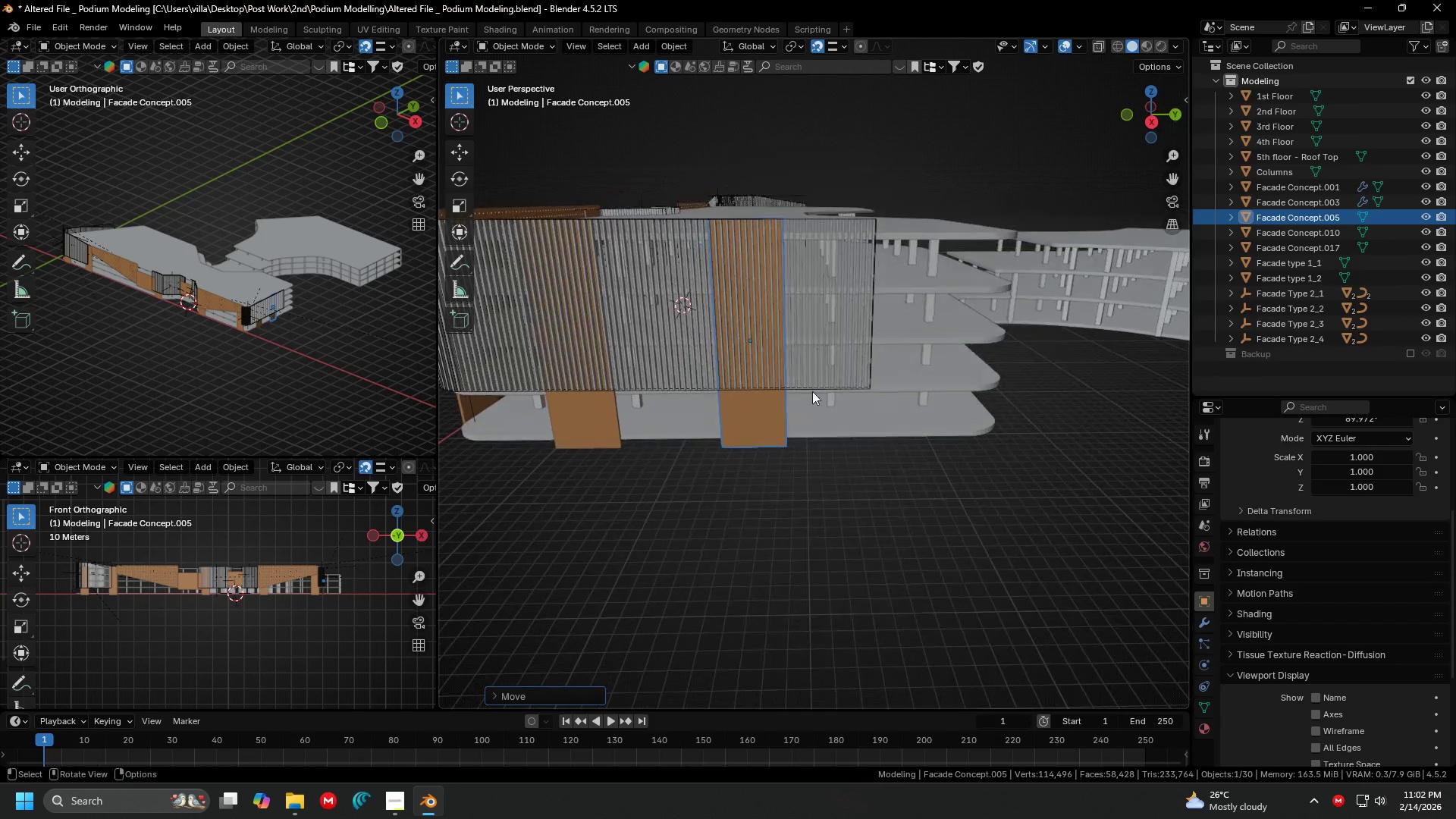 
key(Shift+ShiftLeft)
 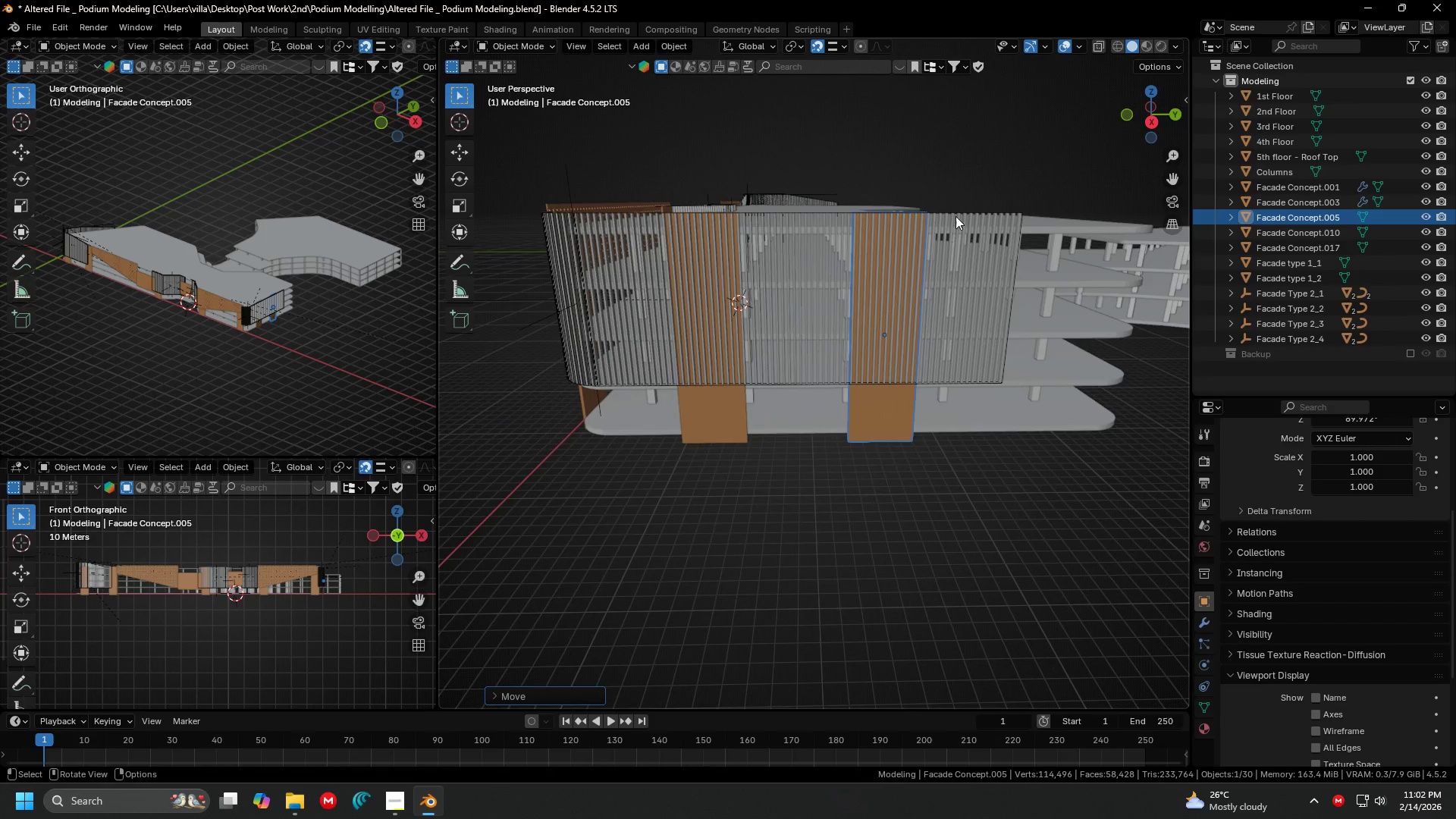 
left_click([959, 203])
 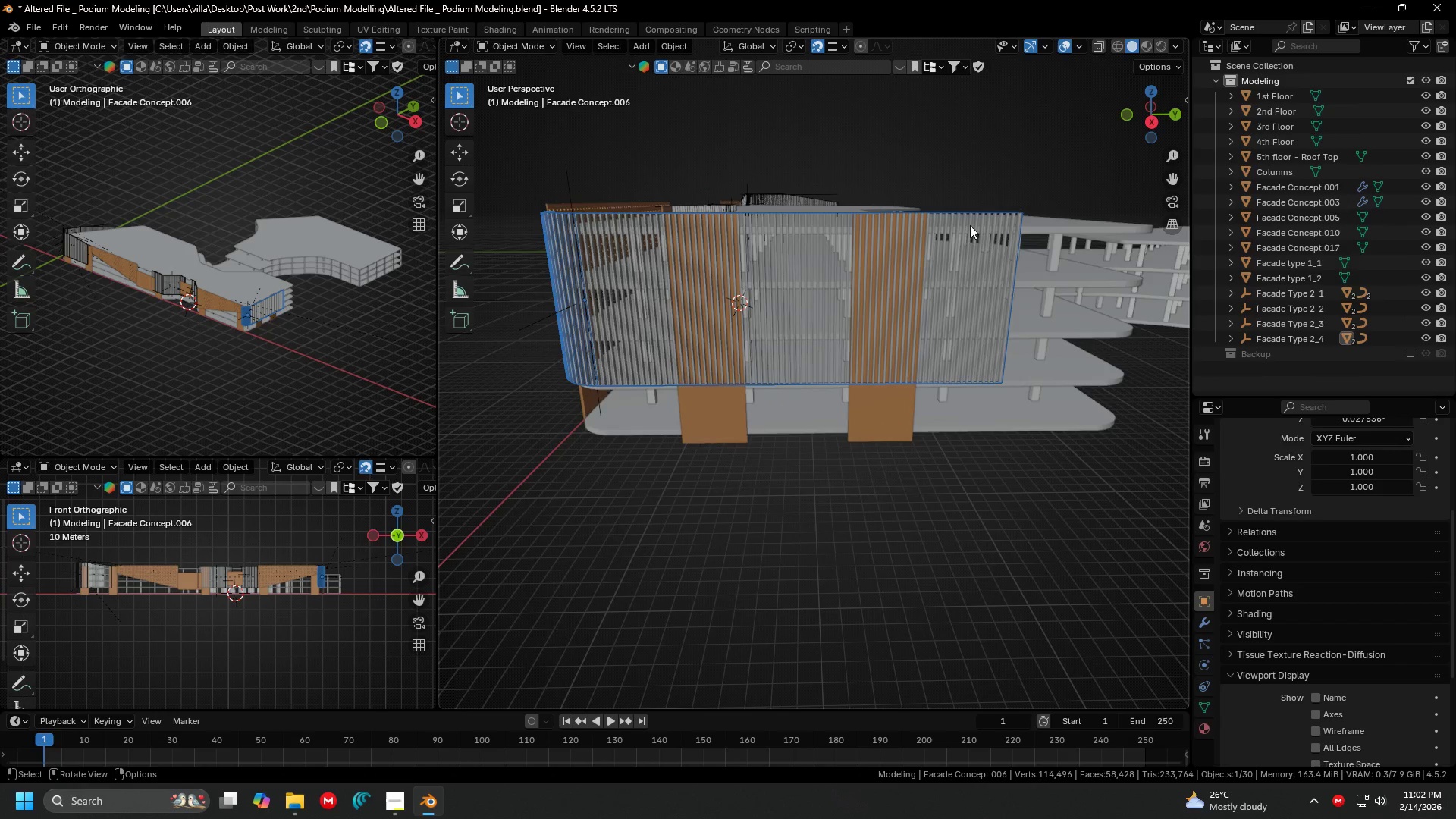 
scroll: coordinate [938, 327], scroll_direction: none, amount: 0.0
 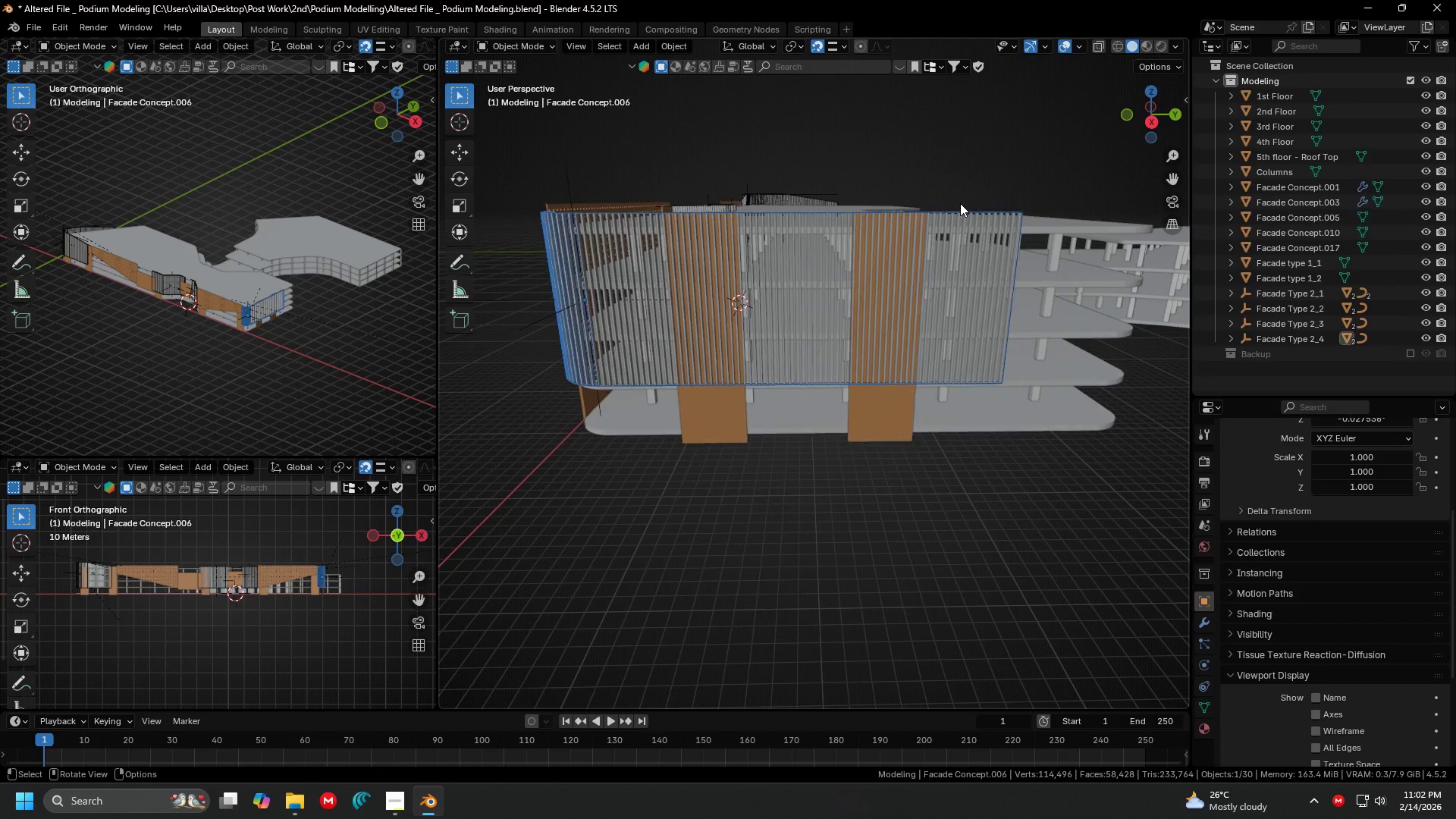 
key(Tab)
 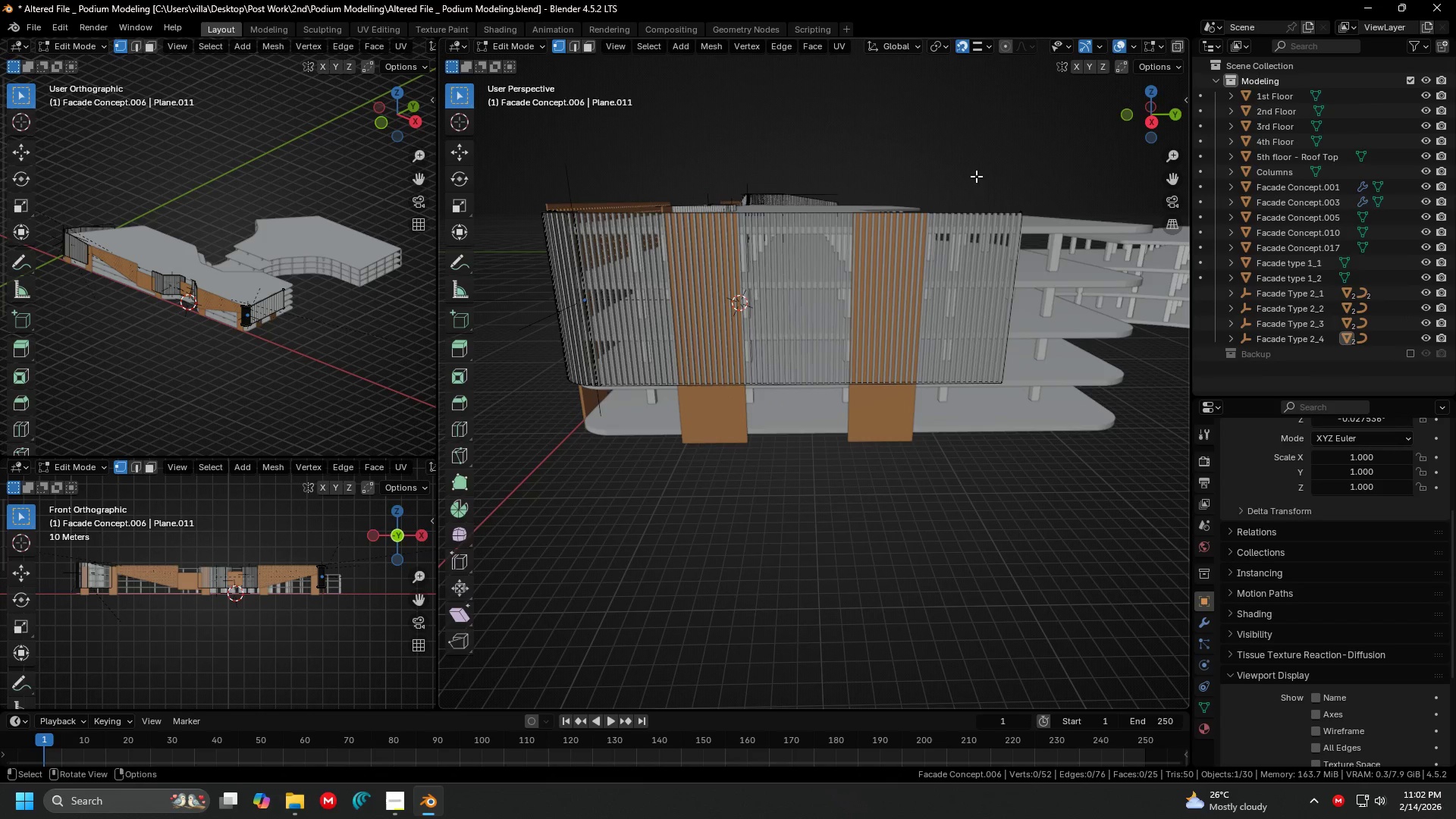 
left_click_drag(start_coordinate=[976, 177], to_coordinate=[1093, 429])
 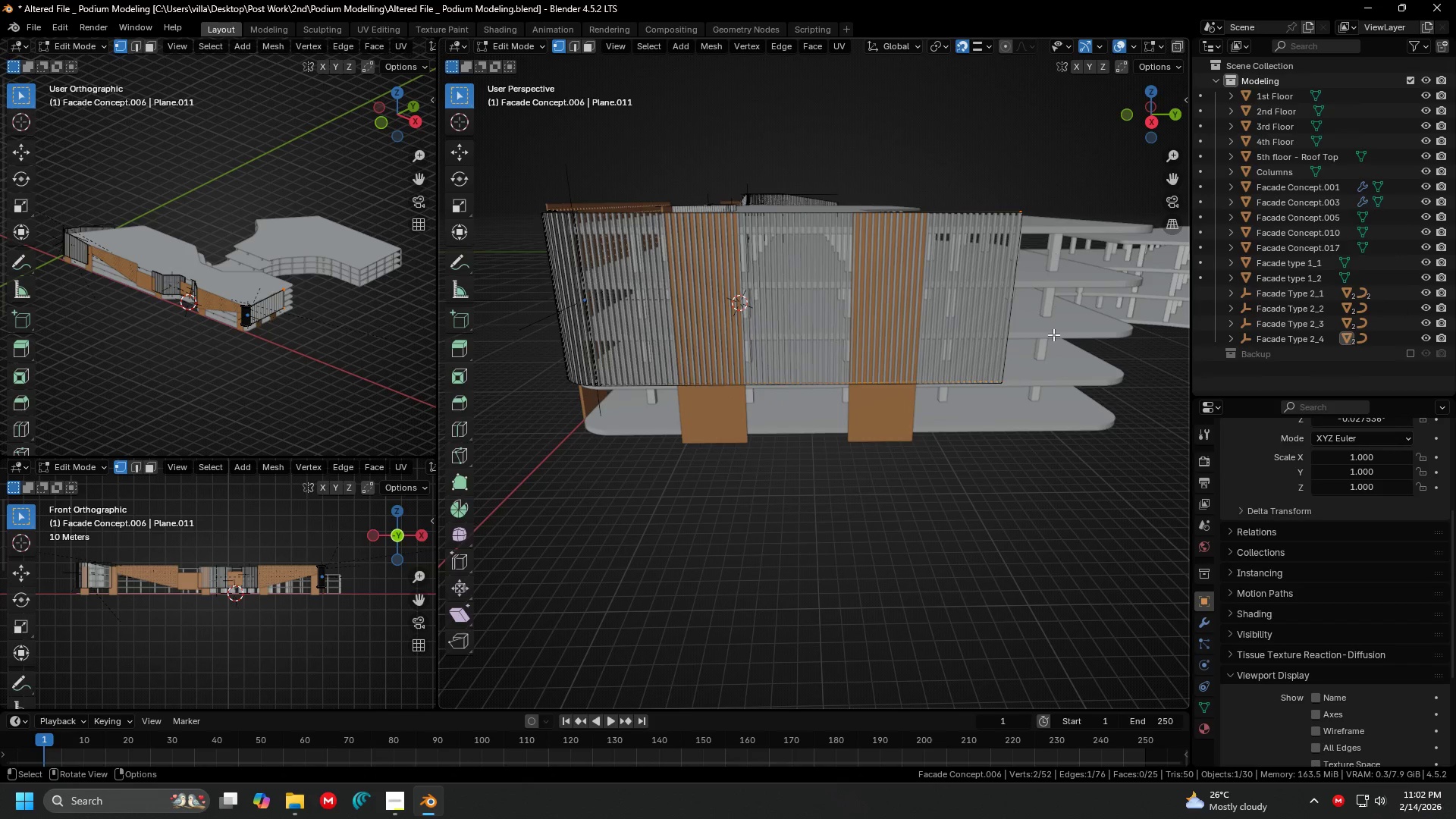 
hold_key(key=ShiftLeft, duration=0.33)
 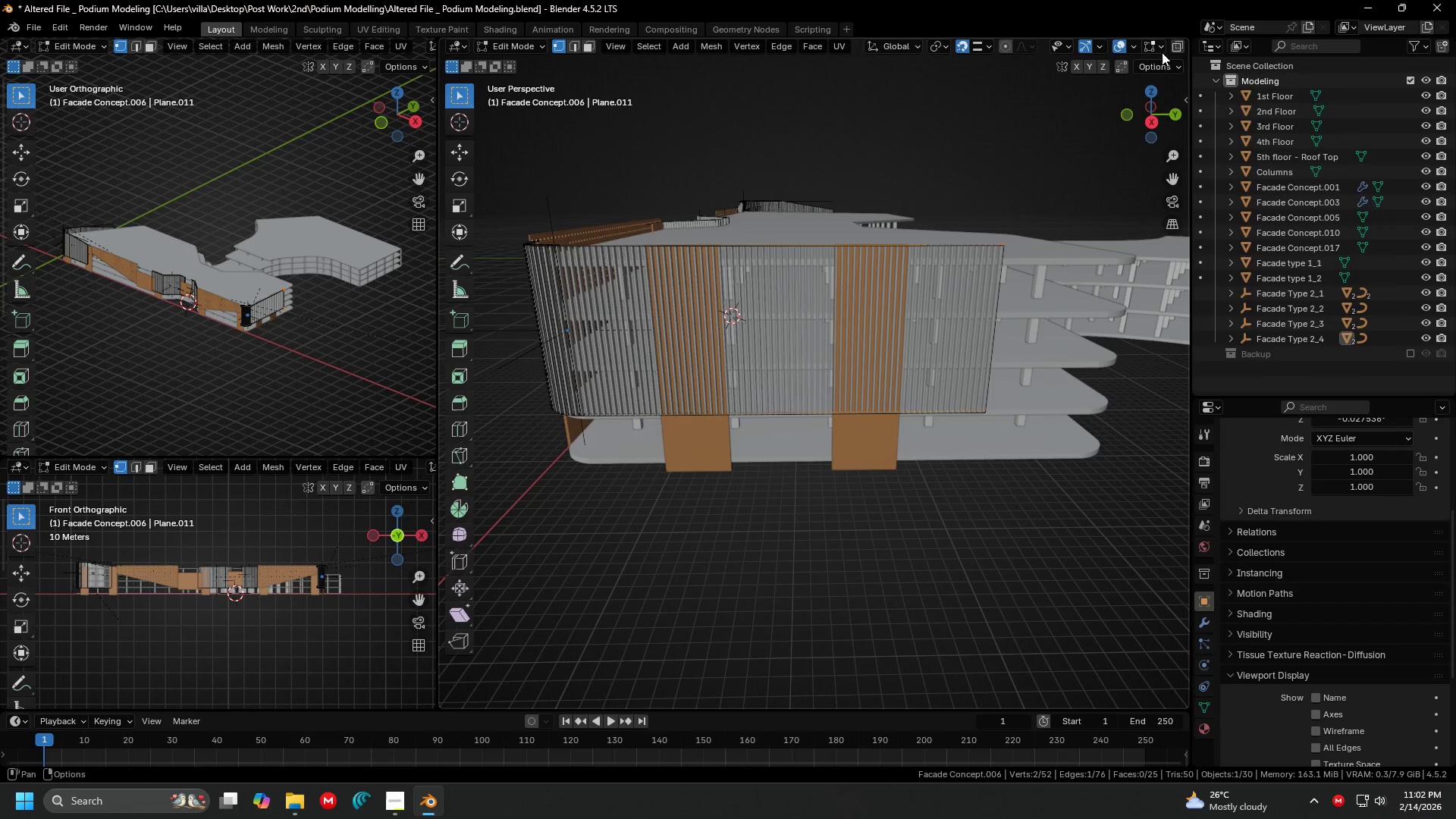 
left_click([1176, 46])
 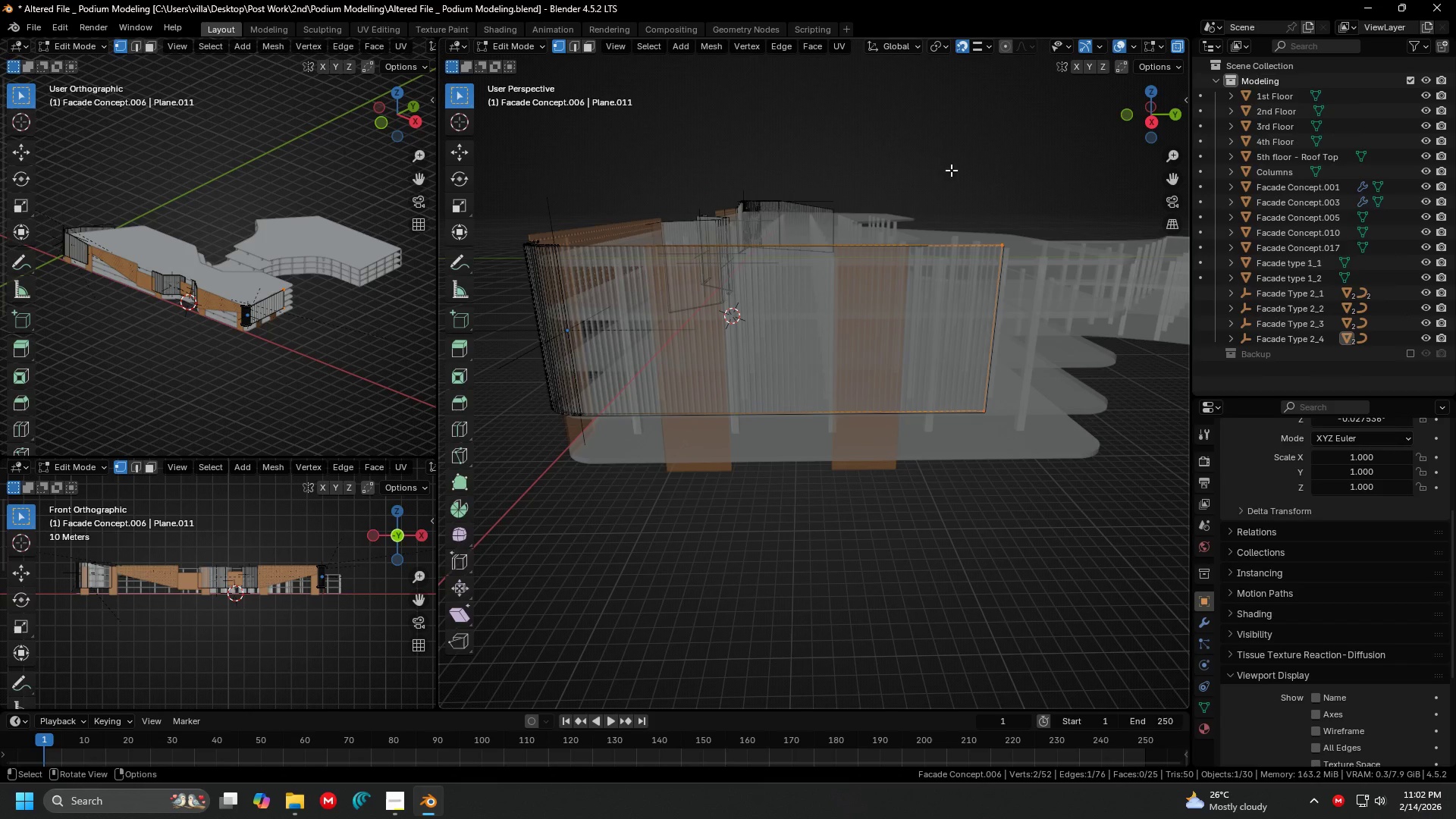 
left_click_drag(start_coordinate=[944, 168], to_coordinate=[1051, 497])
 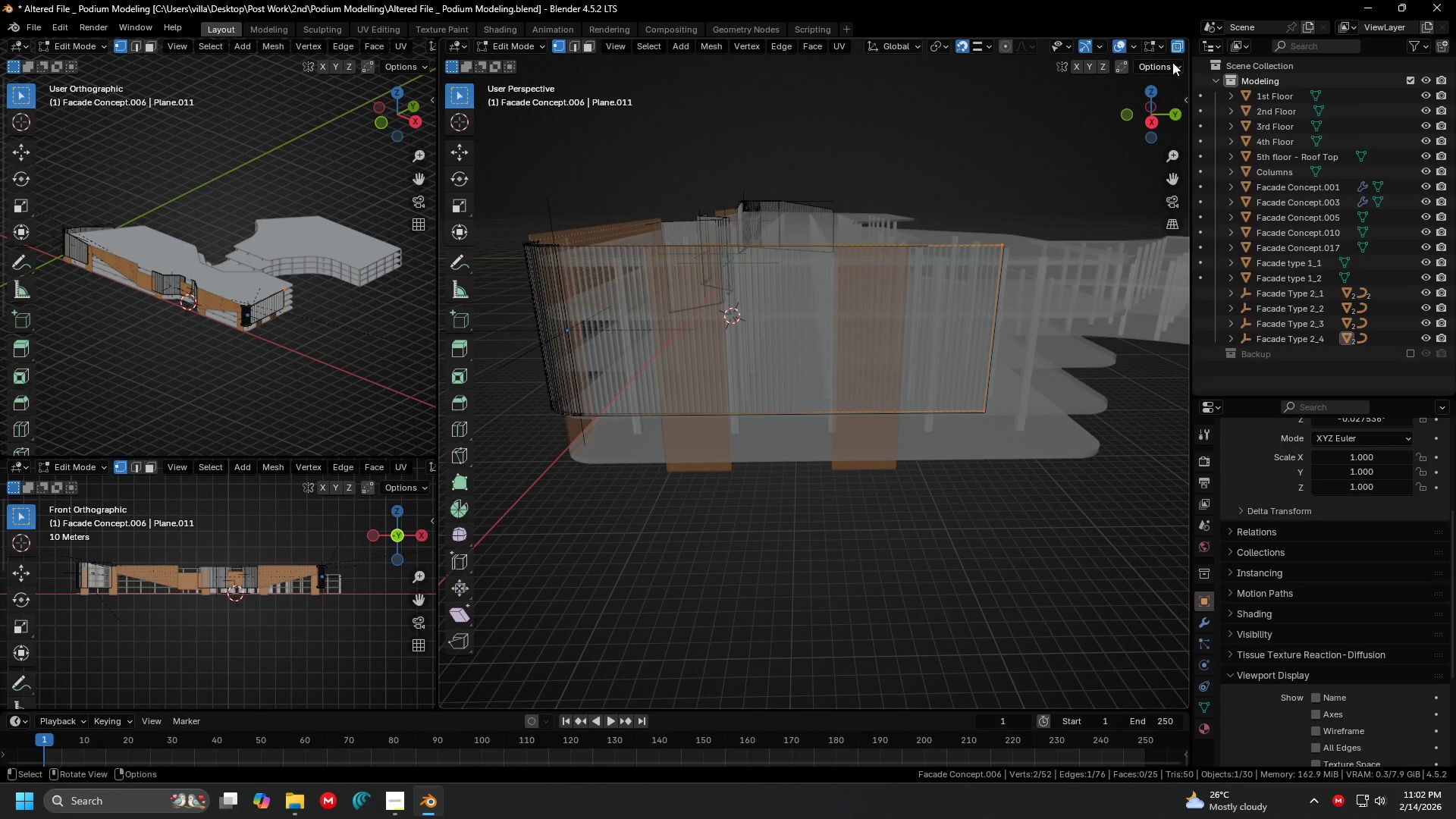 
left_click([1176, 44])
 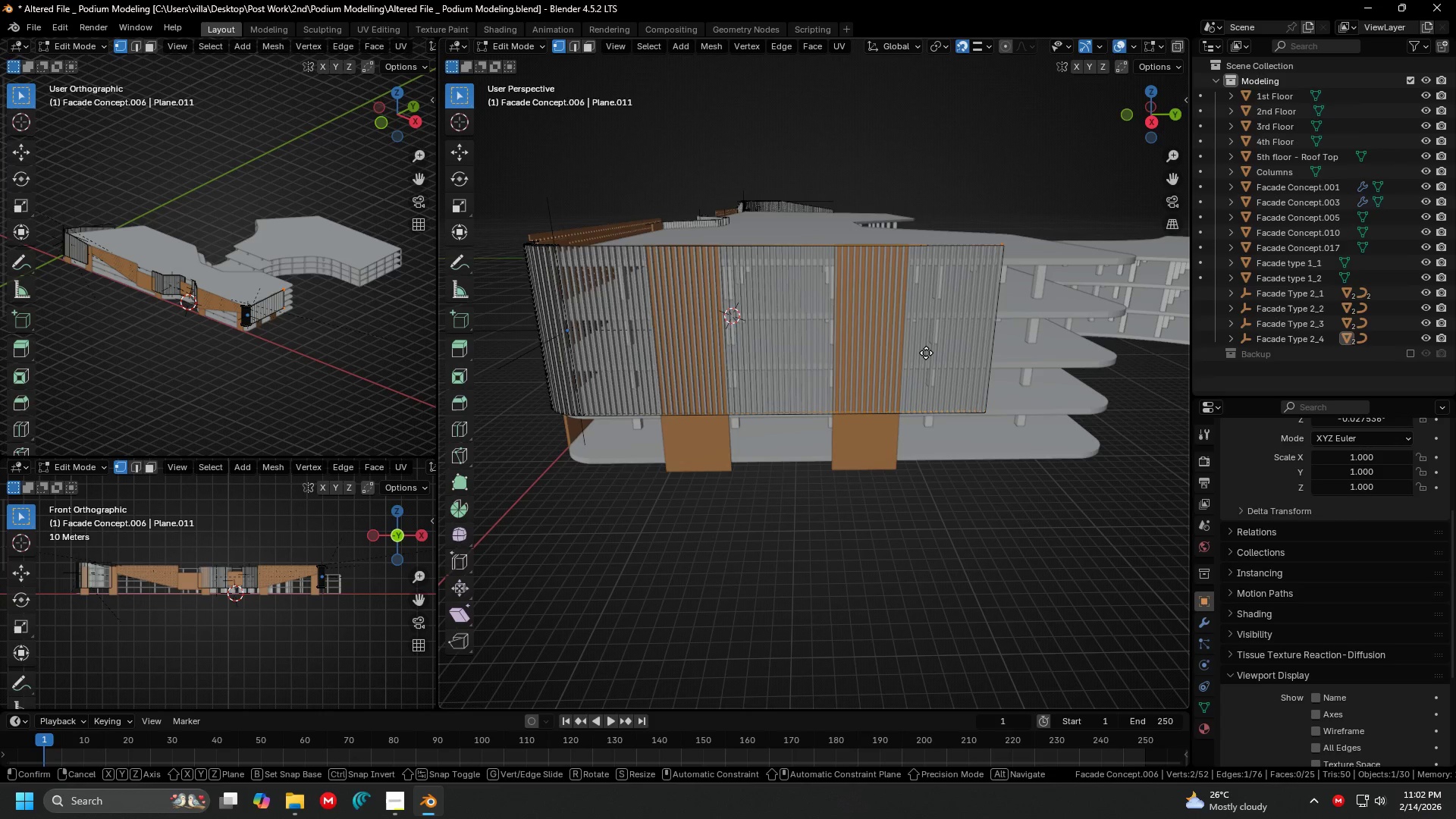 
key(G)
 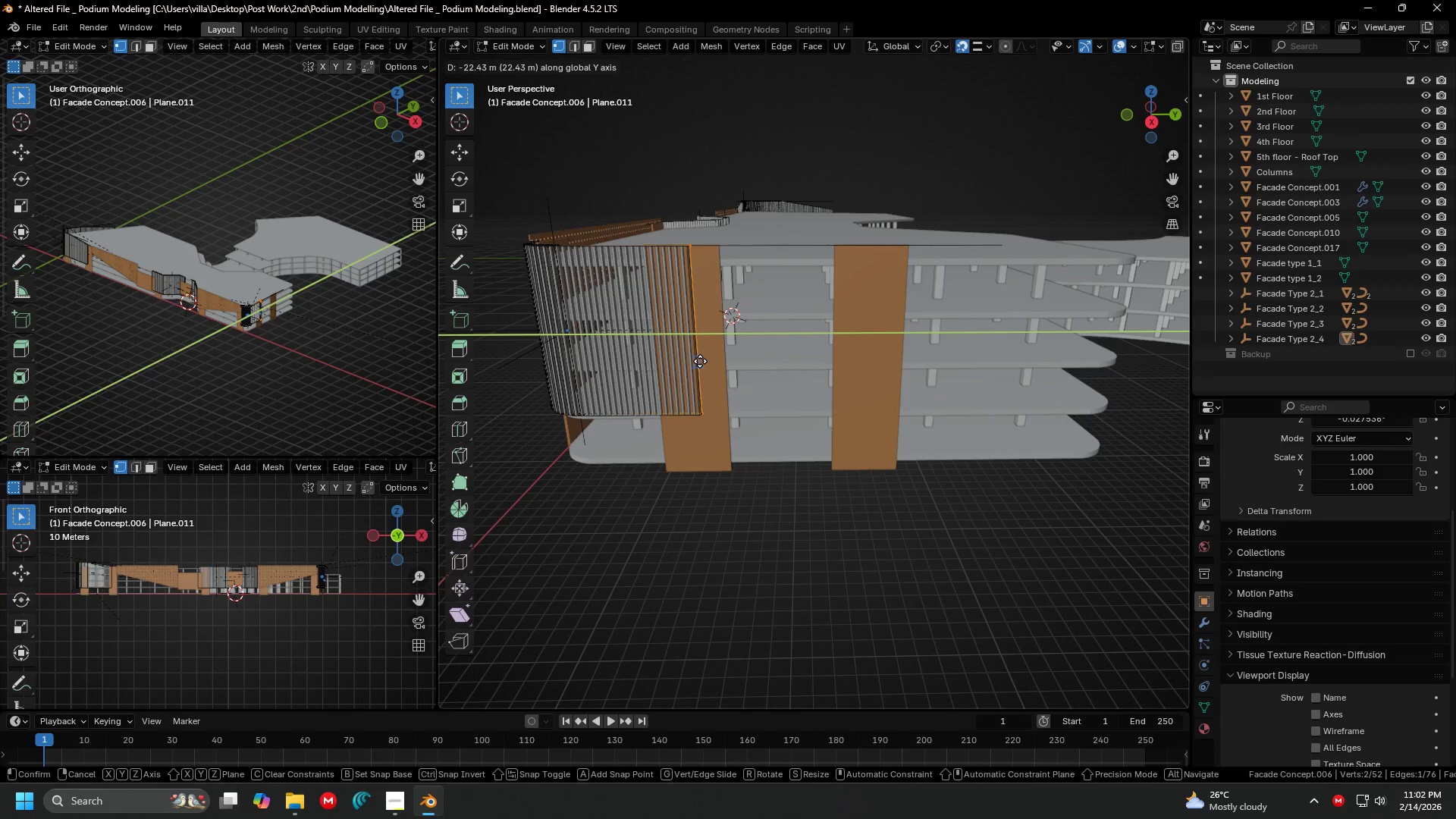 
left_click([703, 362])
 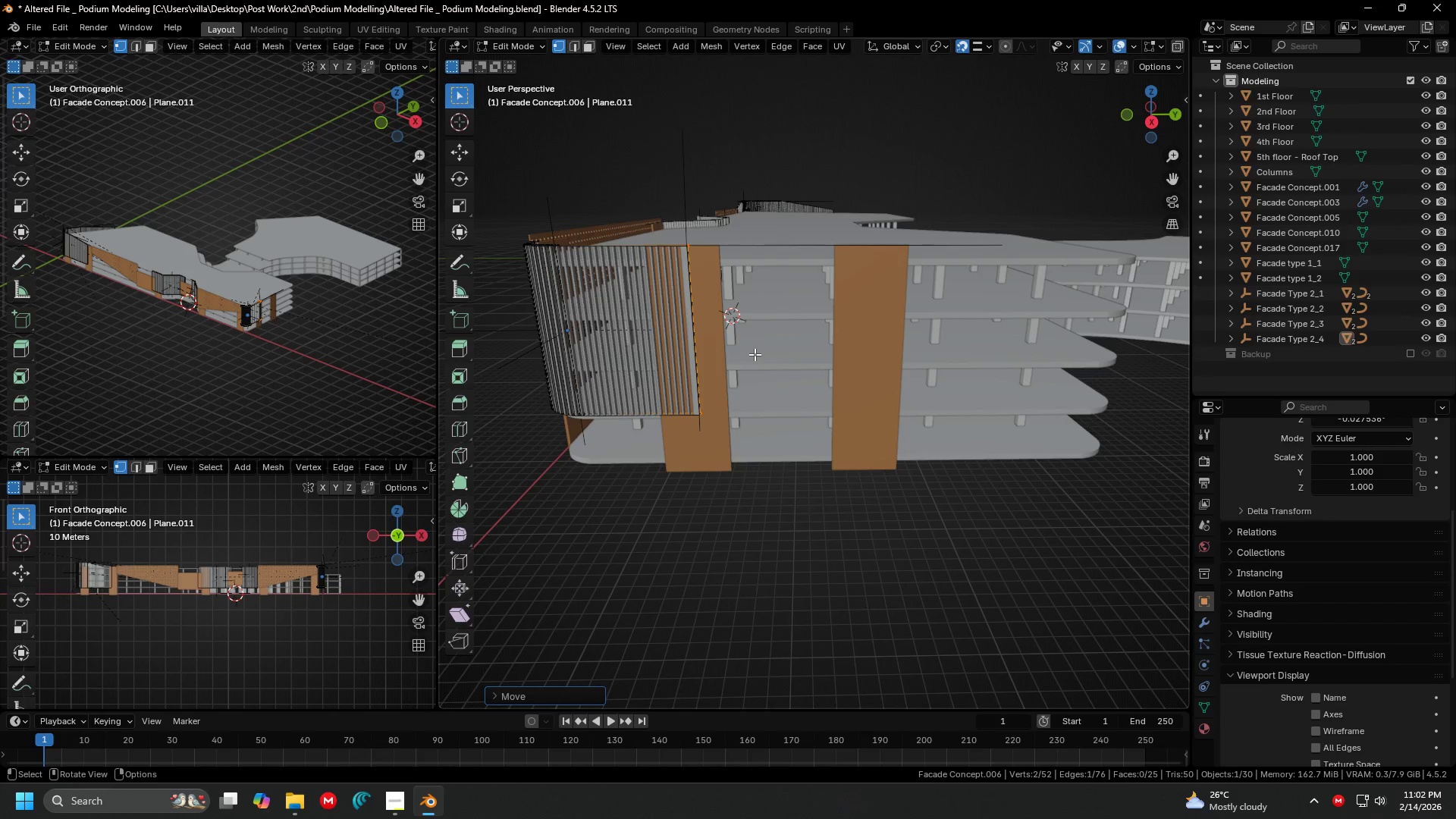 
hold_key(key=ShiftLeft, duration=0.34)
 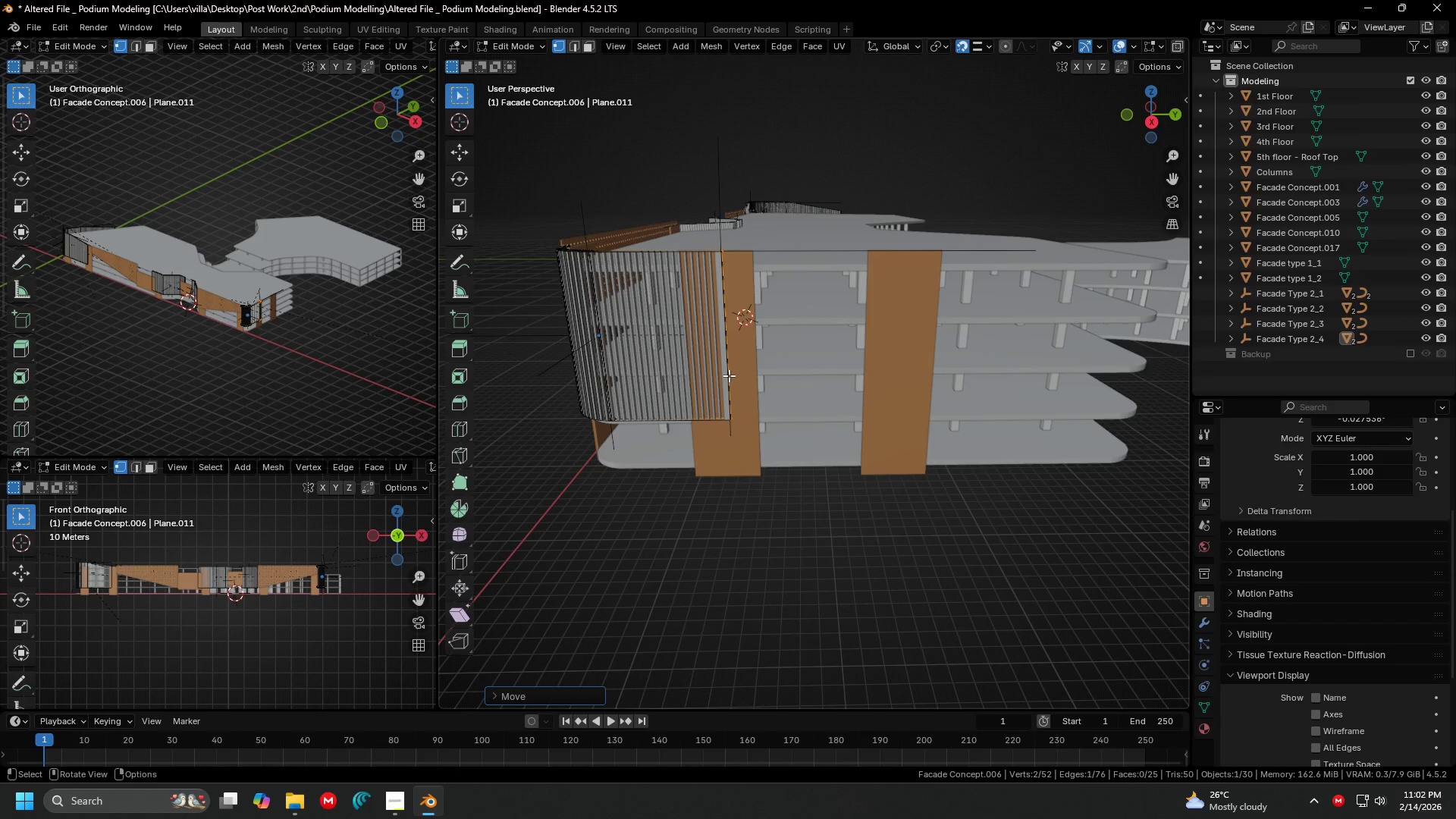 
hold_key(key=ShiftLeft, duration=0.33)
 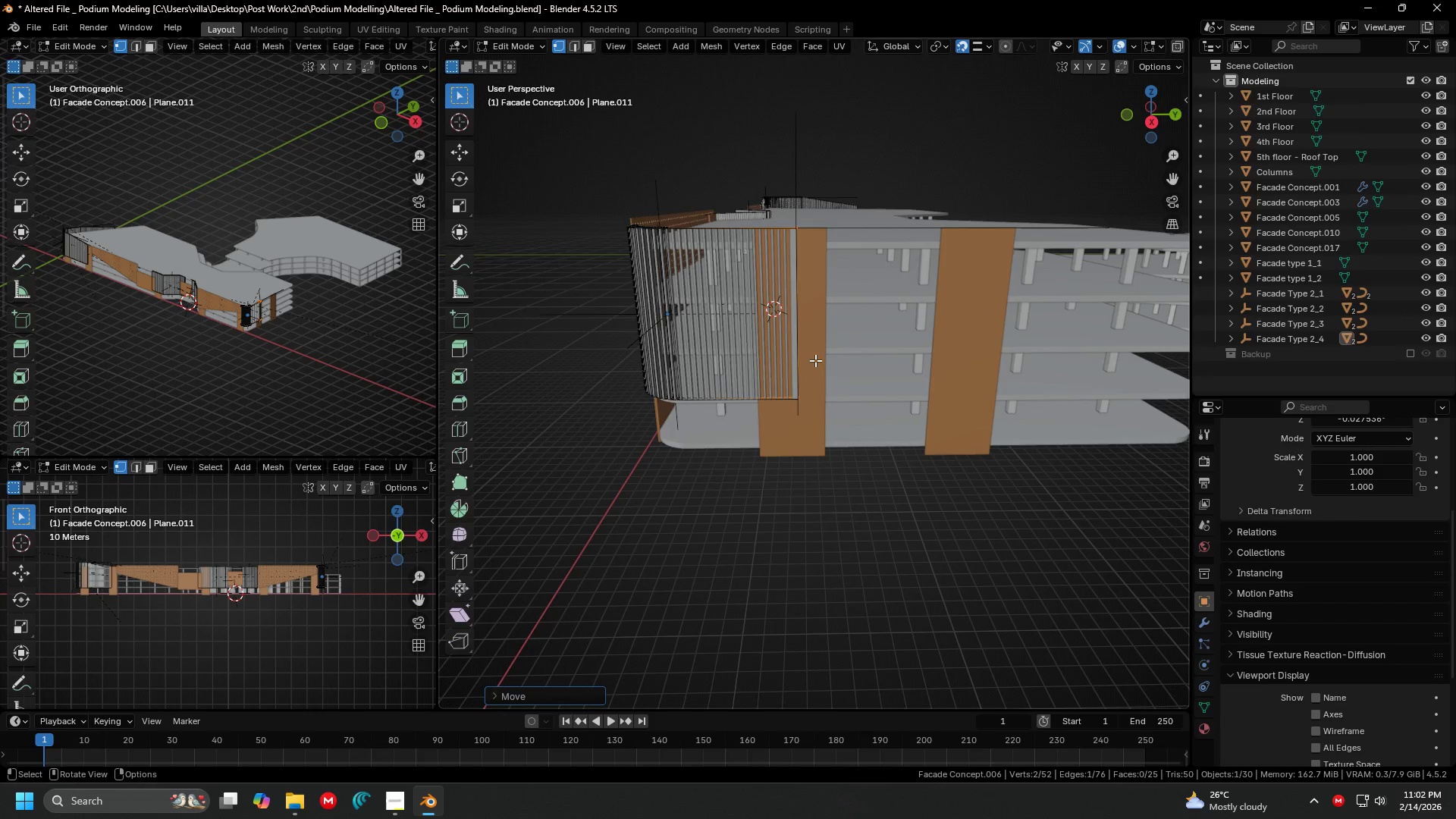 
key(E)
 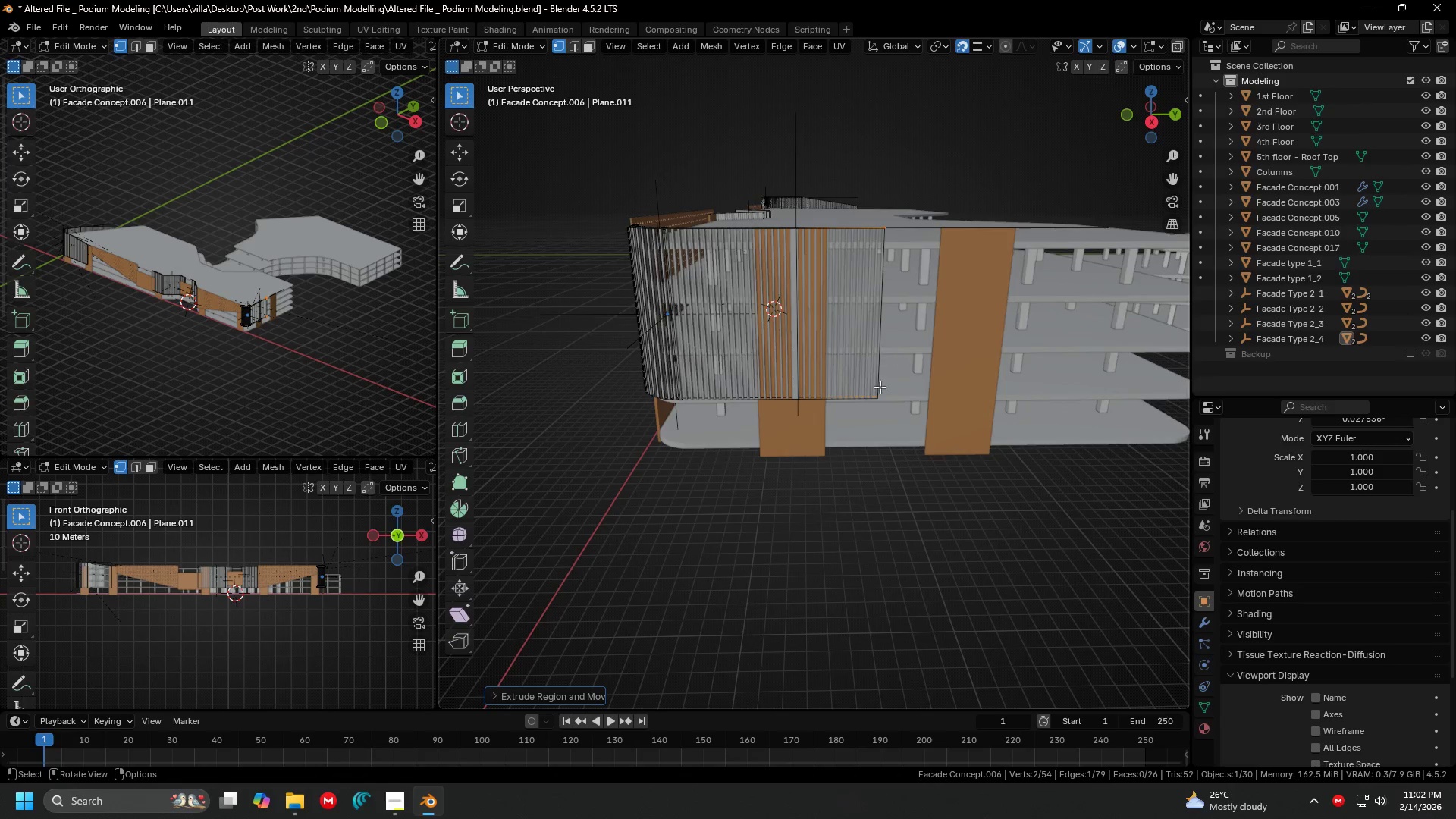 
double_click([879, 404])
 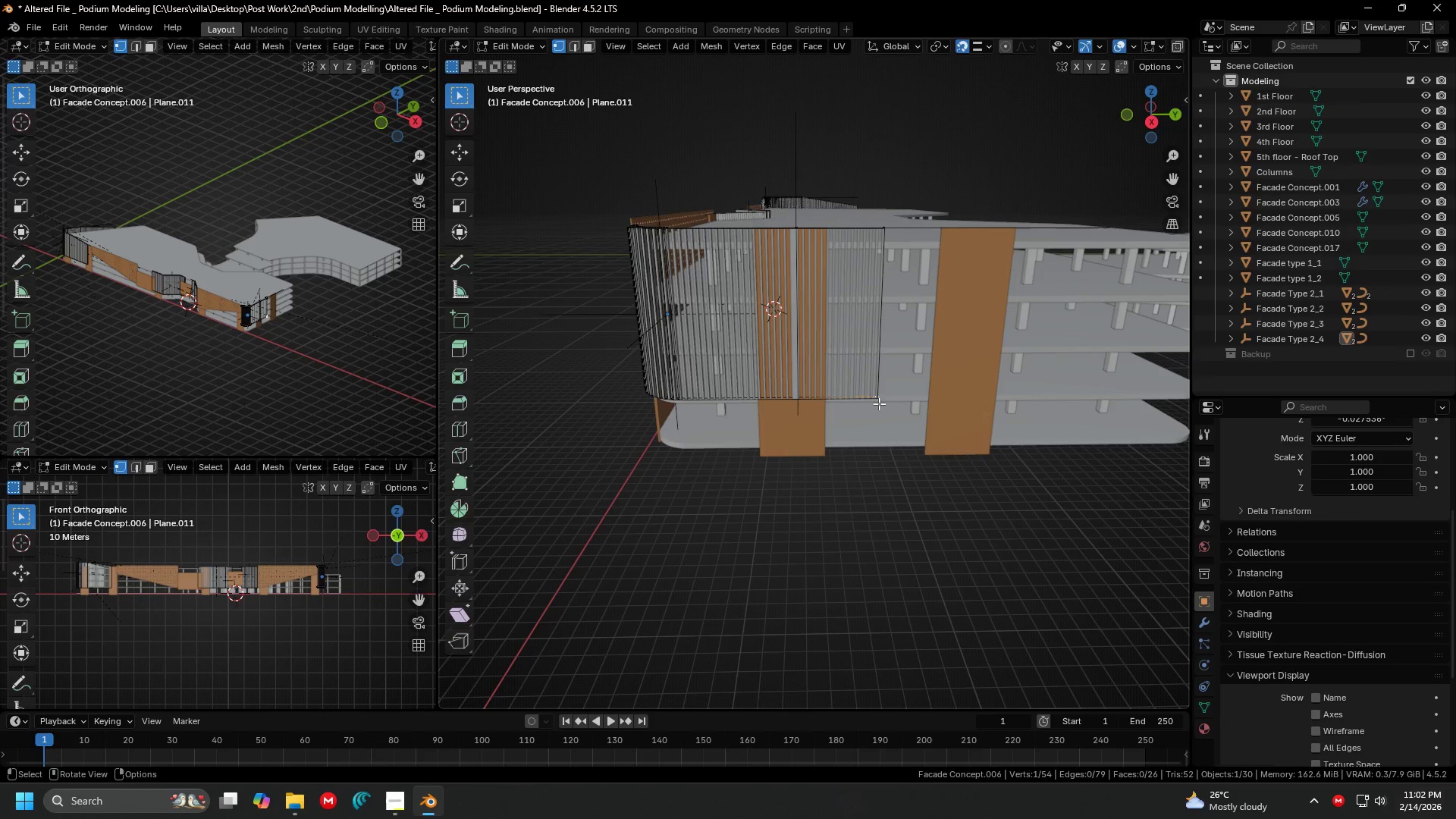 
key(G)
 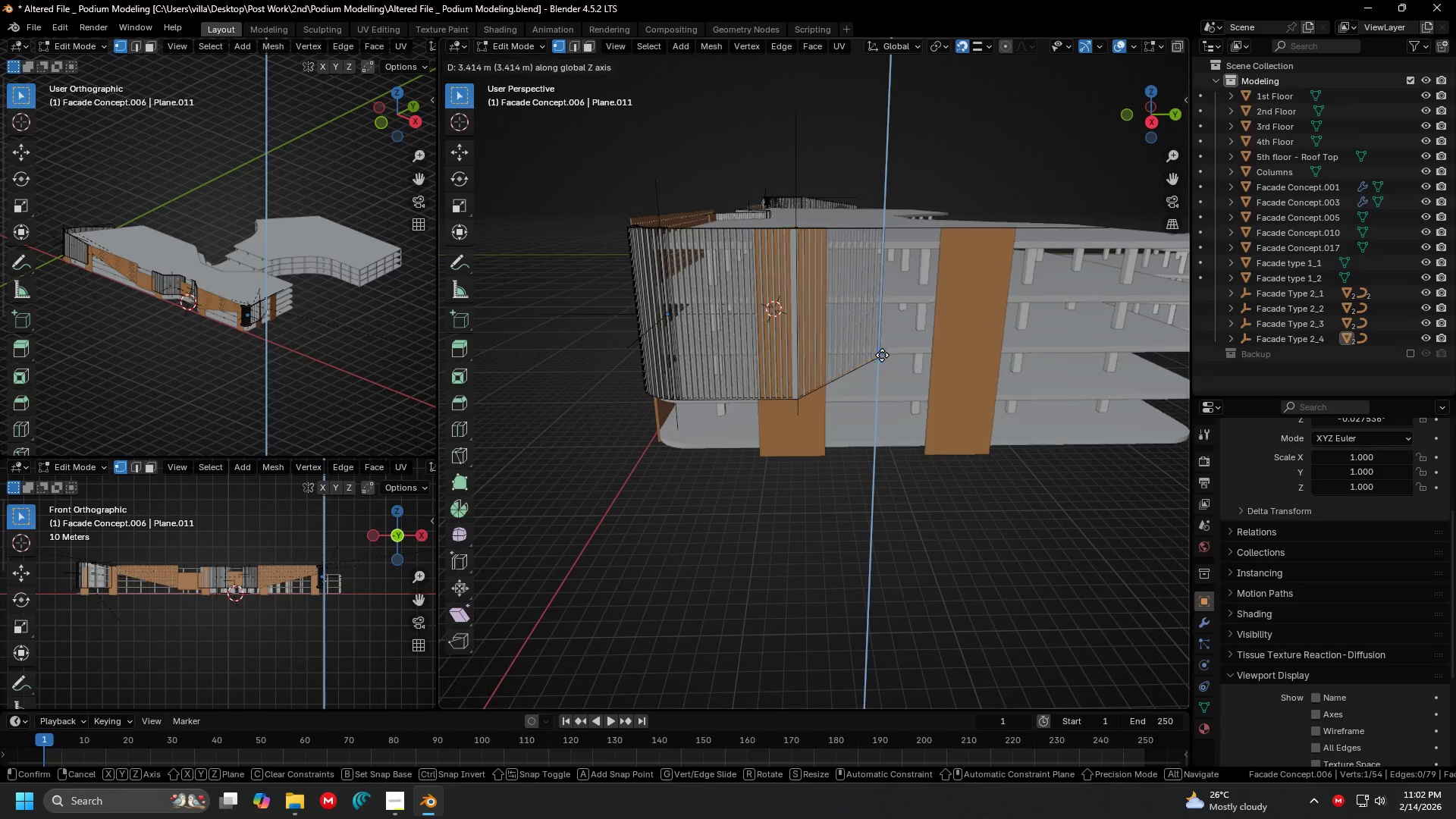 
left_click([882, 355])
 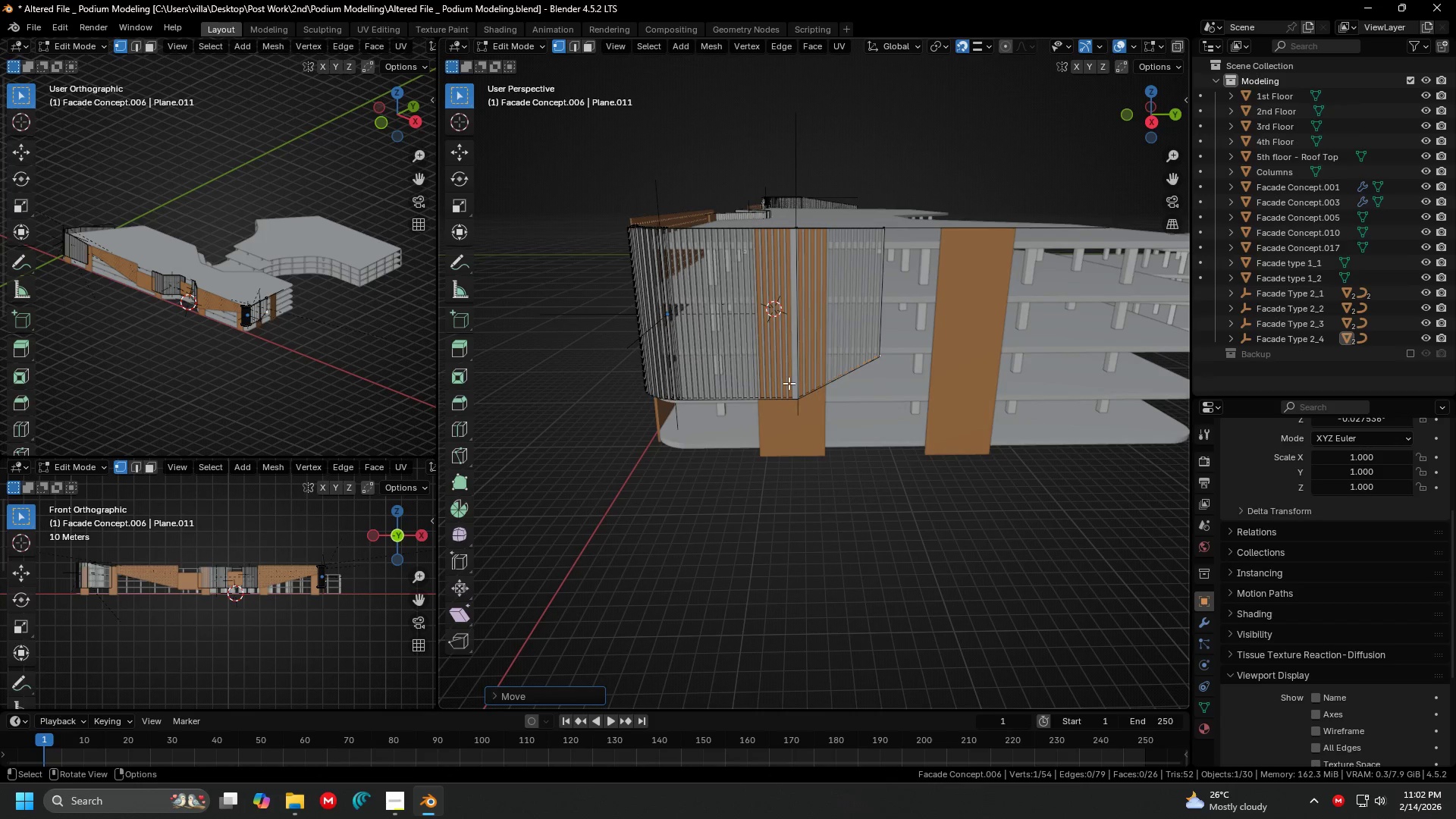 
left_click_drag(start_coordinate=[776, 381], to_coordinate=[812, 422])
 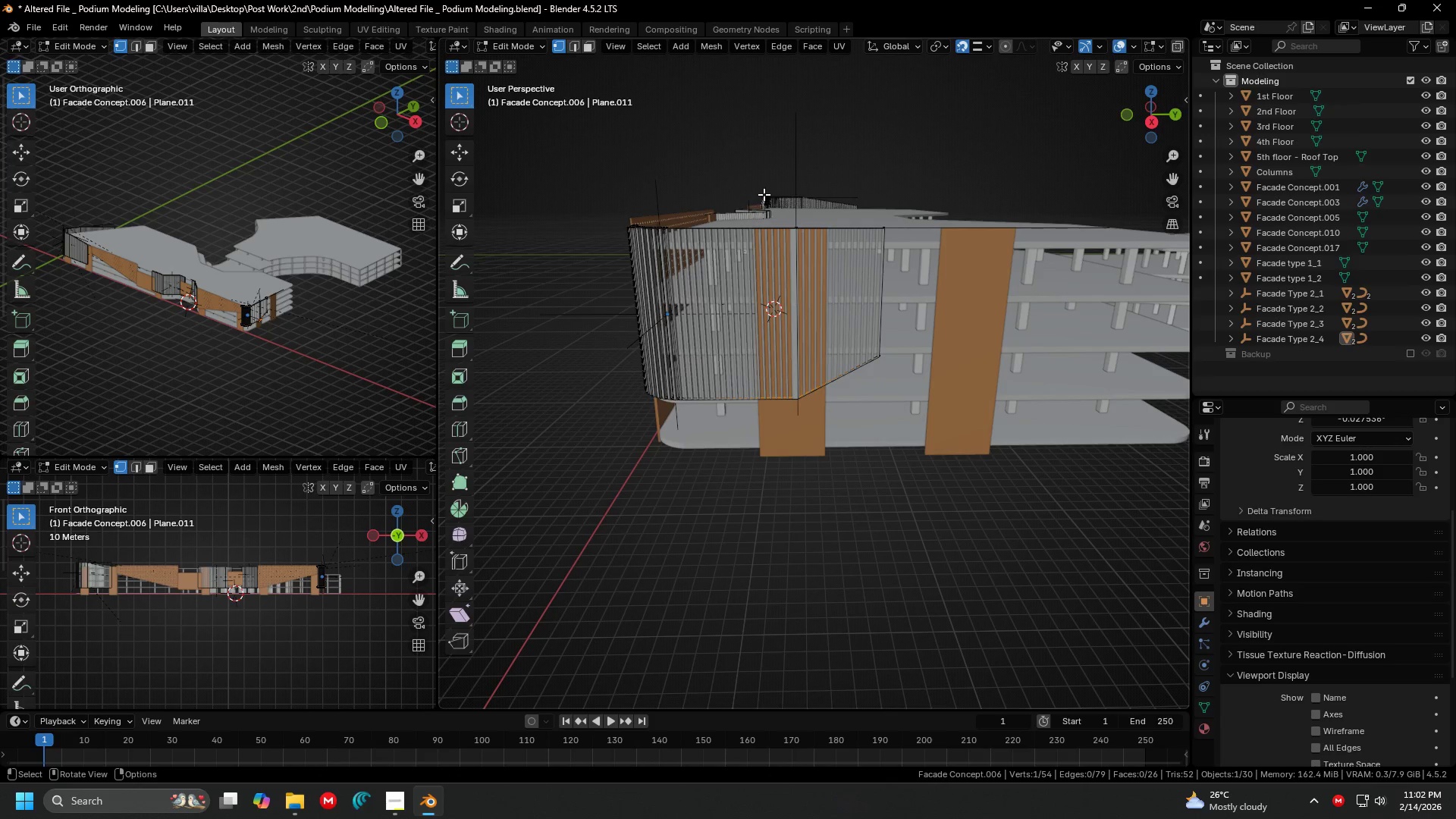 
left_click_drag(start_coordinate=[764, 193], to_coordinate=[826, 433])
 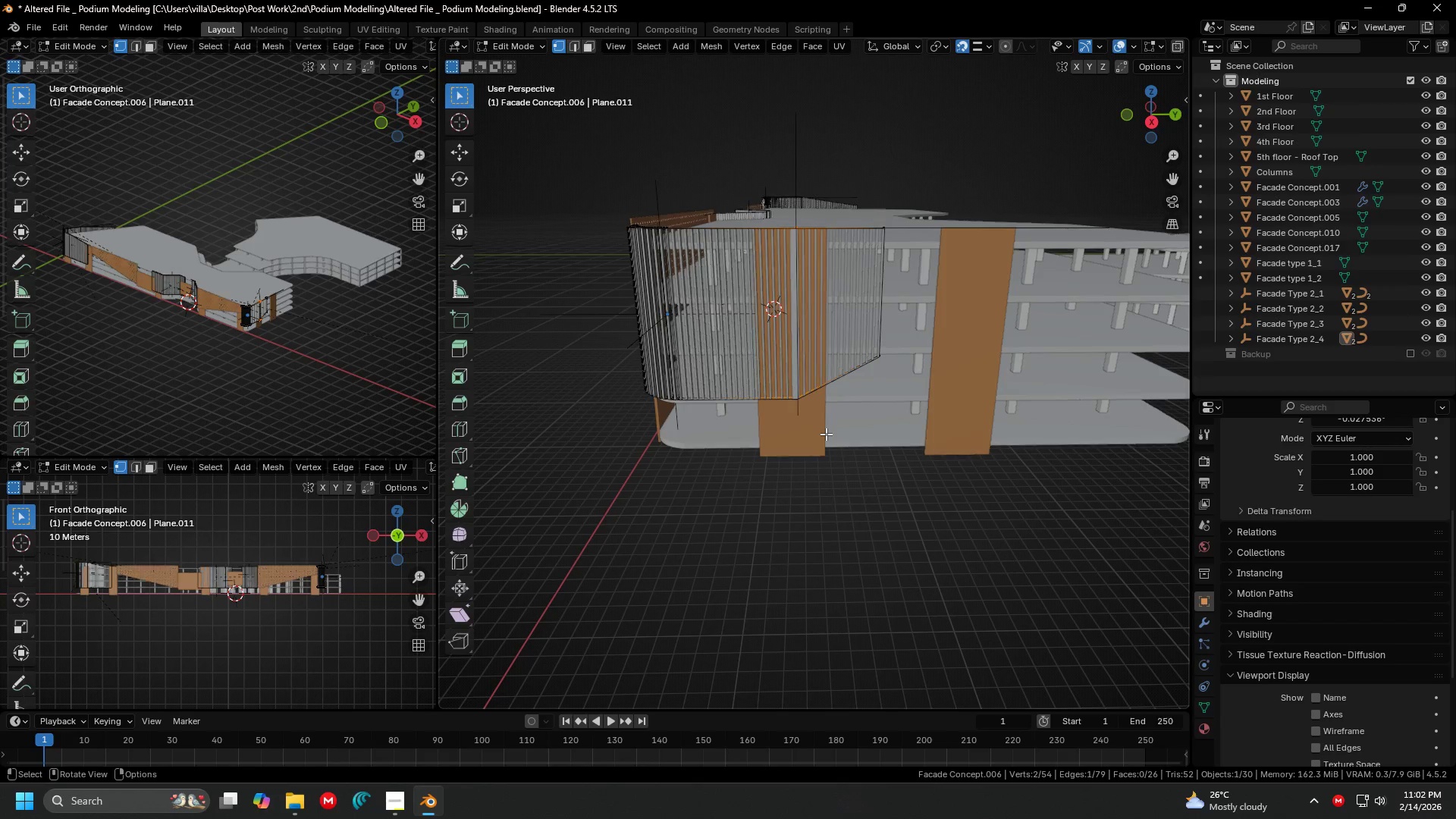 
key(G)
 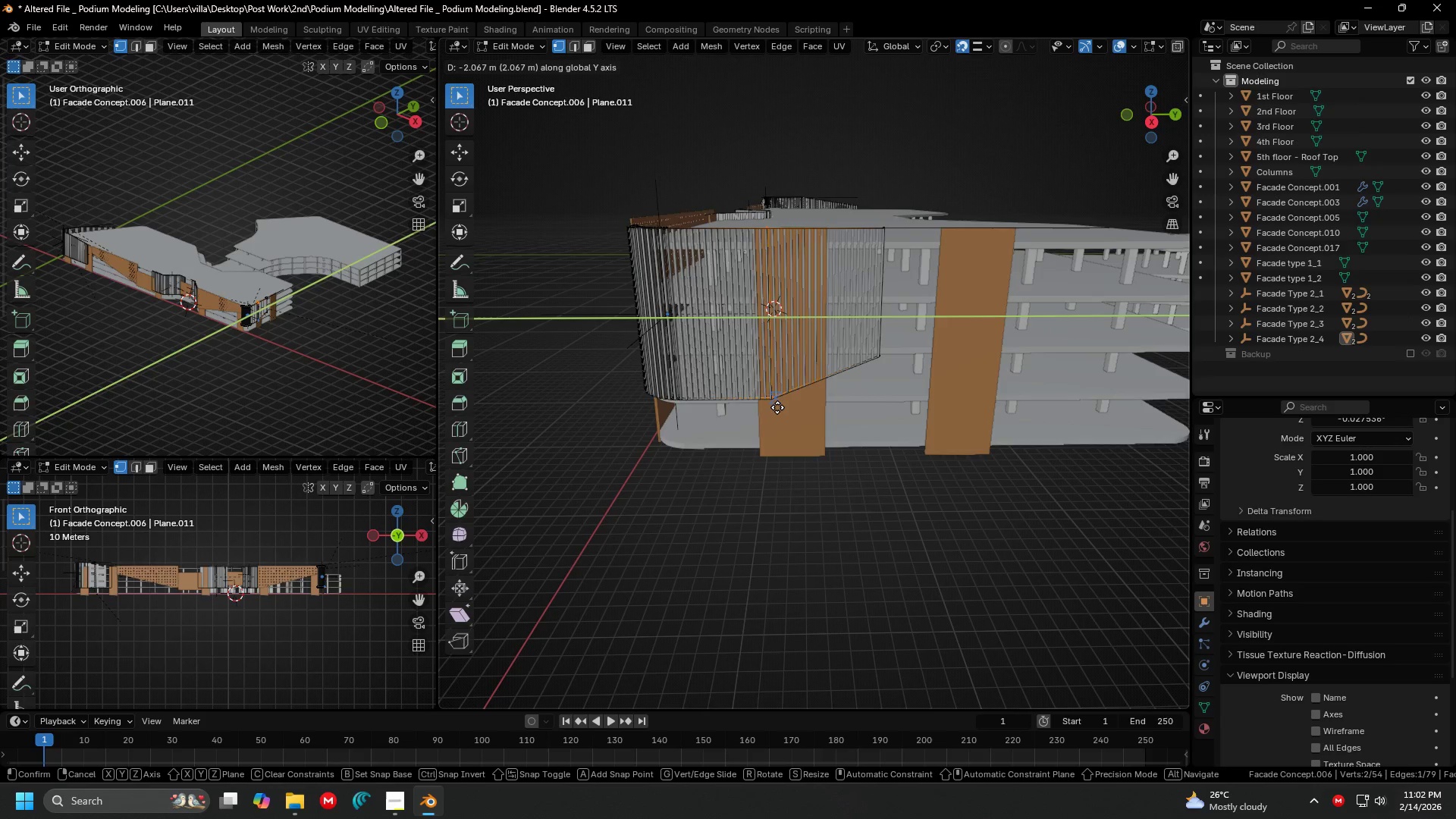 
hold_key(key=Escape, duration=0.39)
 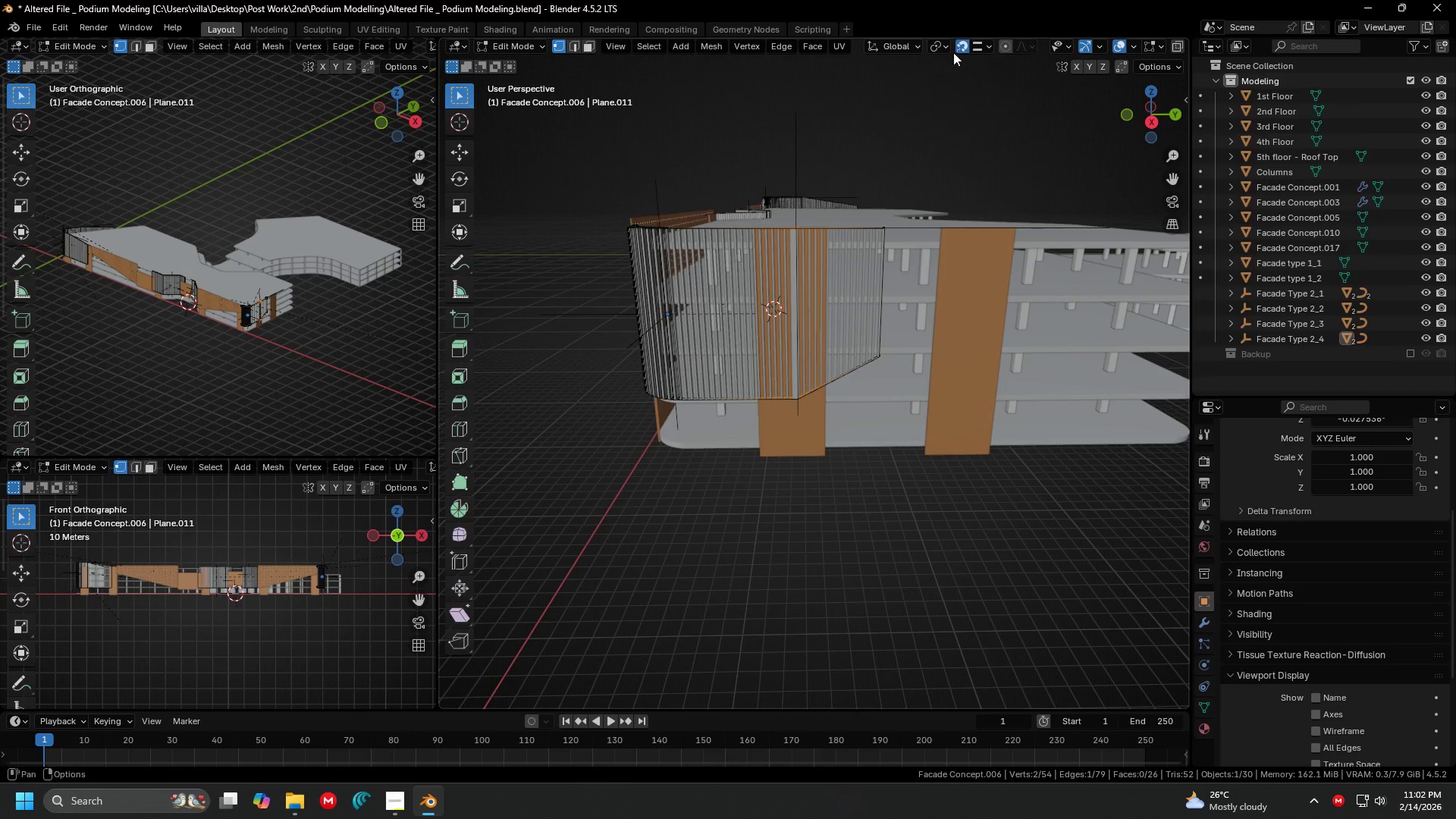 
left_click([962, 47])
 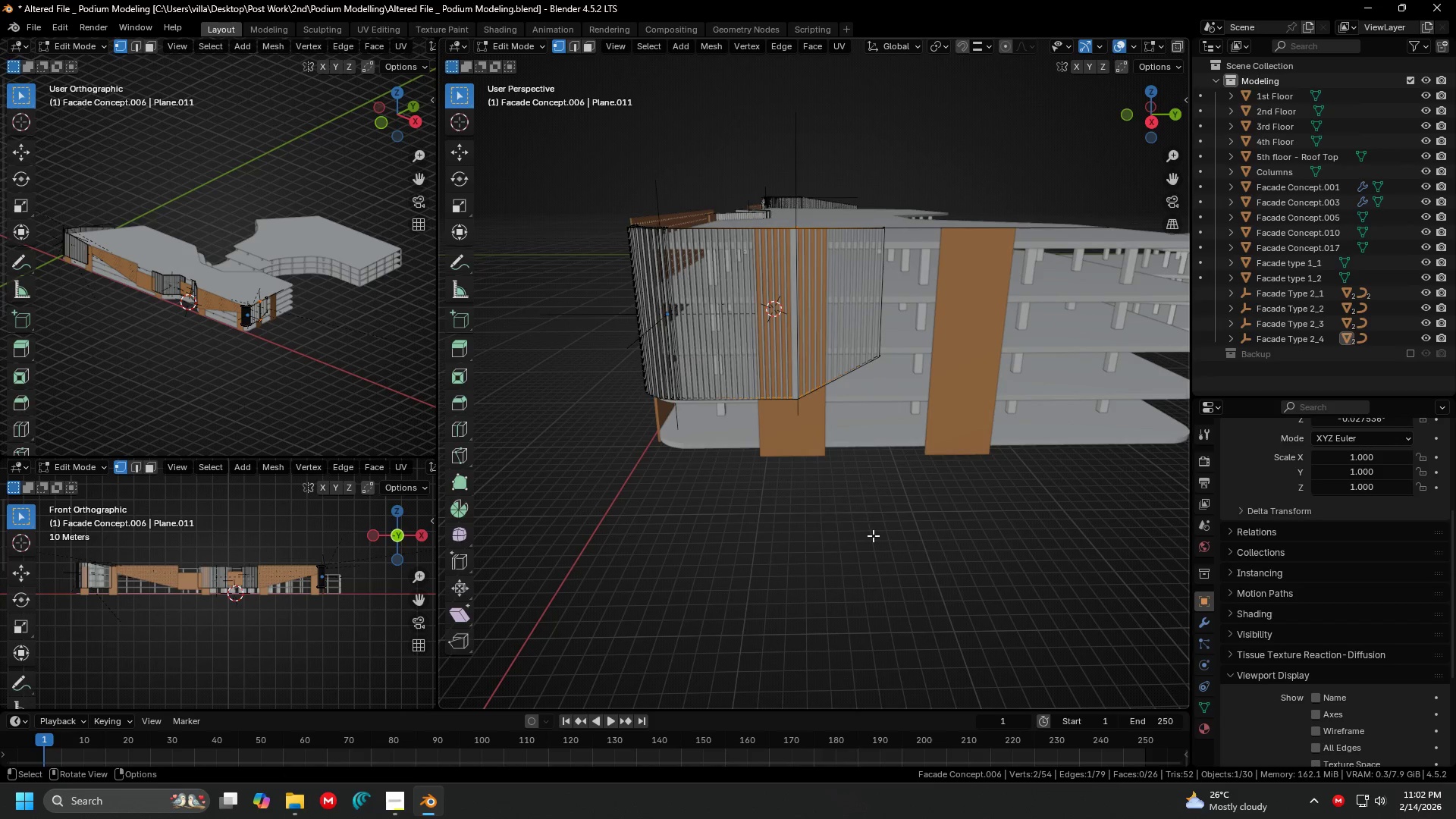 
type(gg)
 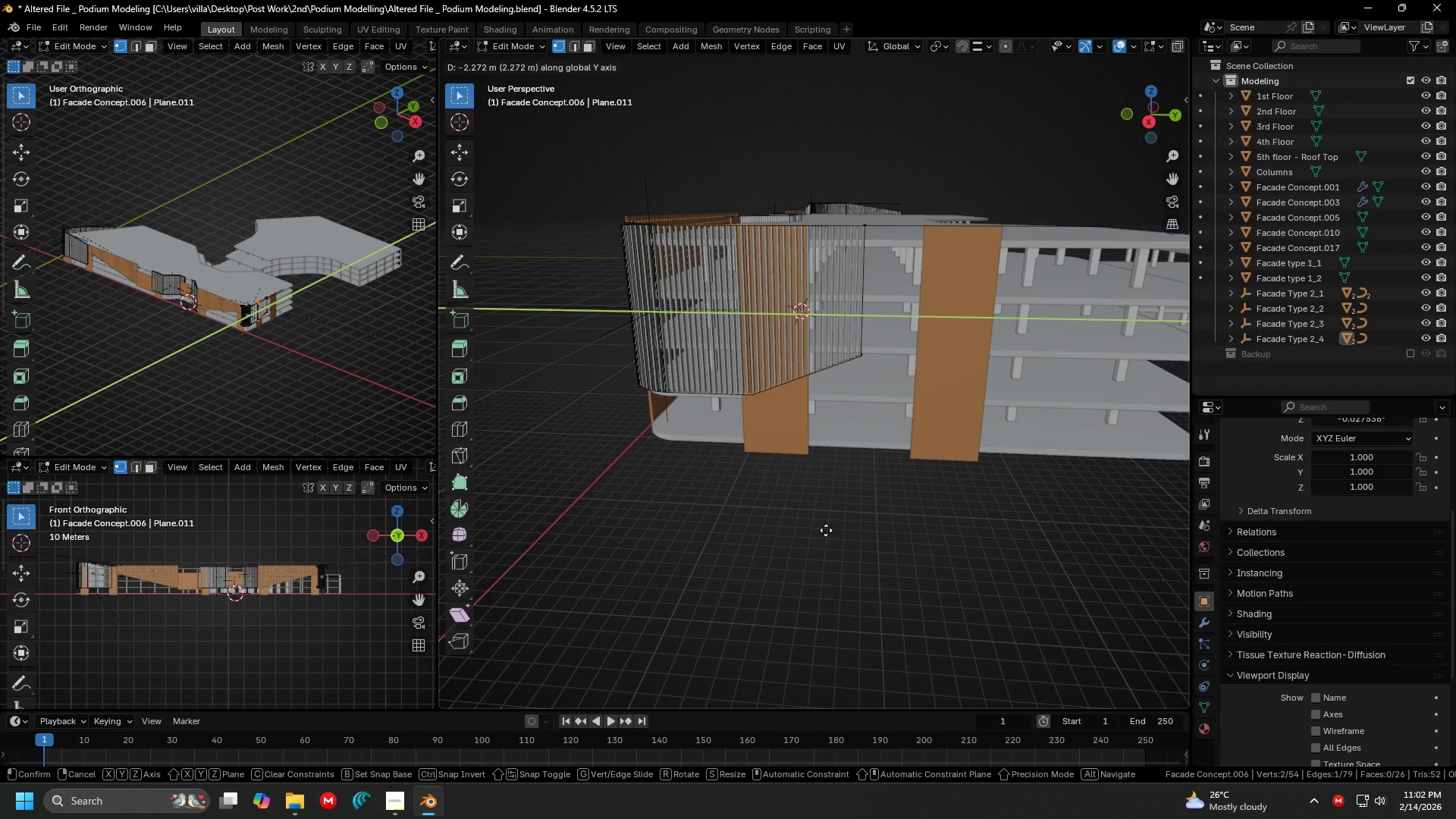 
left_click([826, 530])
 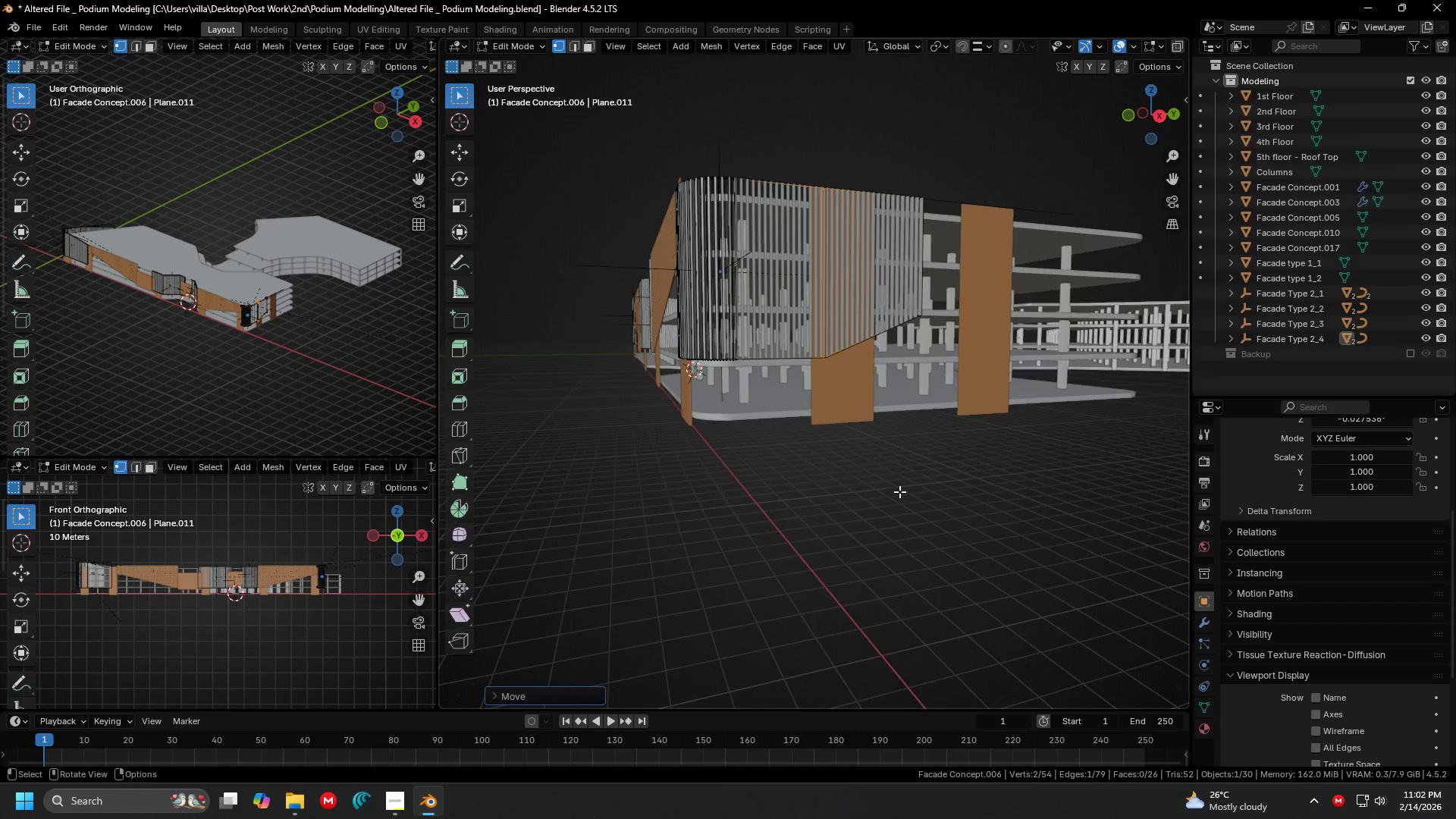 
key(Tab)
 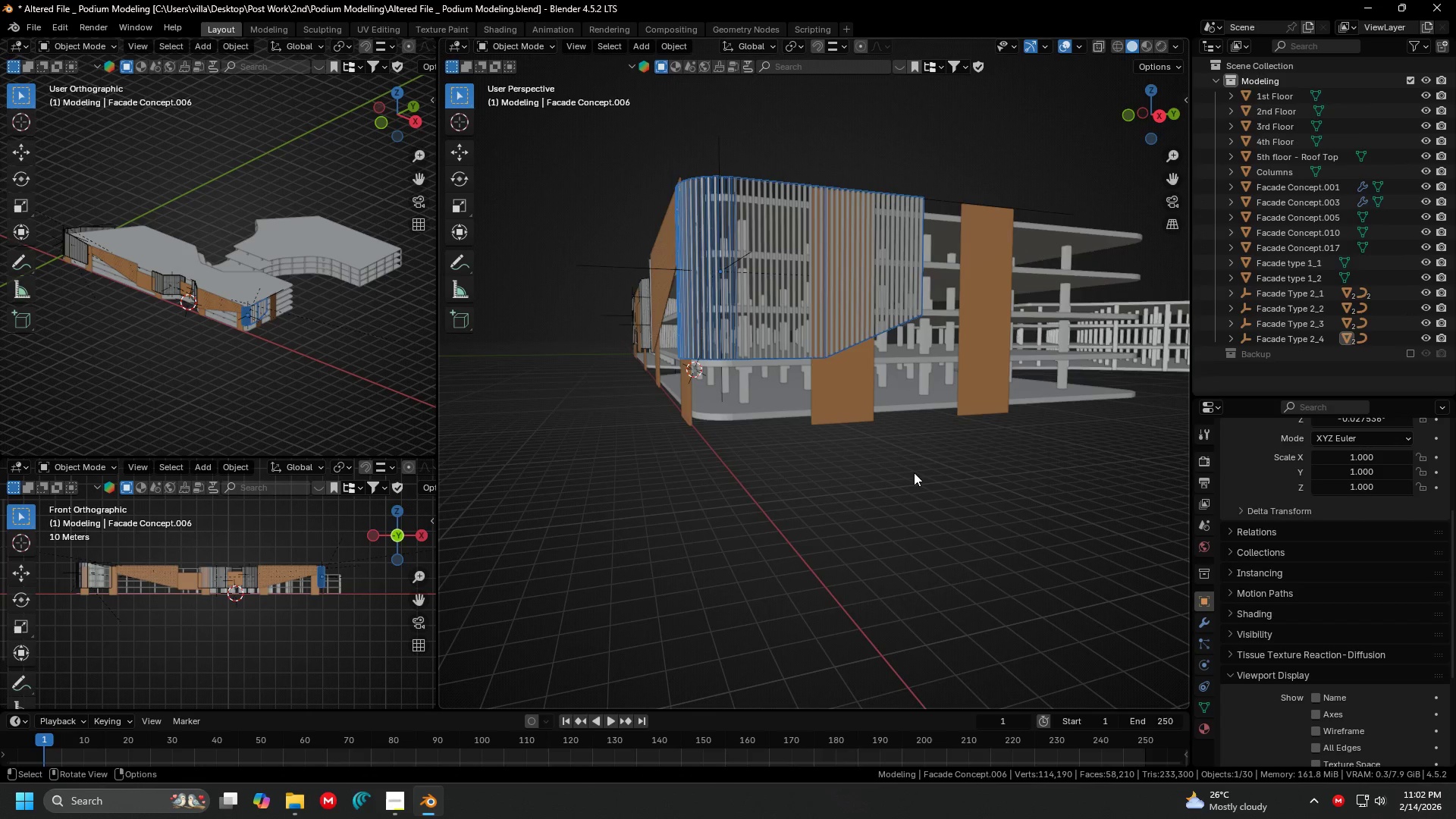 
left_click([914, 472])
 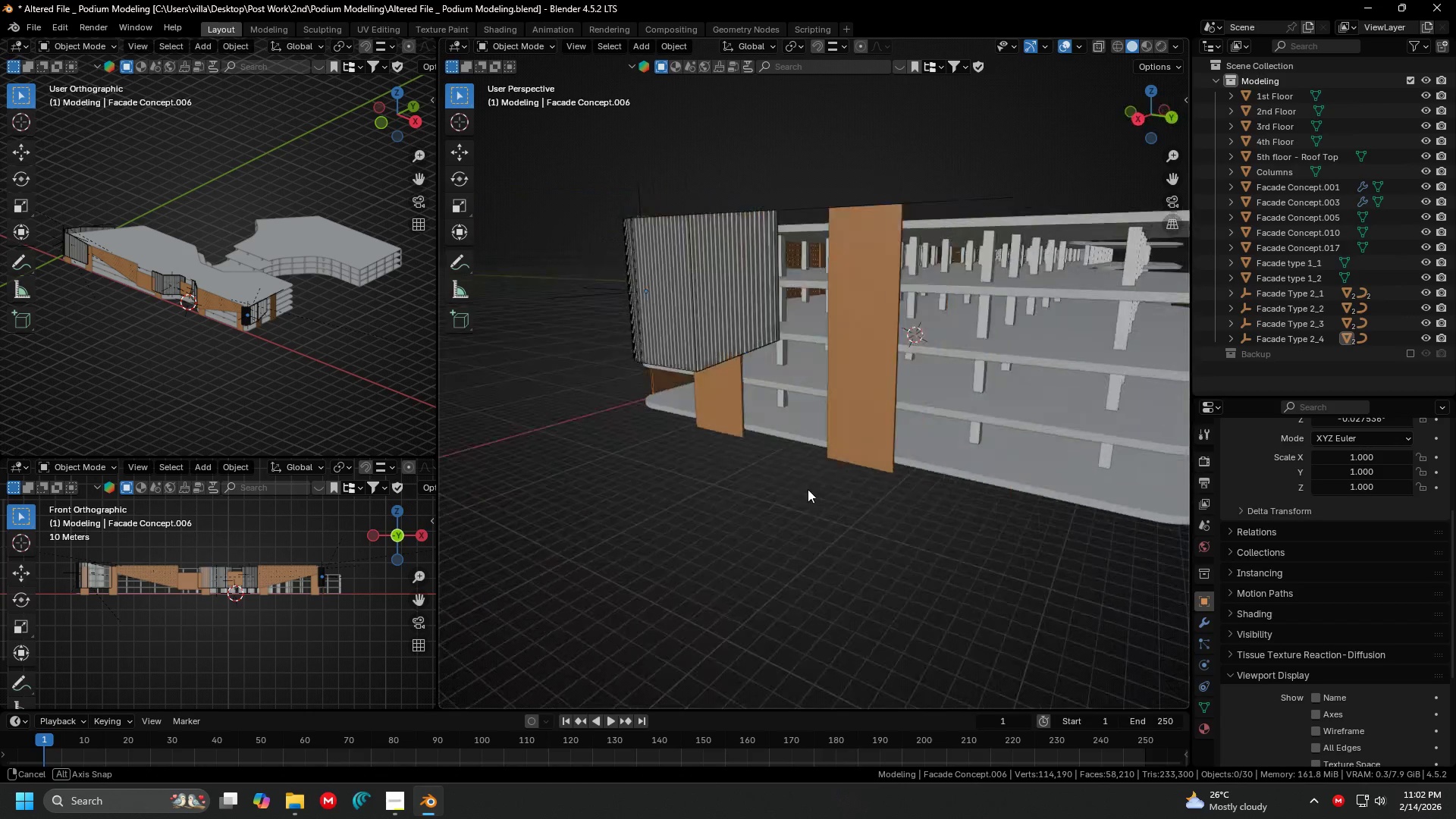 
scroll: coordinate [797, 394], scroll_direction: down, amount: 3.0
 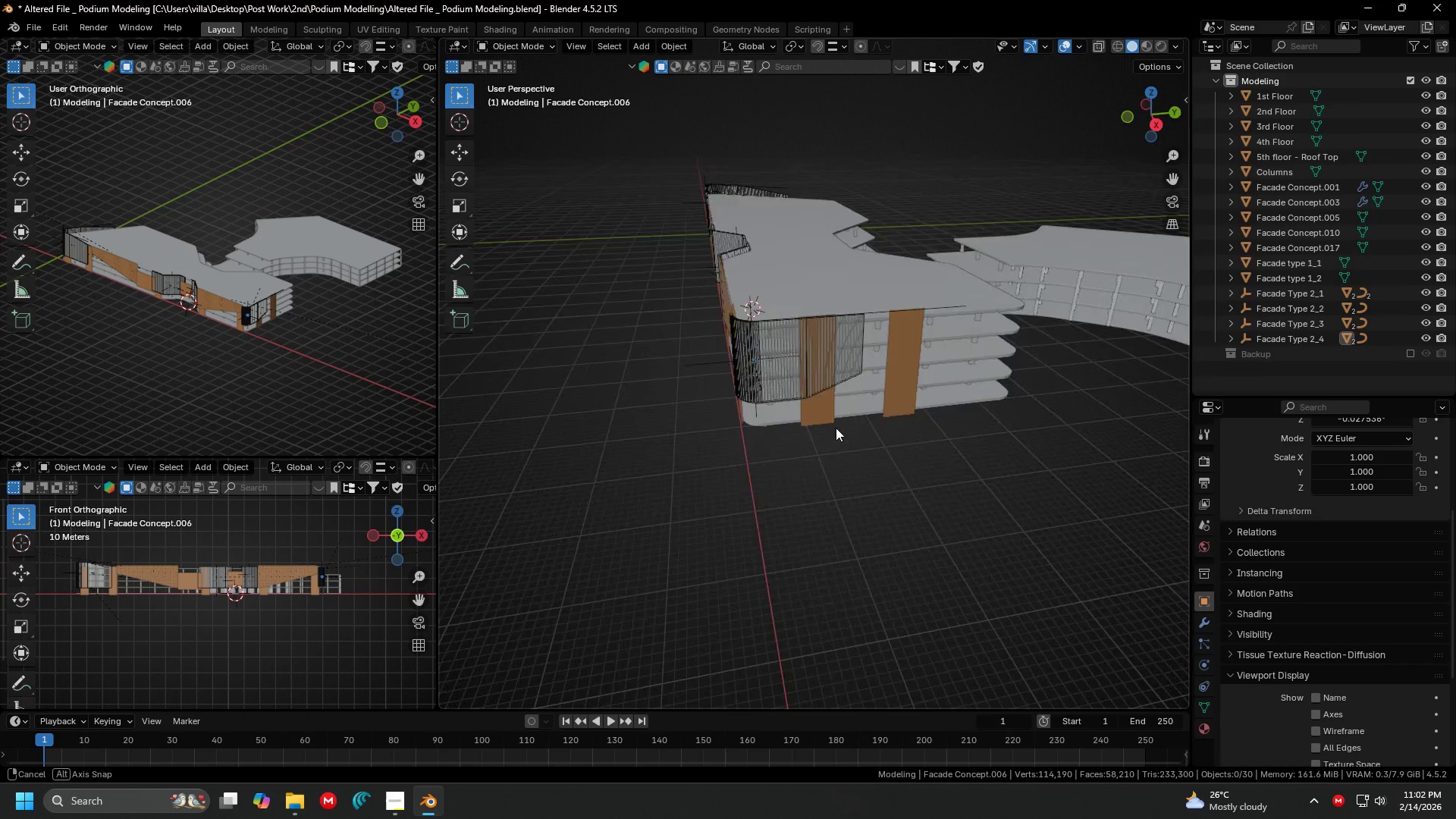 
key(Shift+ShiftLeft)
 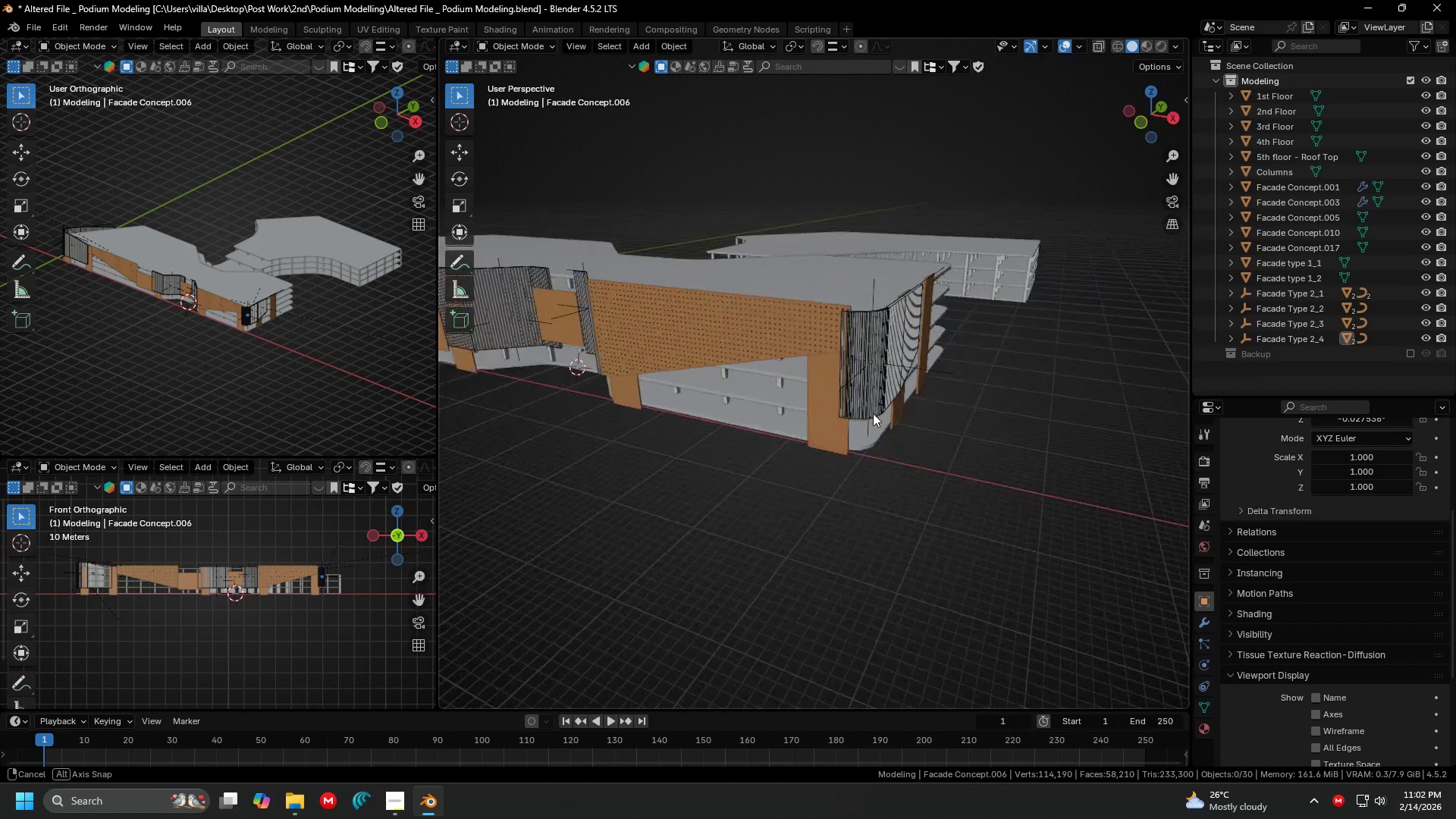 
scroll: coordinate [886, 400], scroll_direction: up, amount: 1.0
 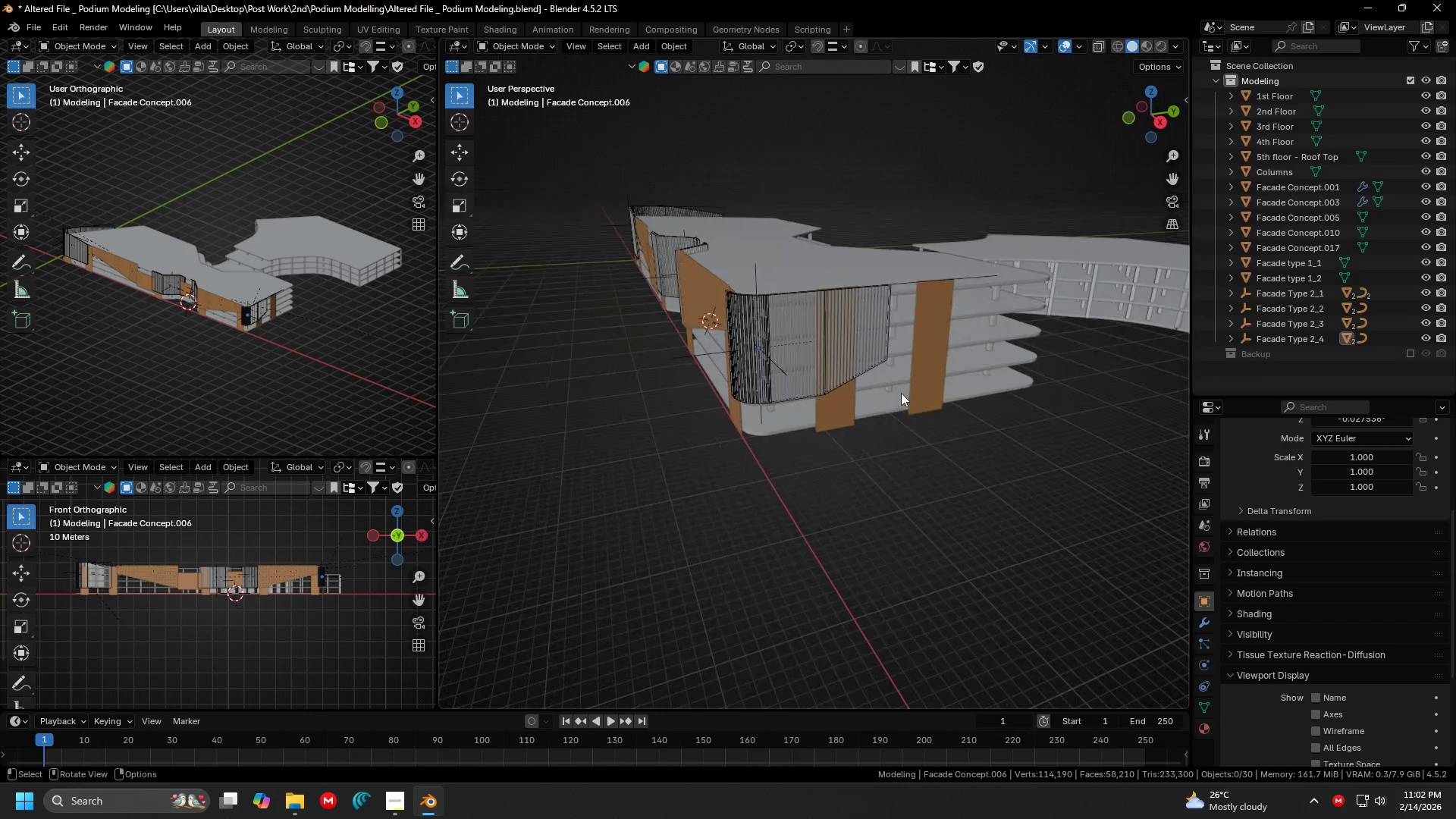 
hold_key(key=ShiftLeft, duration=0.34)
scroll: coordinate [653, 389], scroll_direction: down, amount: 5.0
 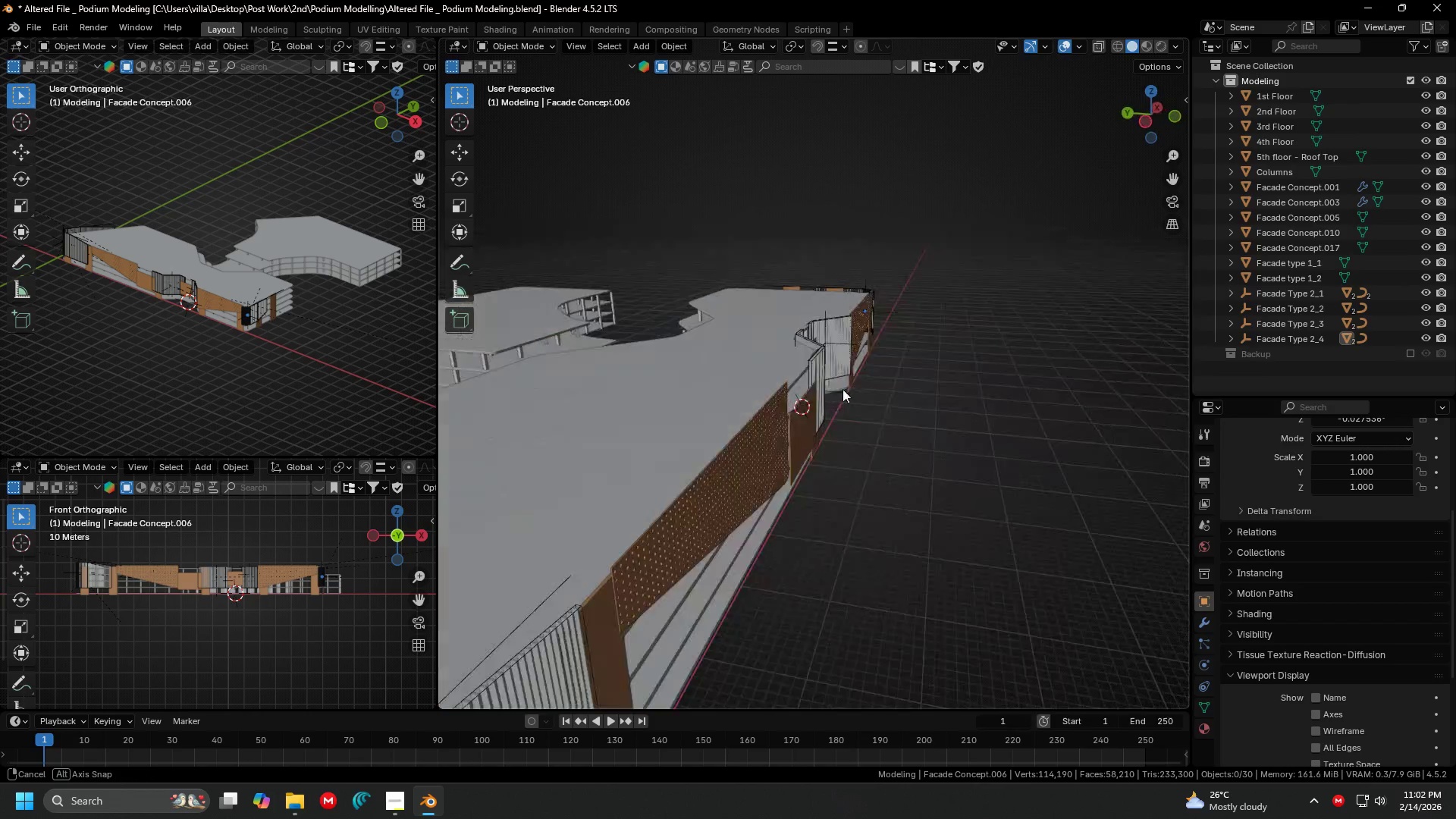 
key(Shift+ShiftLeft)
 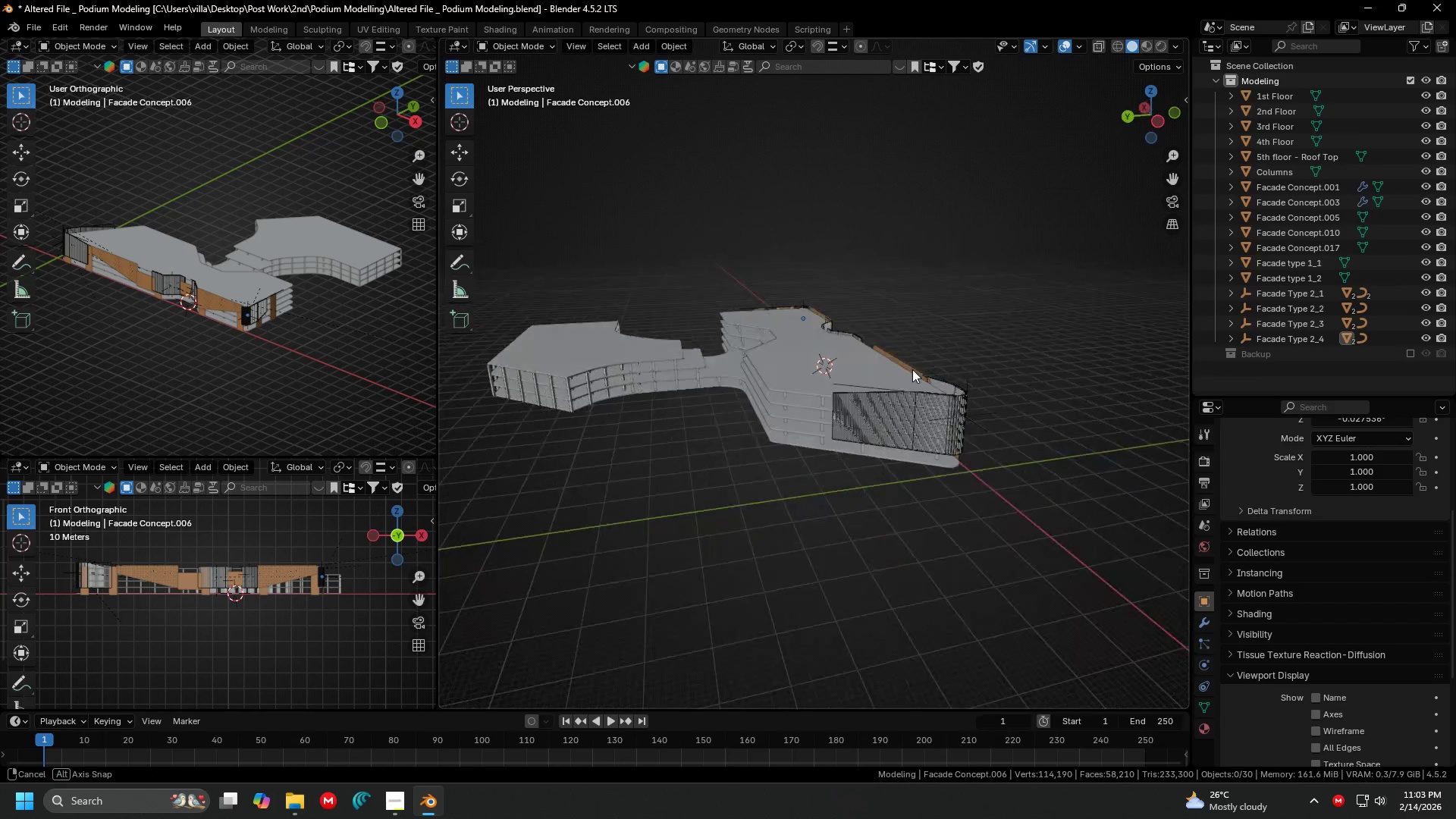 
scroll: coordinate [858, 381], scroll_direction: down, amount: 3.0
 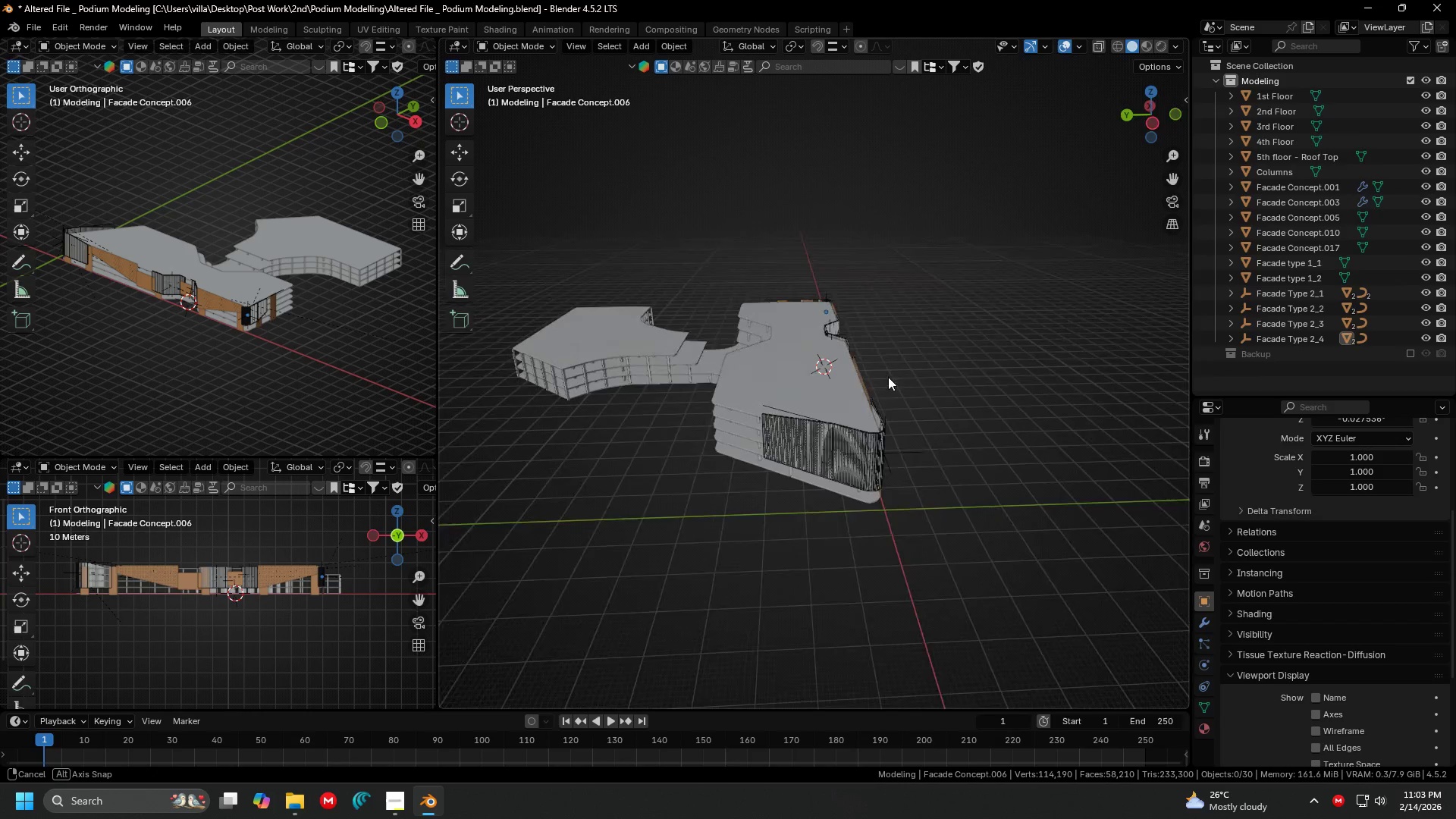 
key(Shift+ShiftLeft)
 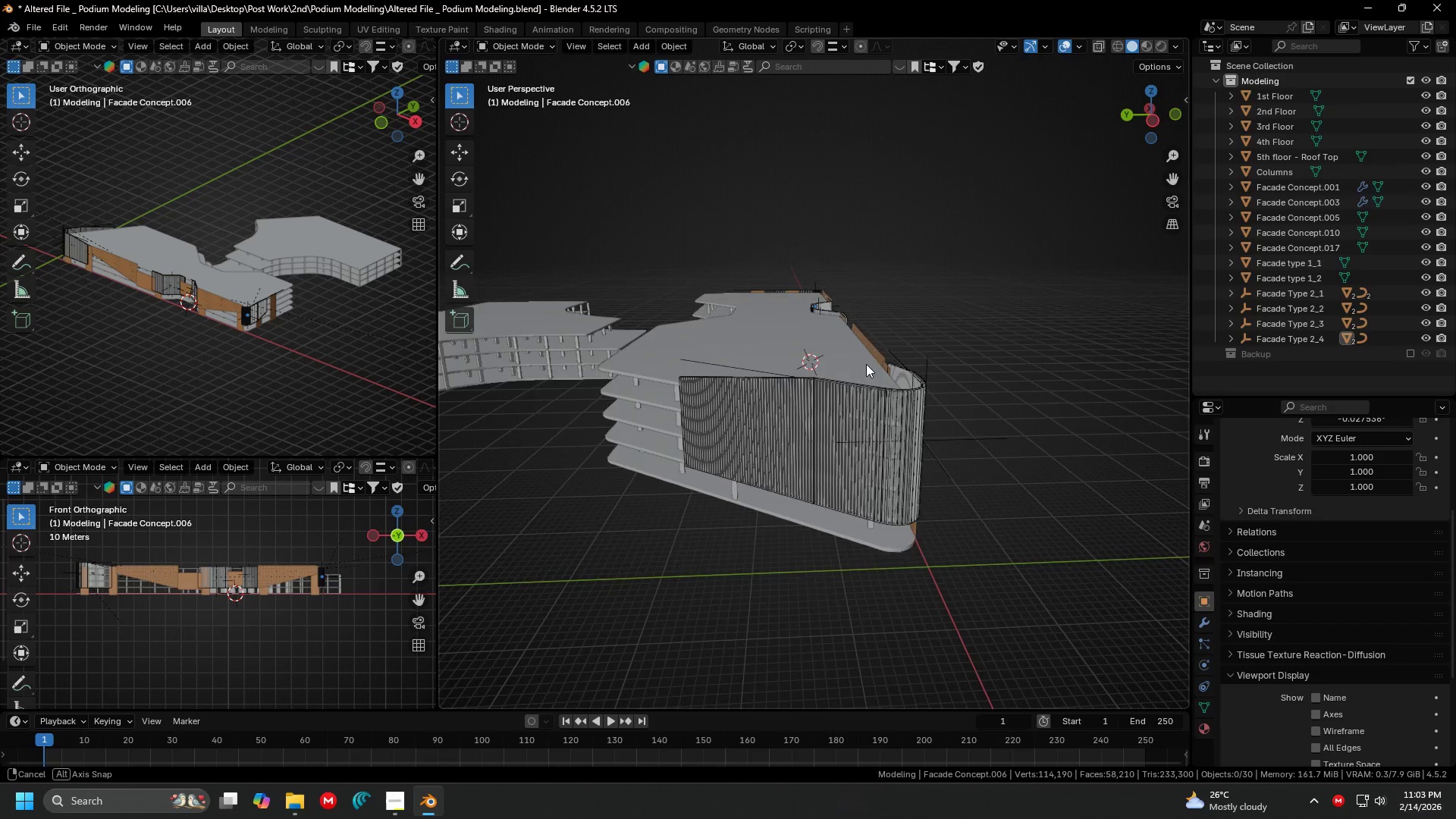 
scroll: coordinate [902, 356], scroll_direction: up, amount: 3.0
 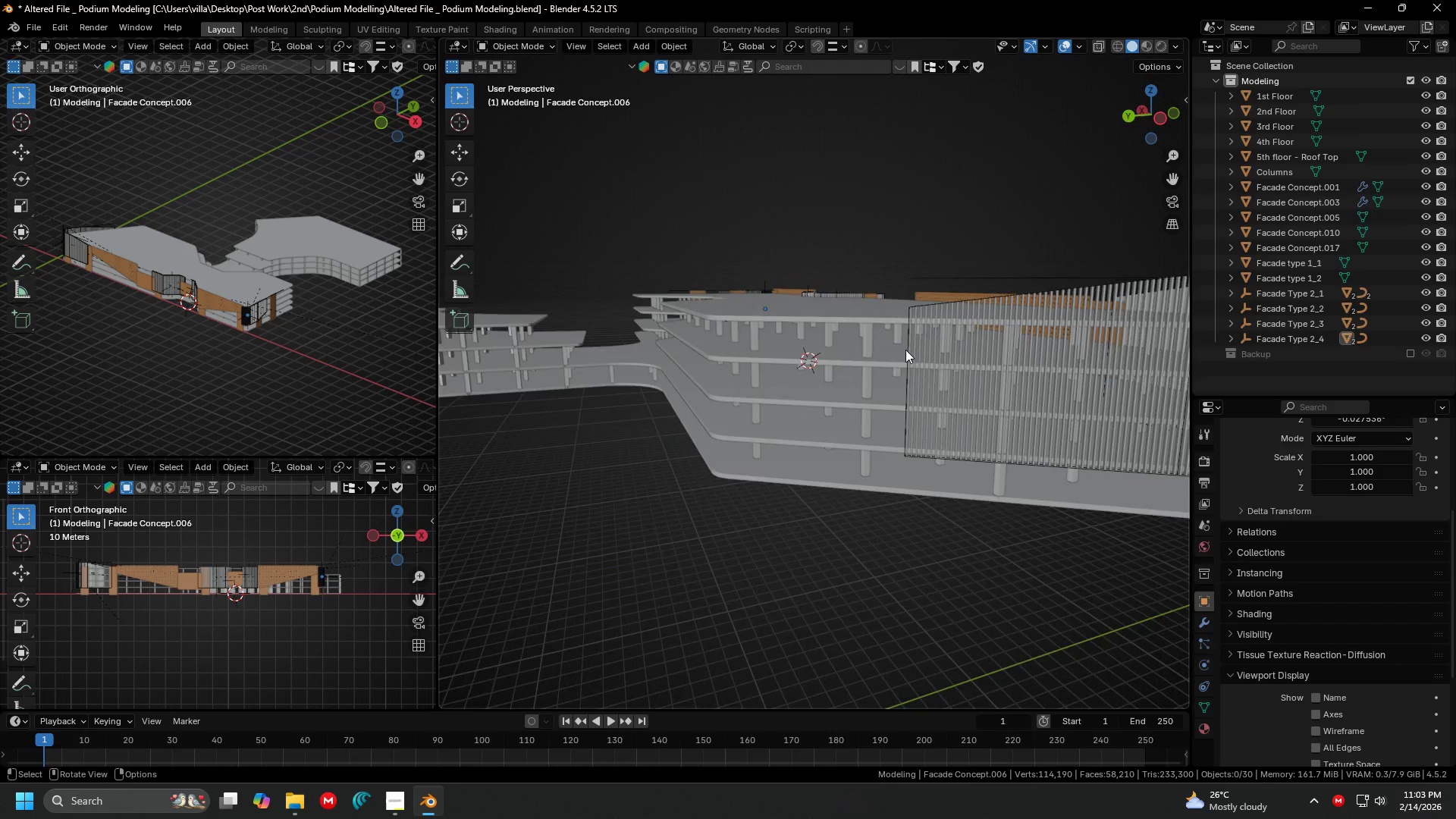 
scroll: coordinate [908, 348], scroll_direction: down, amount: 2.0
 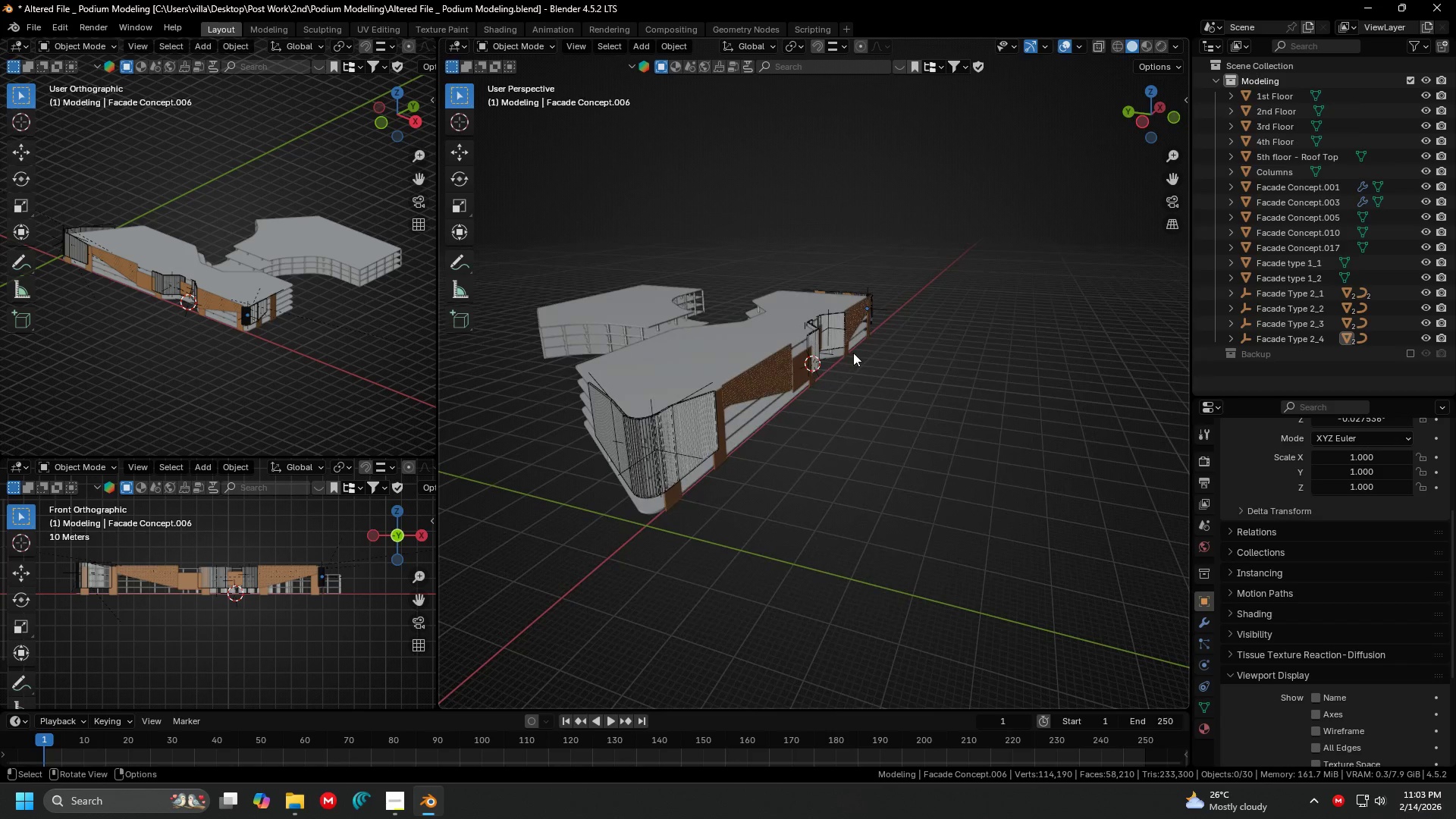 
hold_key(key=ShiftLeft, duration=0.41)
 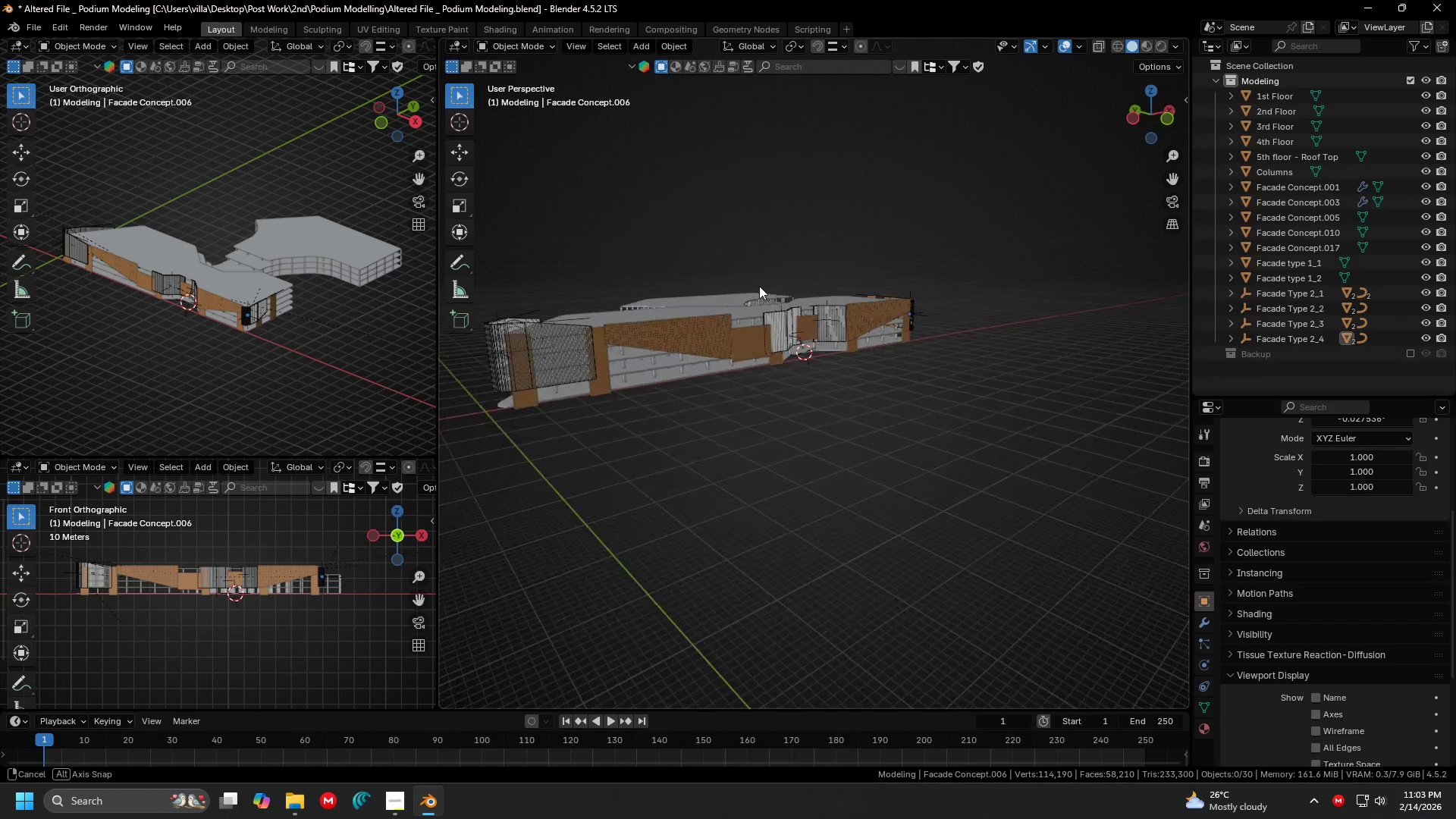 
key(Shift+ShiftLeft)
 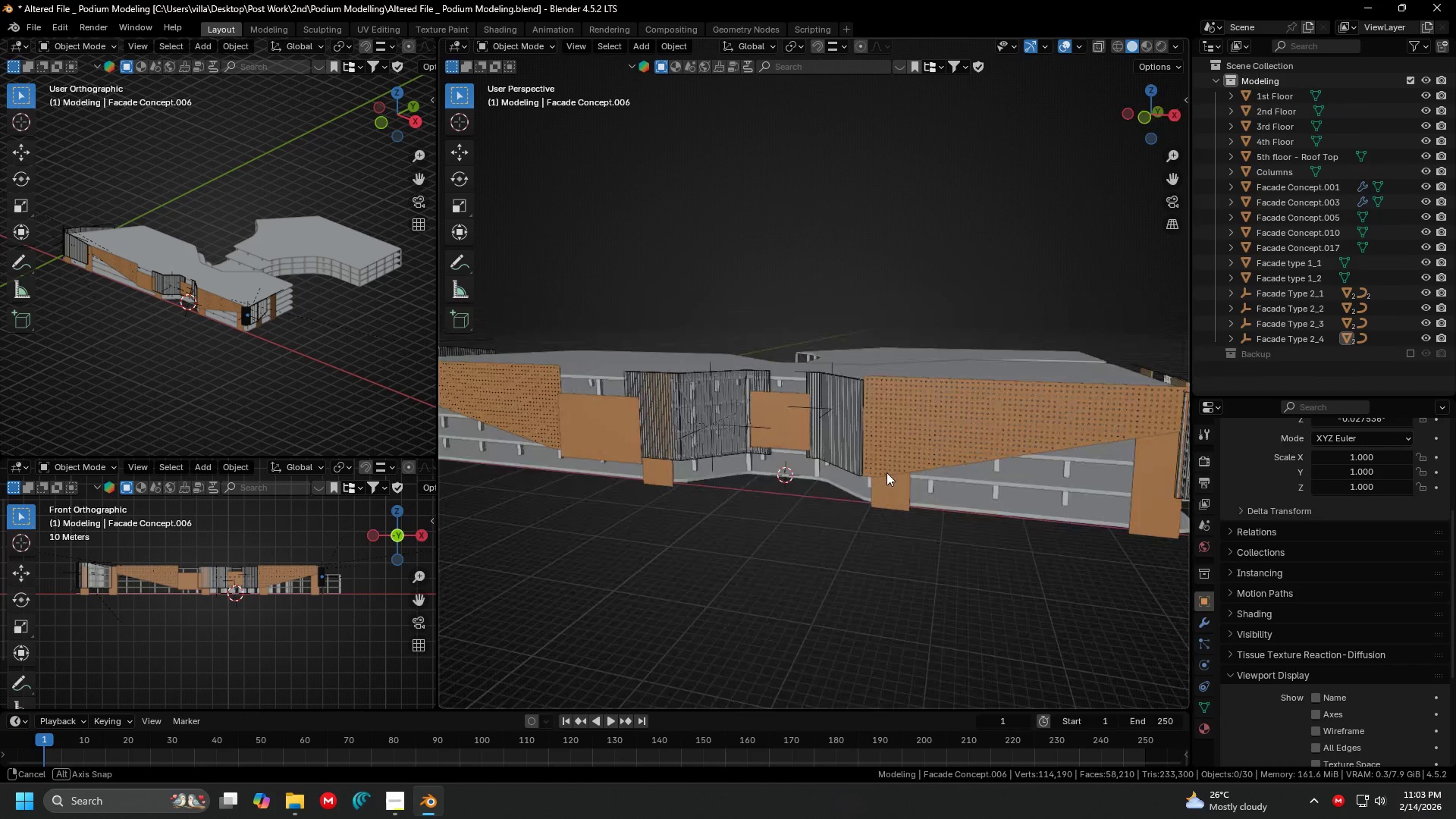 
scroll: coordinate [853, 291], scroll_direction: up, amount: 7.0
 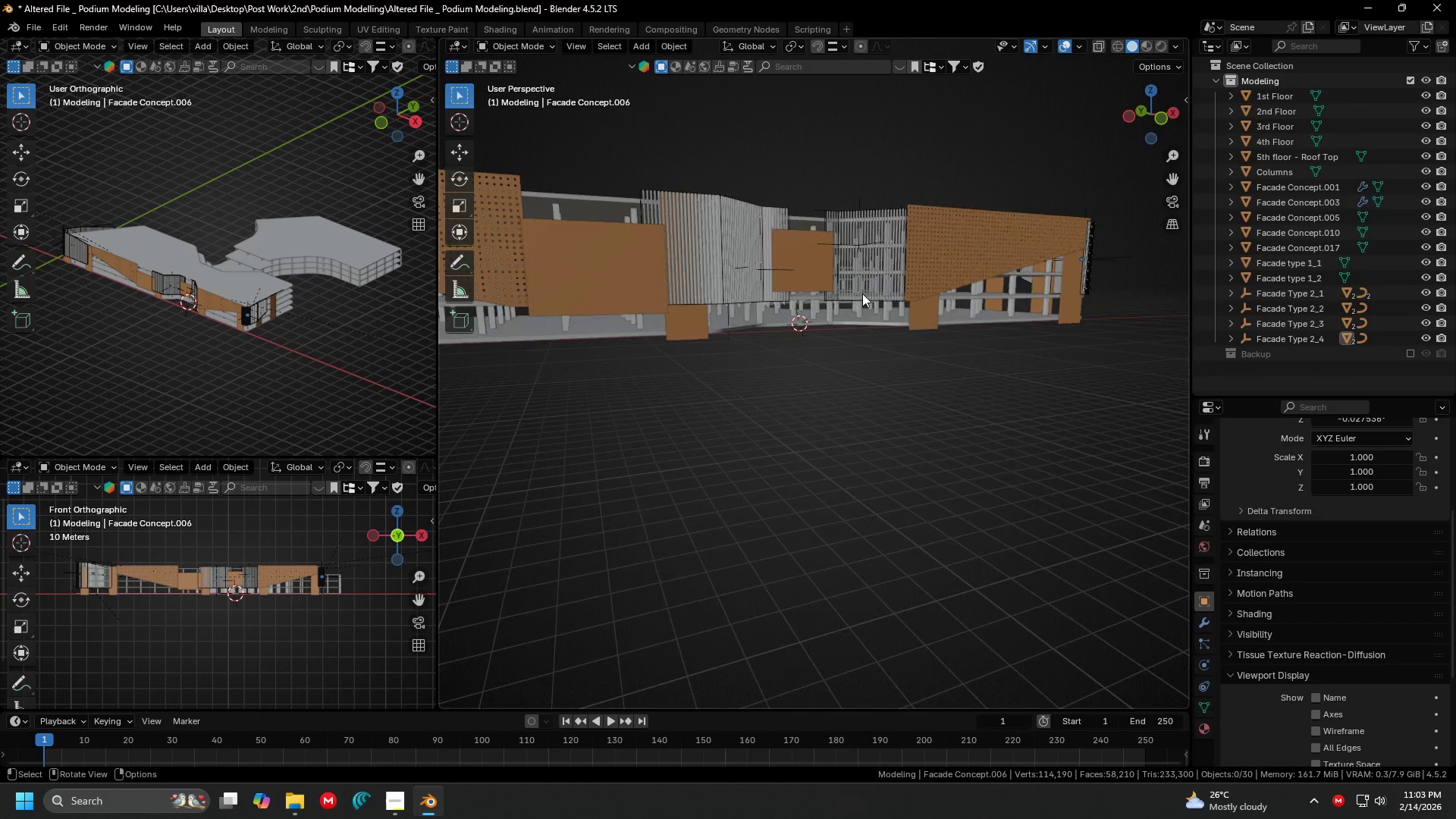 
key(Shift+ShiftLeft)
 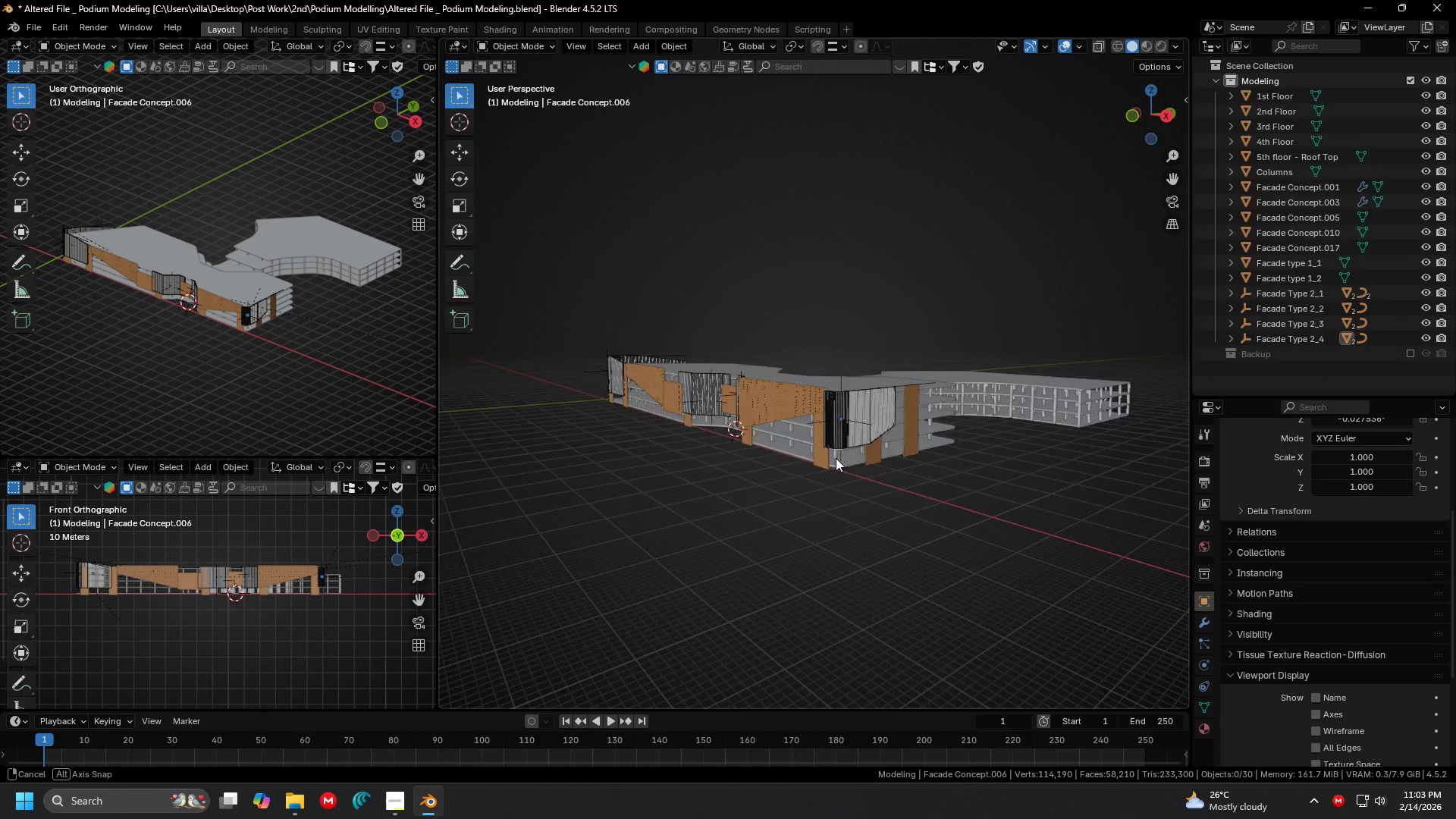 
scroll: coordinate [872, 442], scroll_direction: down, amount: 4.0
 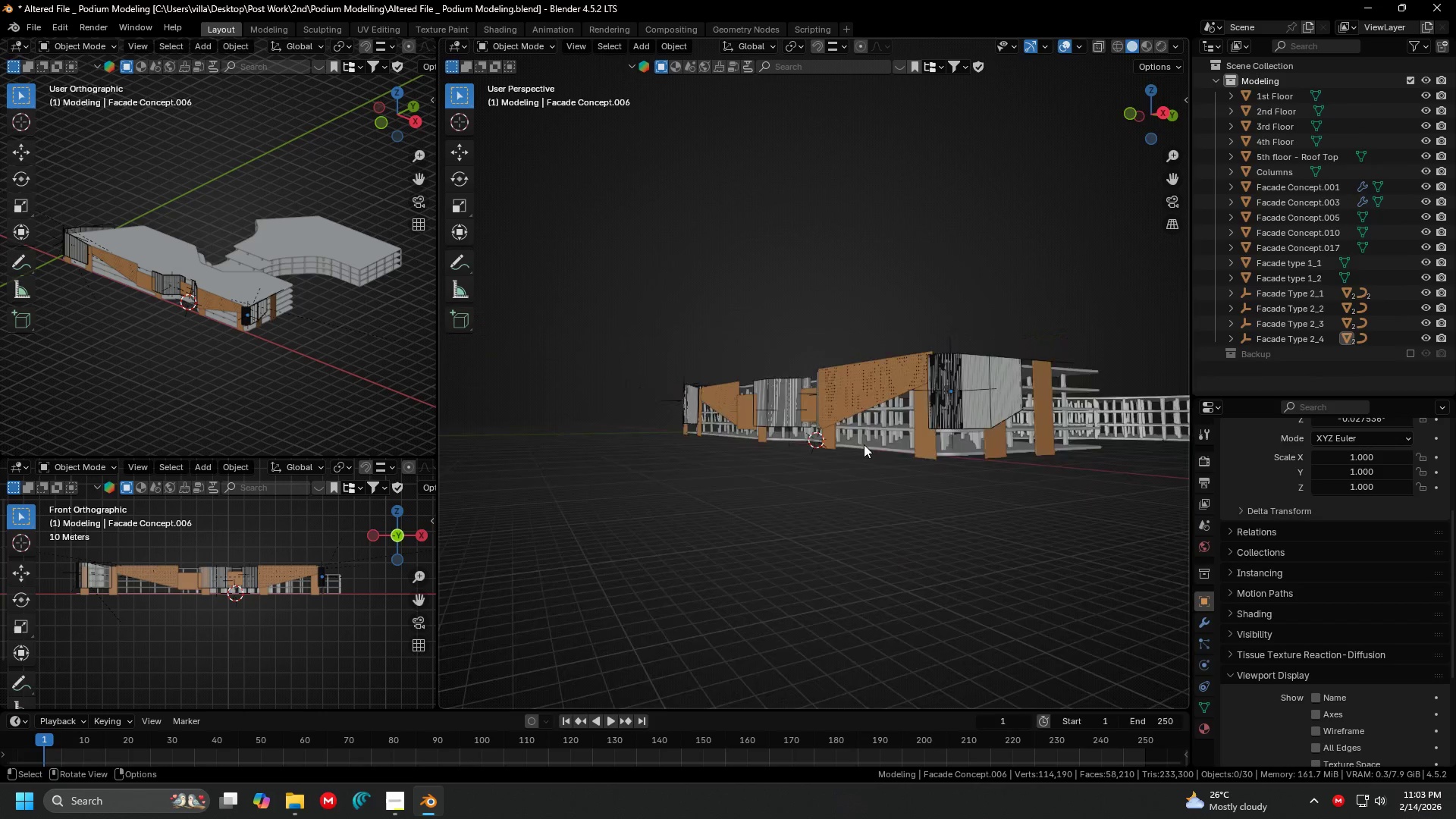 
key(Shift+ShiftLeft)
 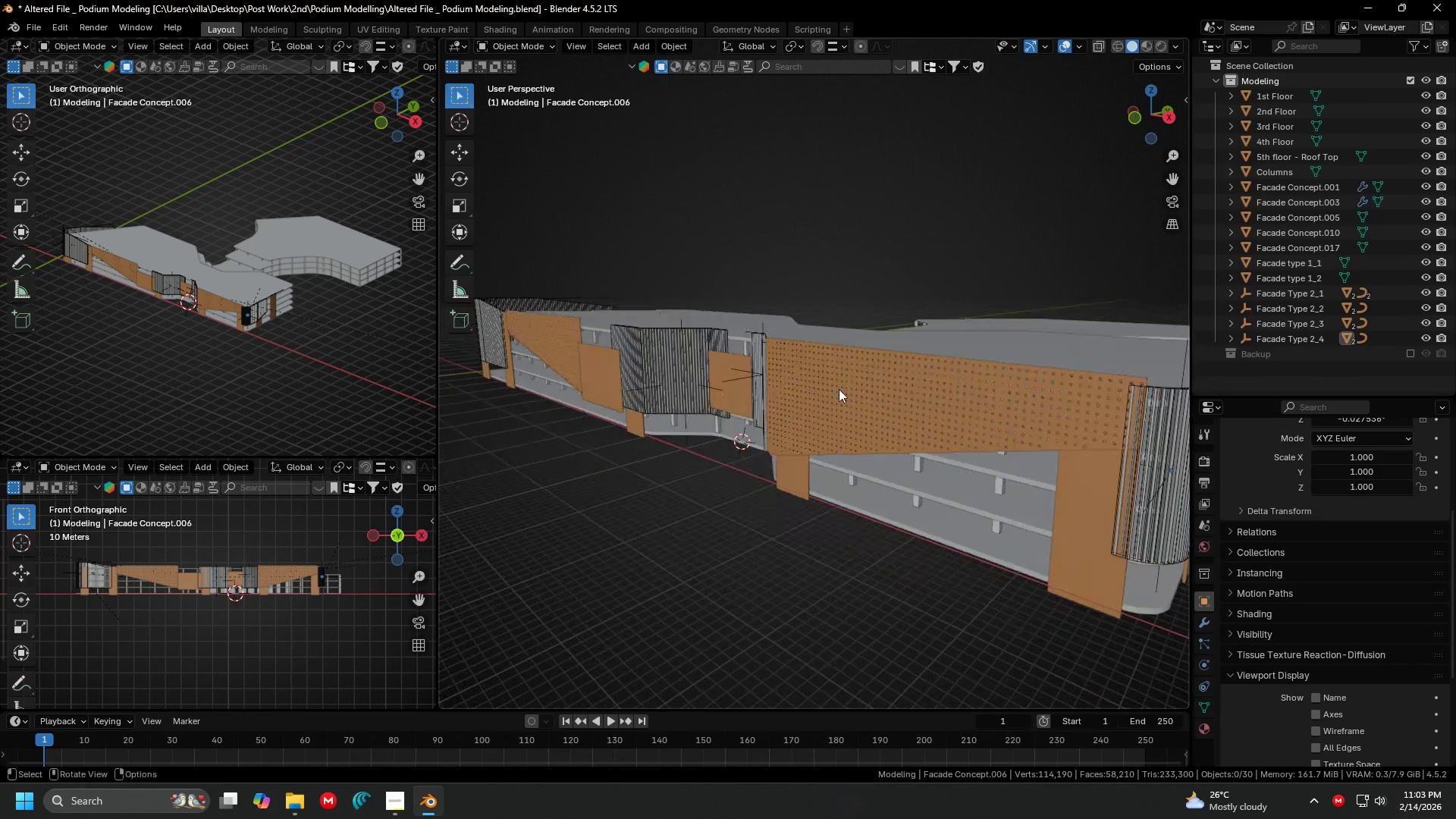 
scroll: coordinate [857, 465], scroll_direction: up, amount: 5.0
 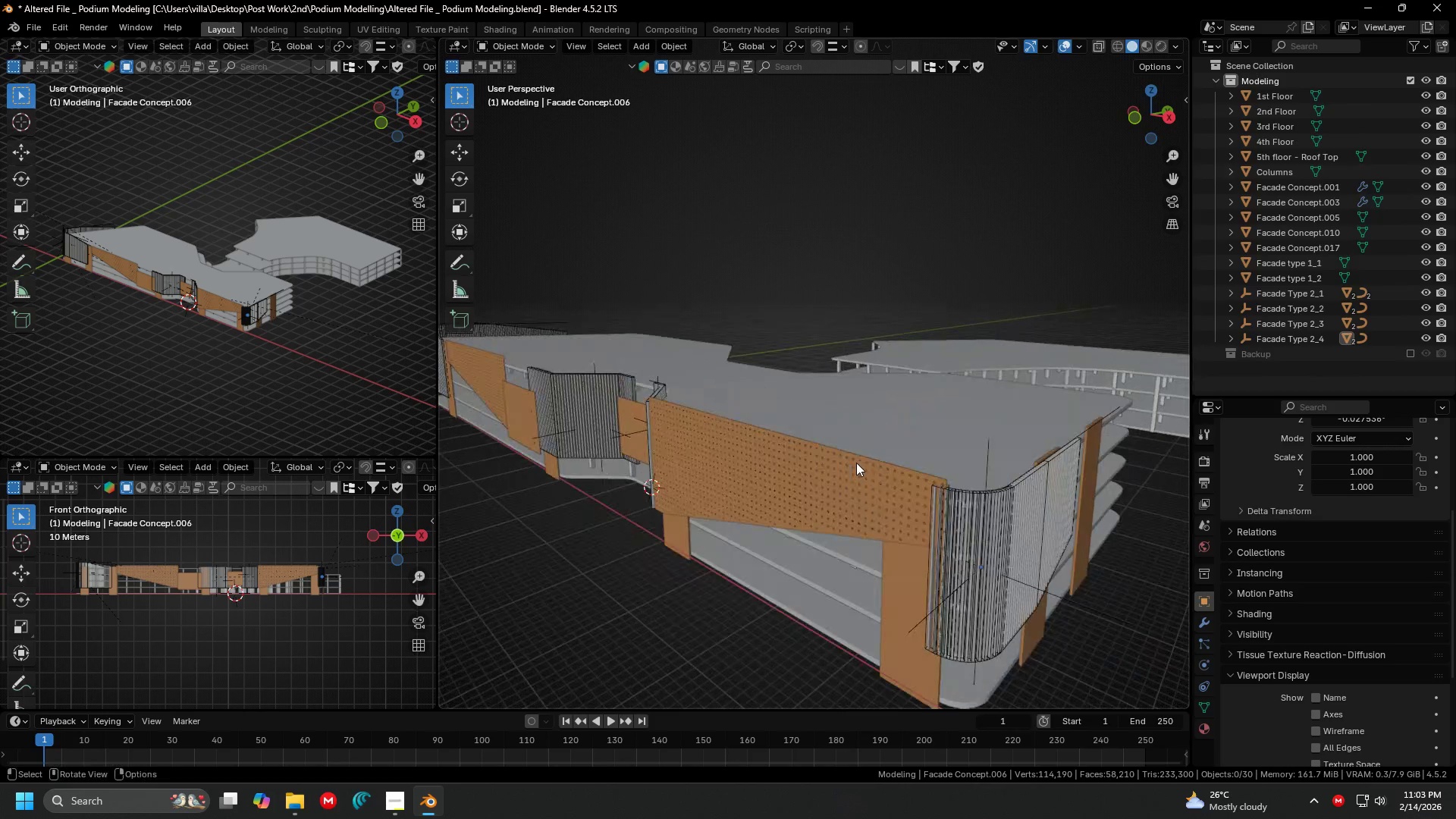 
key(Control+ControlLeft)
 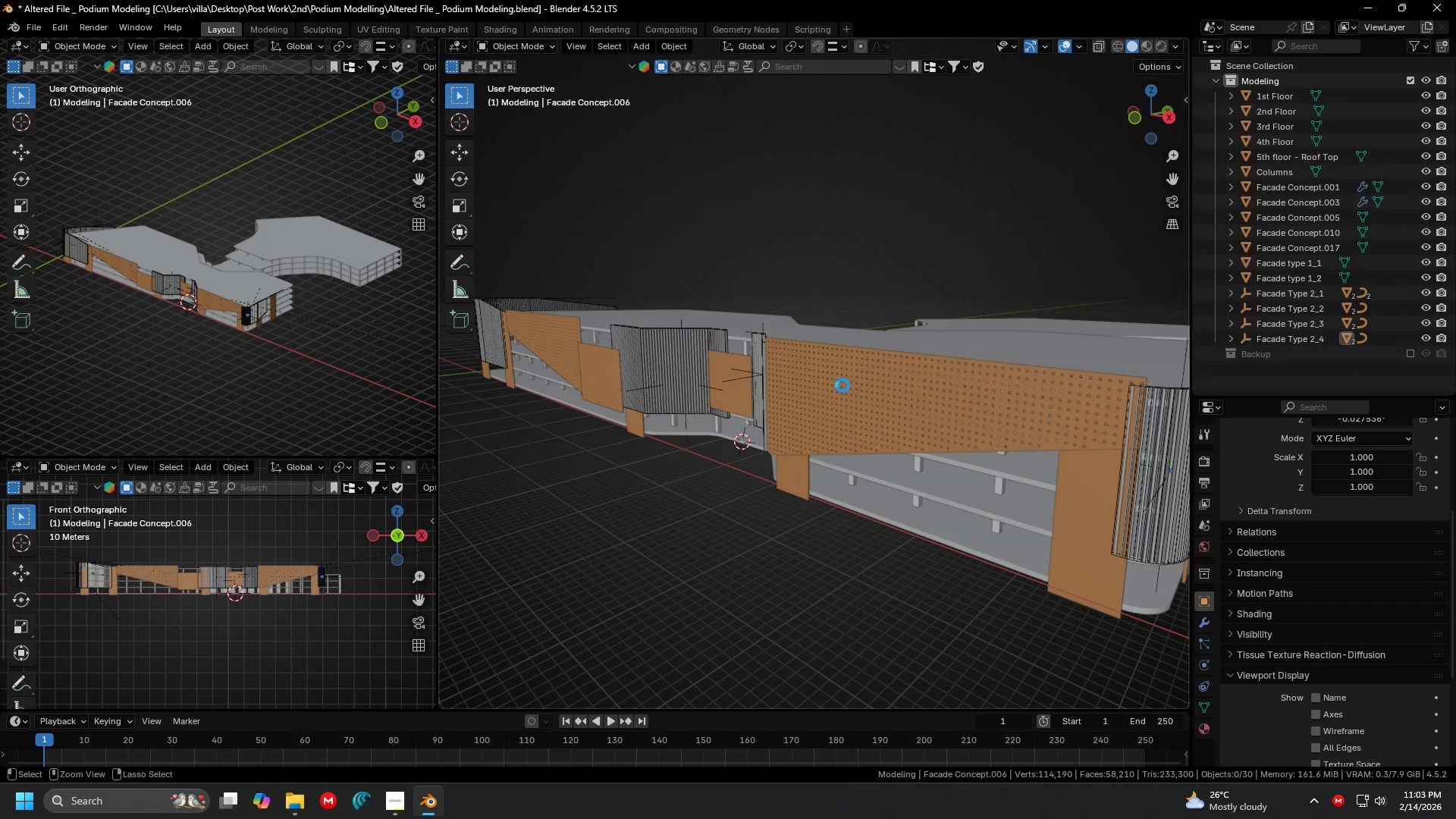 
key(Control+S)
 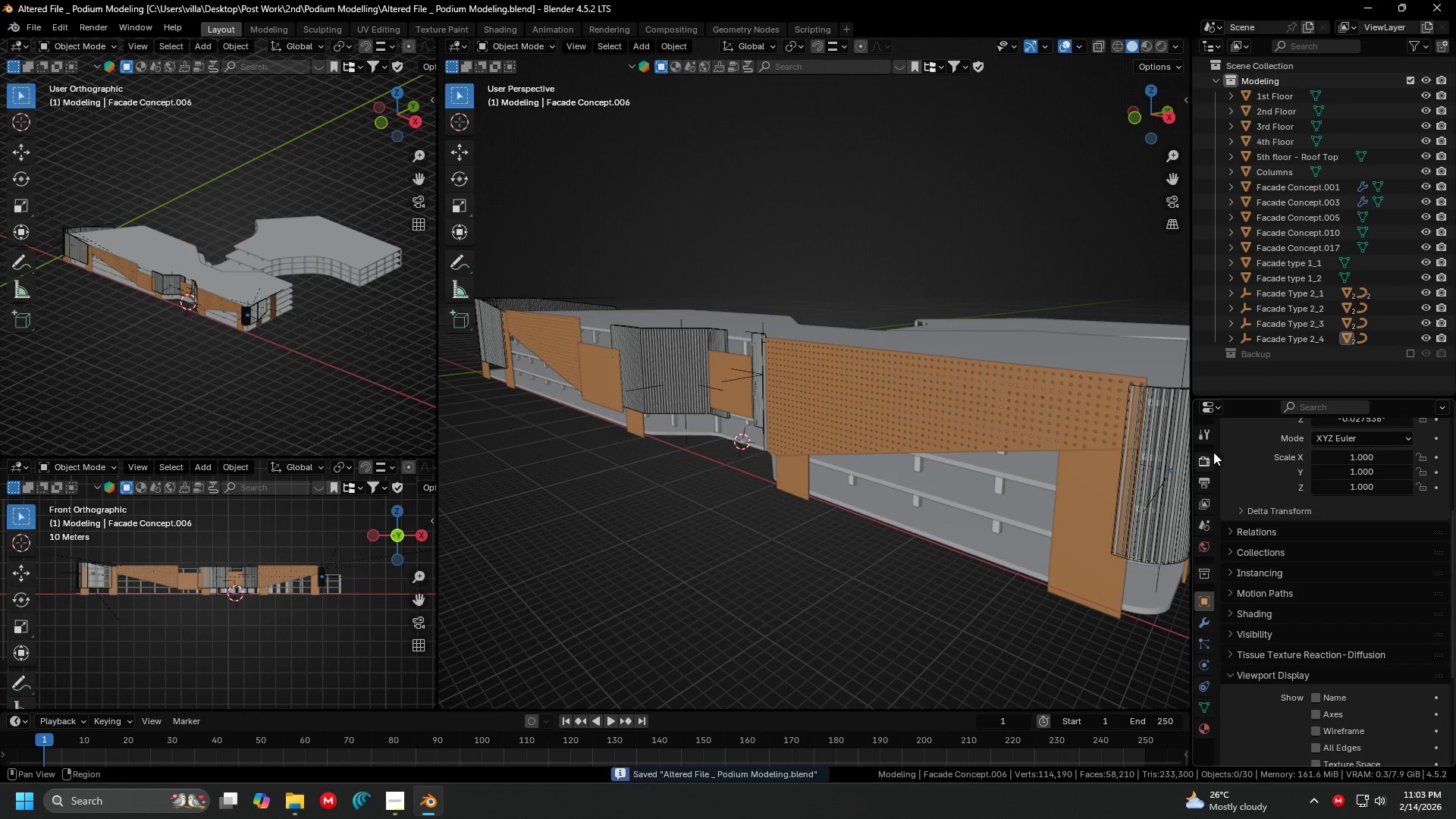 
left_click([1203, 457])
 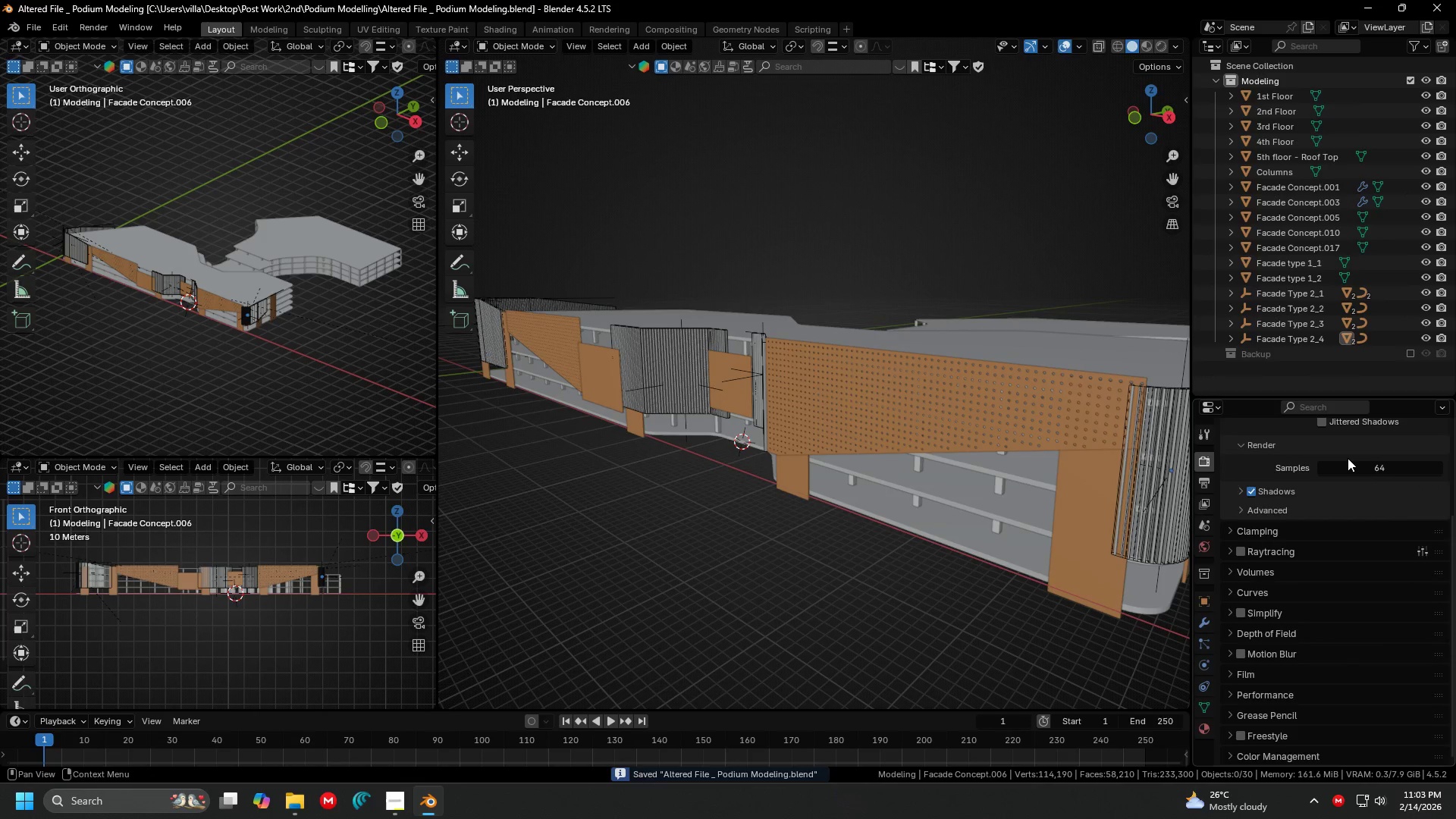 
scroll: coordinate [1401, 596], scroll_direction: up, amount: 10.0
 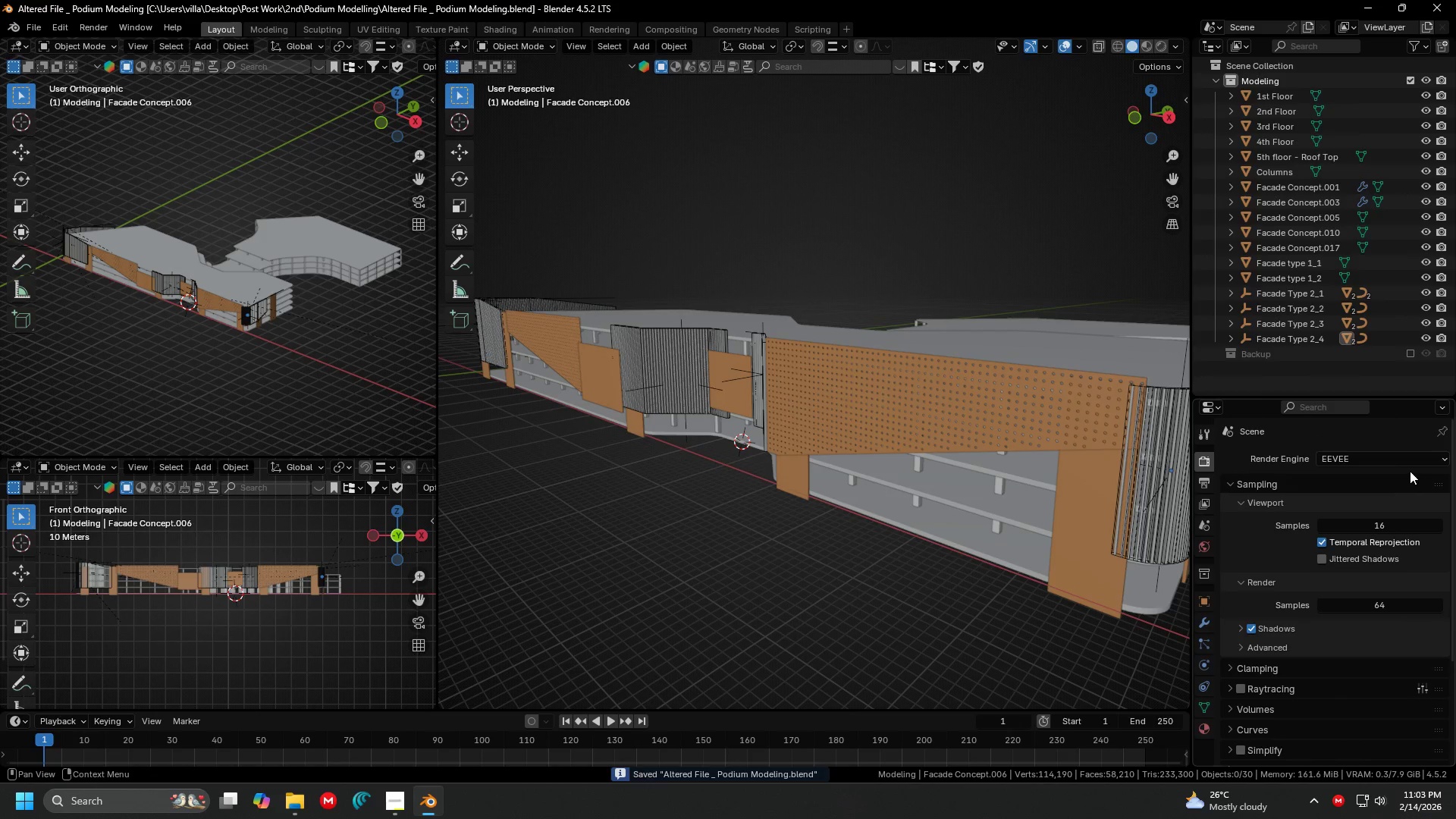 
left_click([1395, 459])
 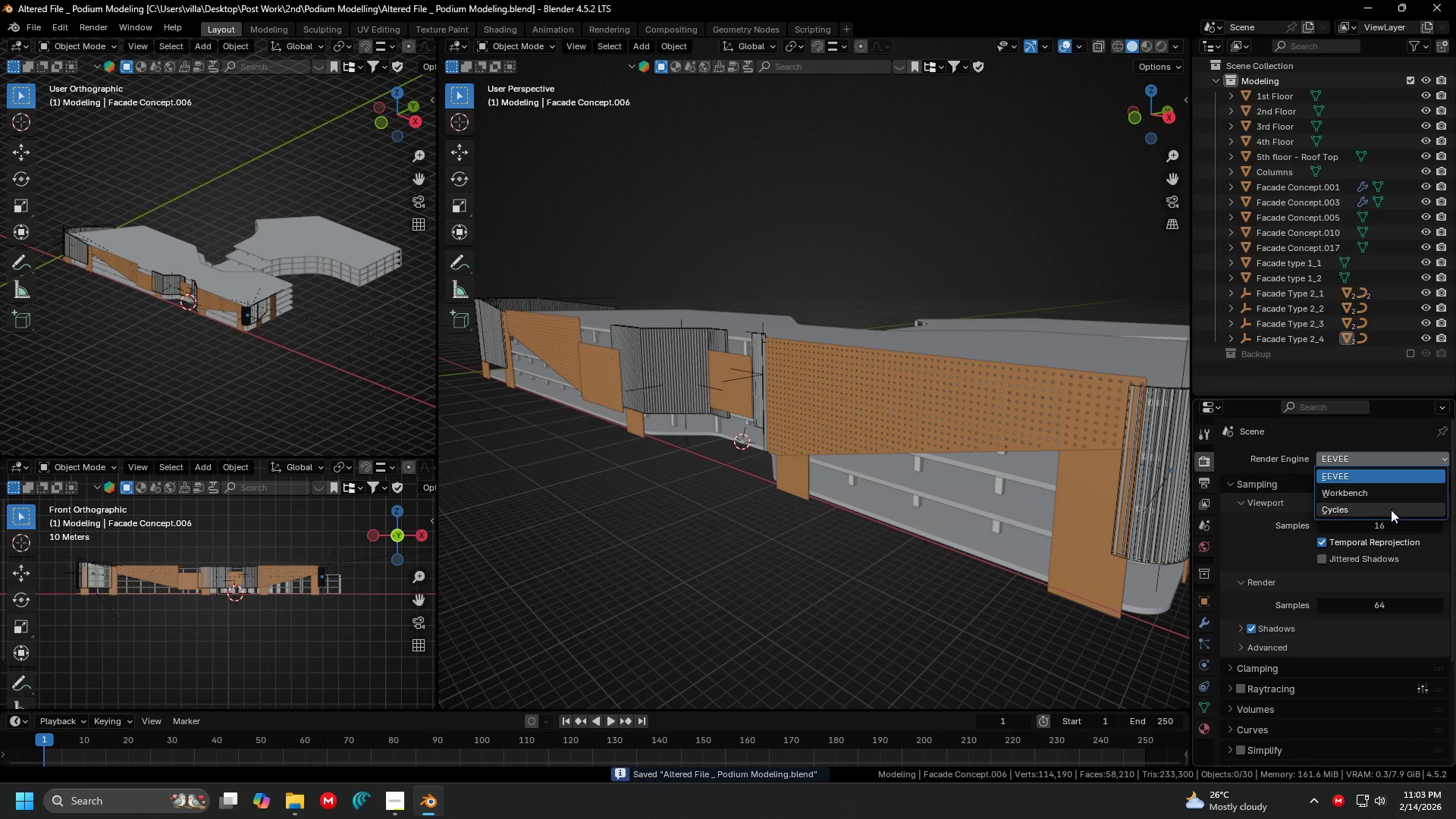 
left_click([1391, 510])
 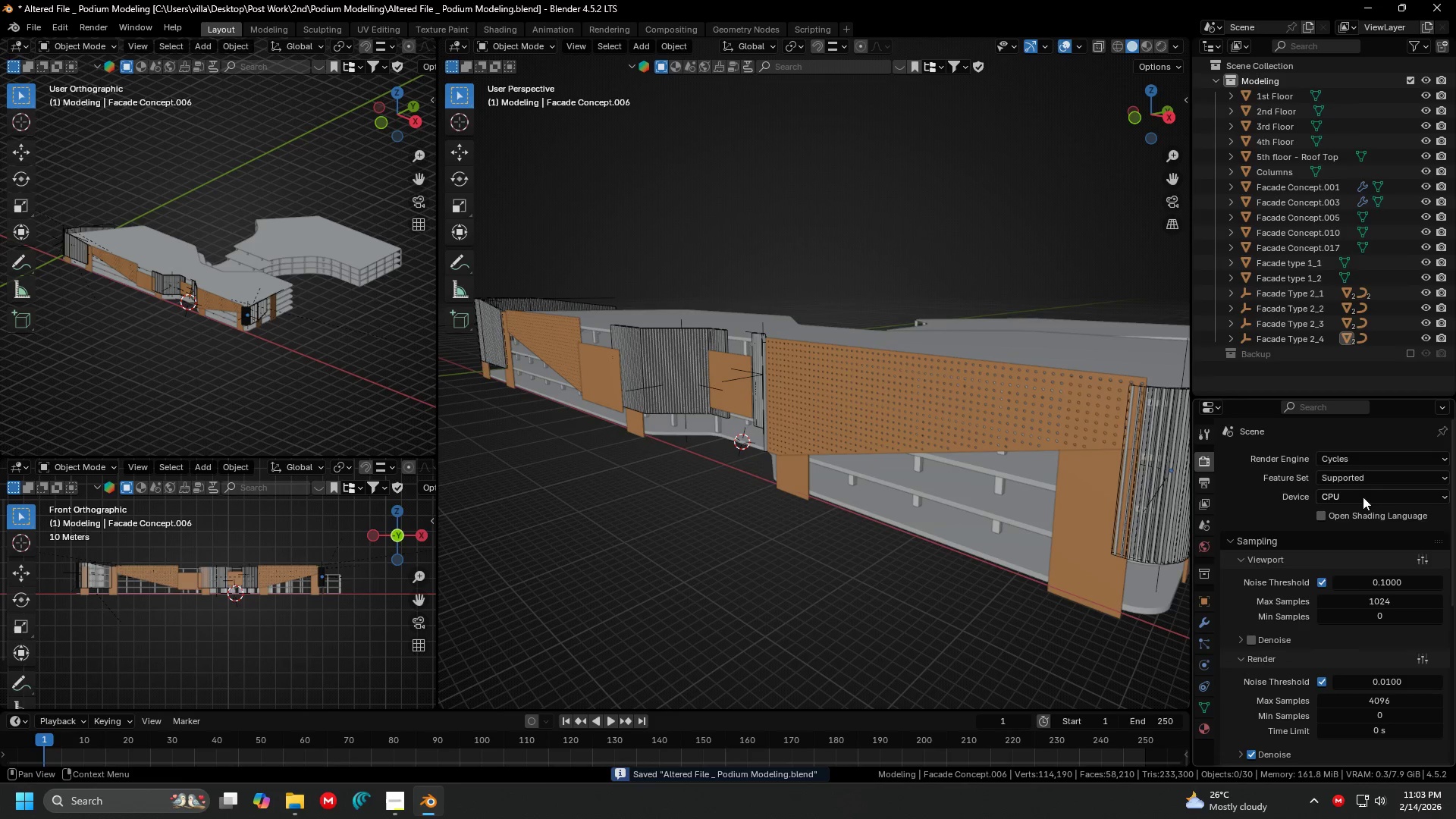 
scroll: coordinate [1350, 494], scroll_direction: down, amount: 1.0
 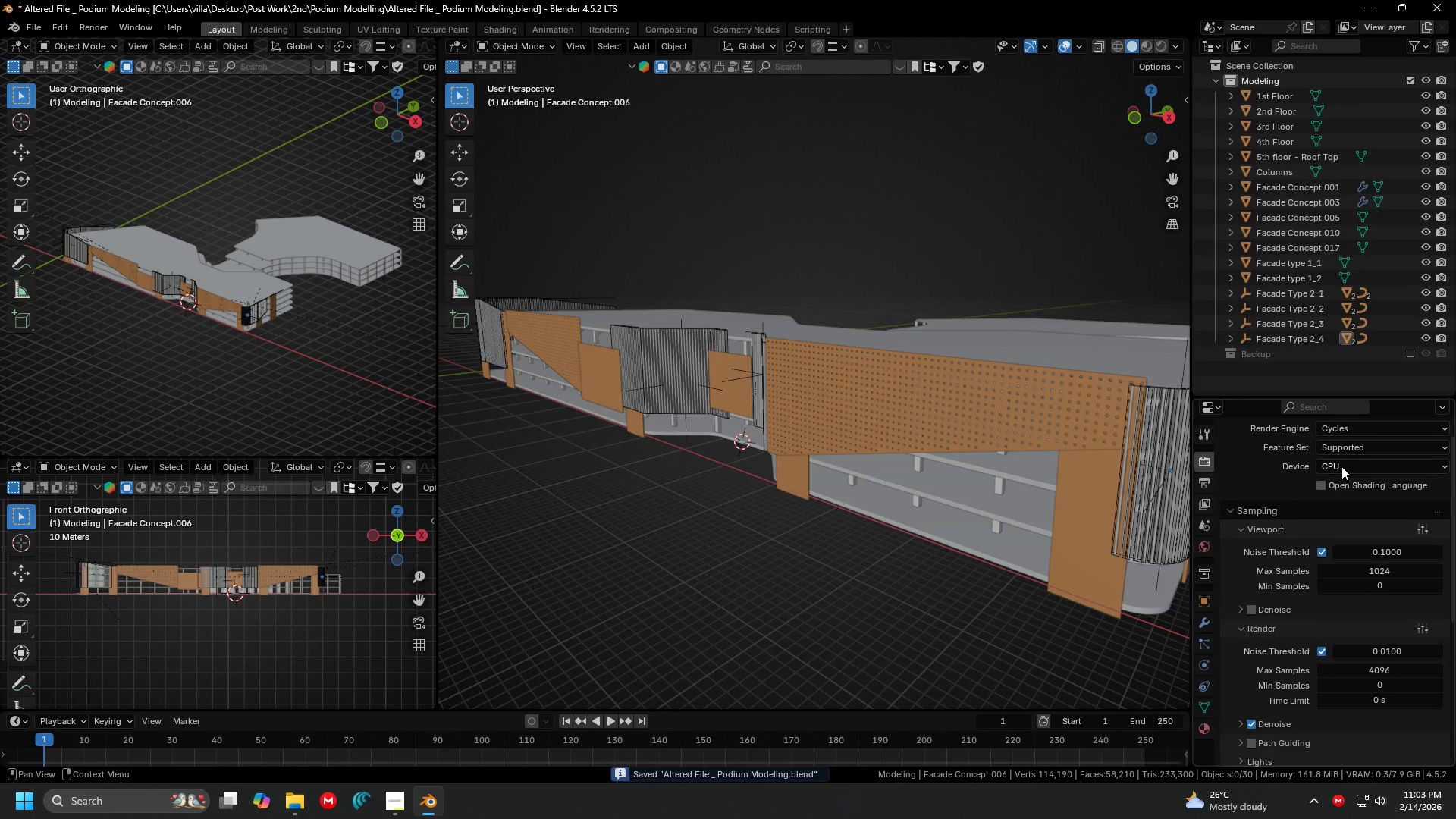 
left_click([1342, 461])
 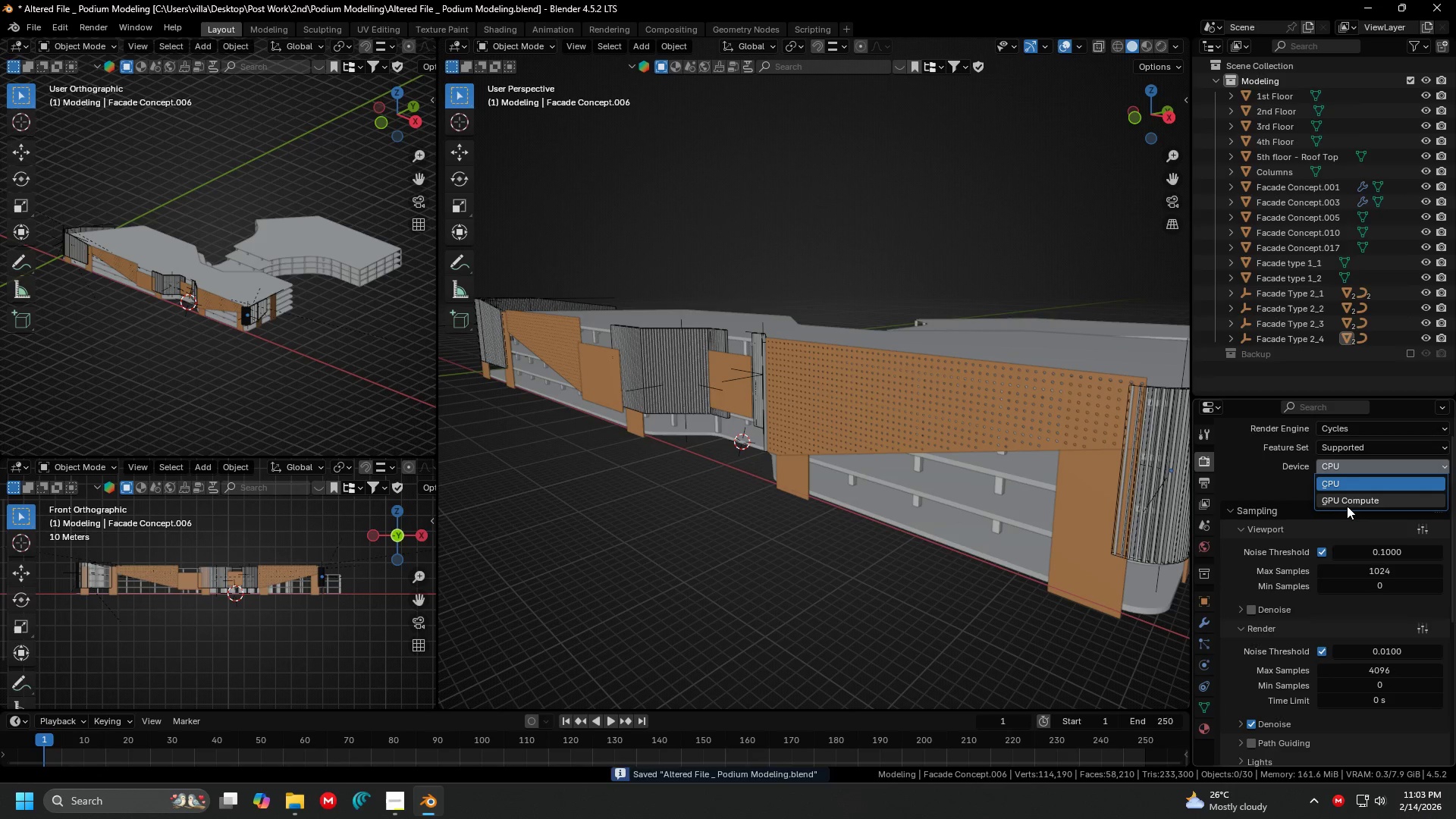 
left_click([1349, 501])
 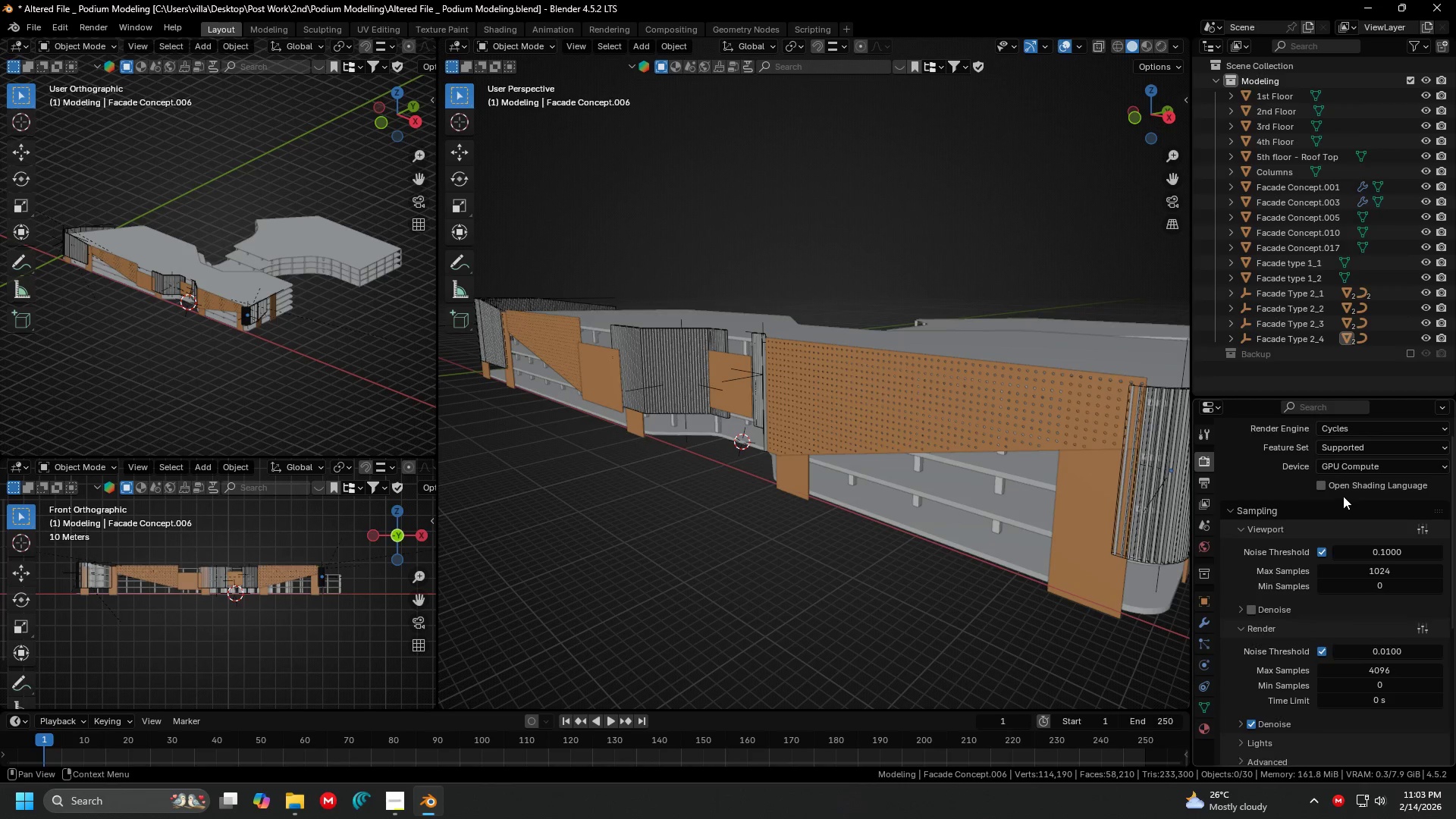 
scroll: coordinate [1343, 498], scroll_direction: down, amount: 16.0
 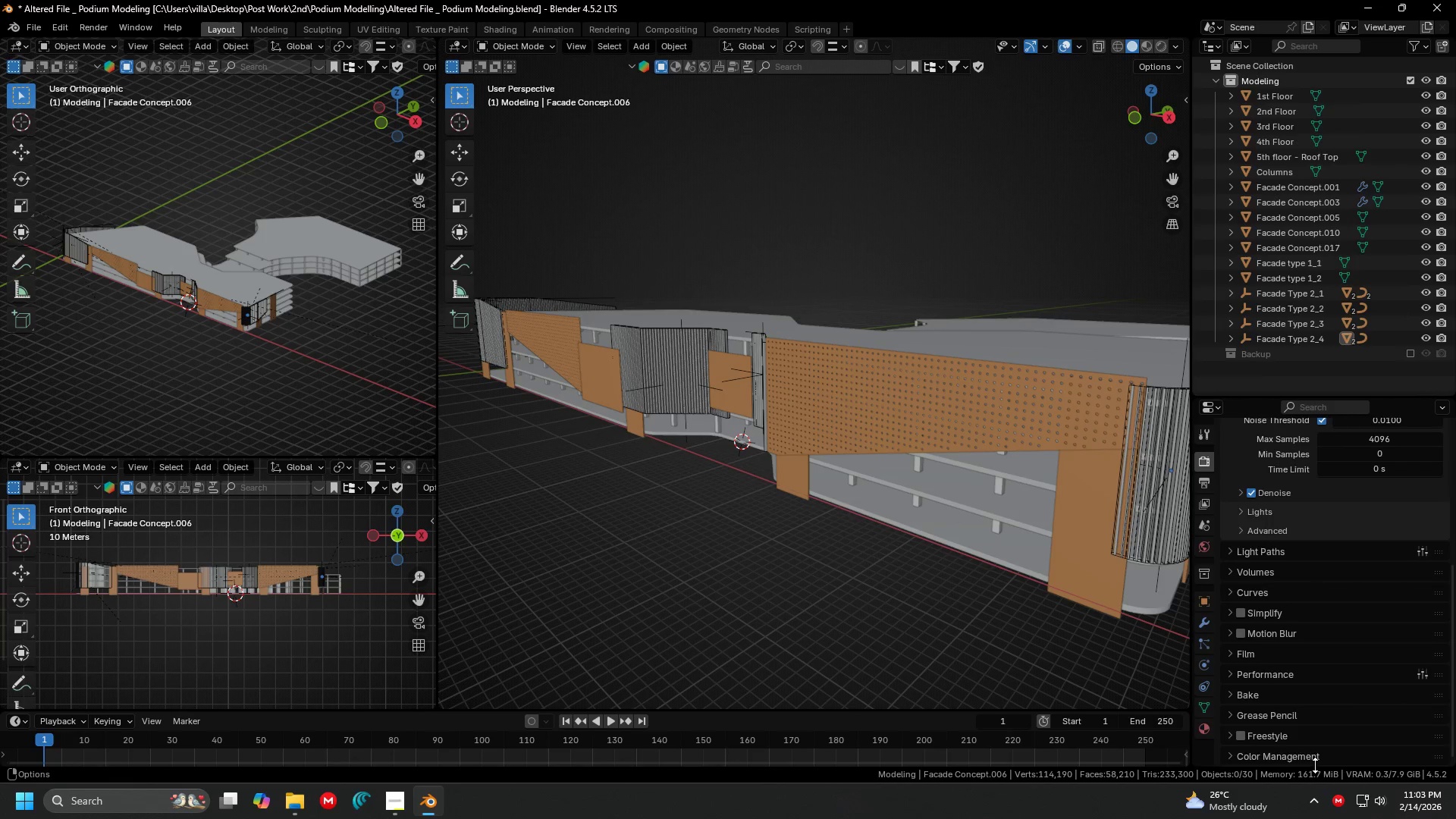 
left_click([1317, 757])
 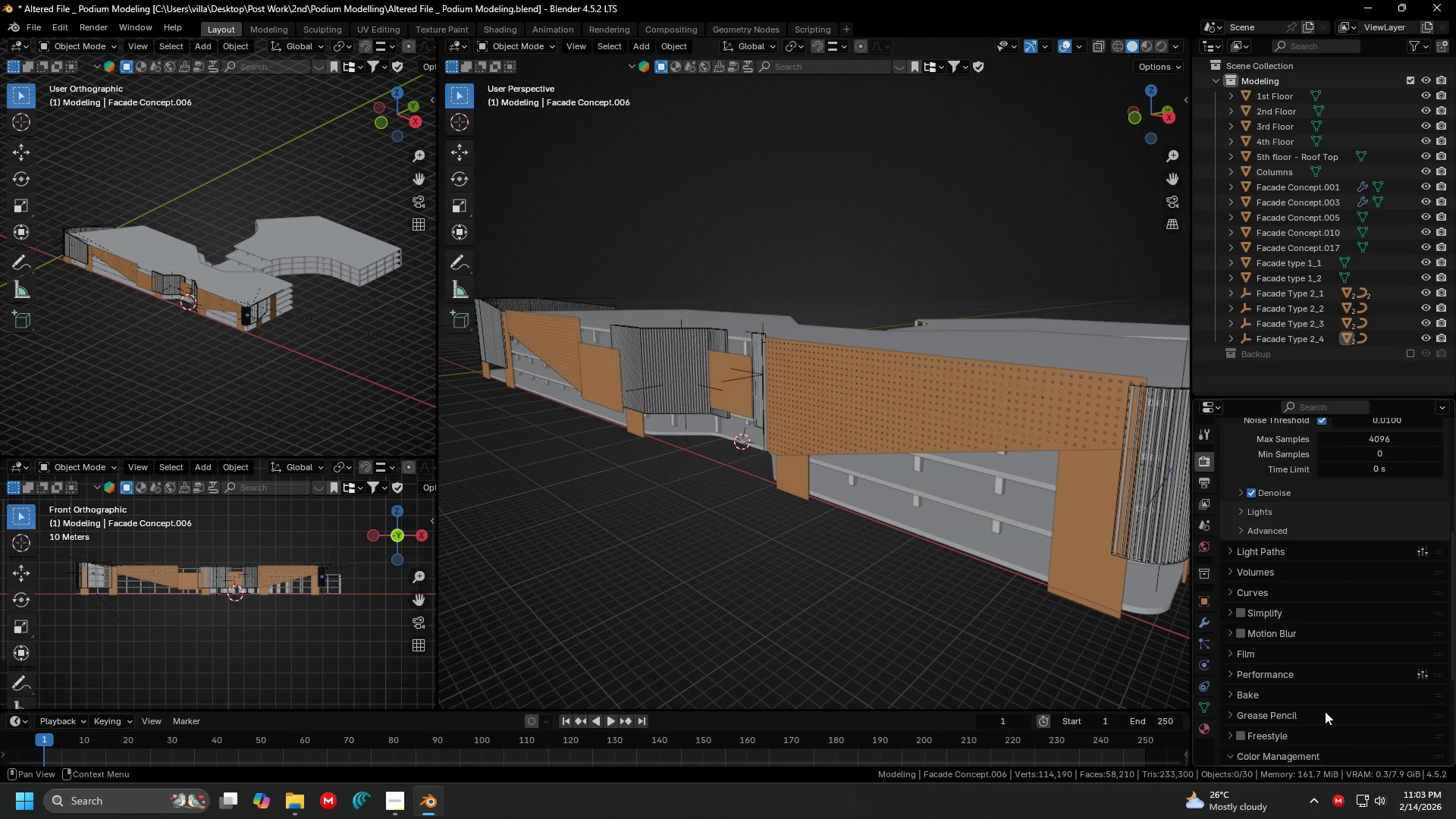 
left_click([1354, 638])
 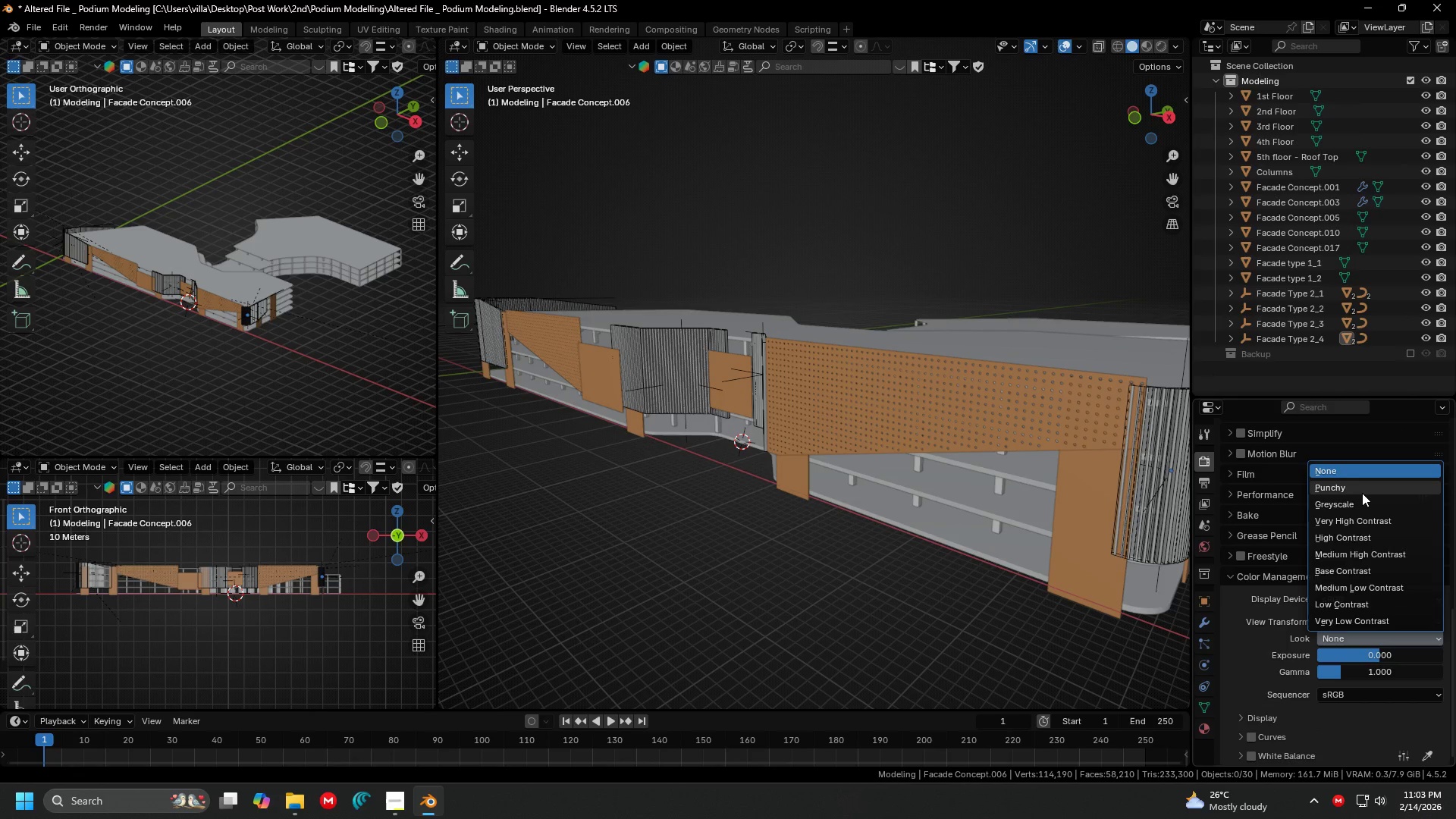 
scroll: coordinate [1337, 618], scroll_direction: down, amount: 6.0
 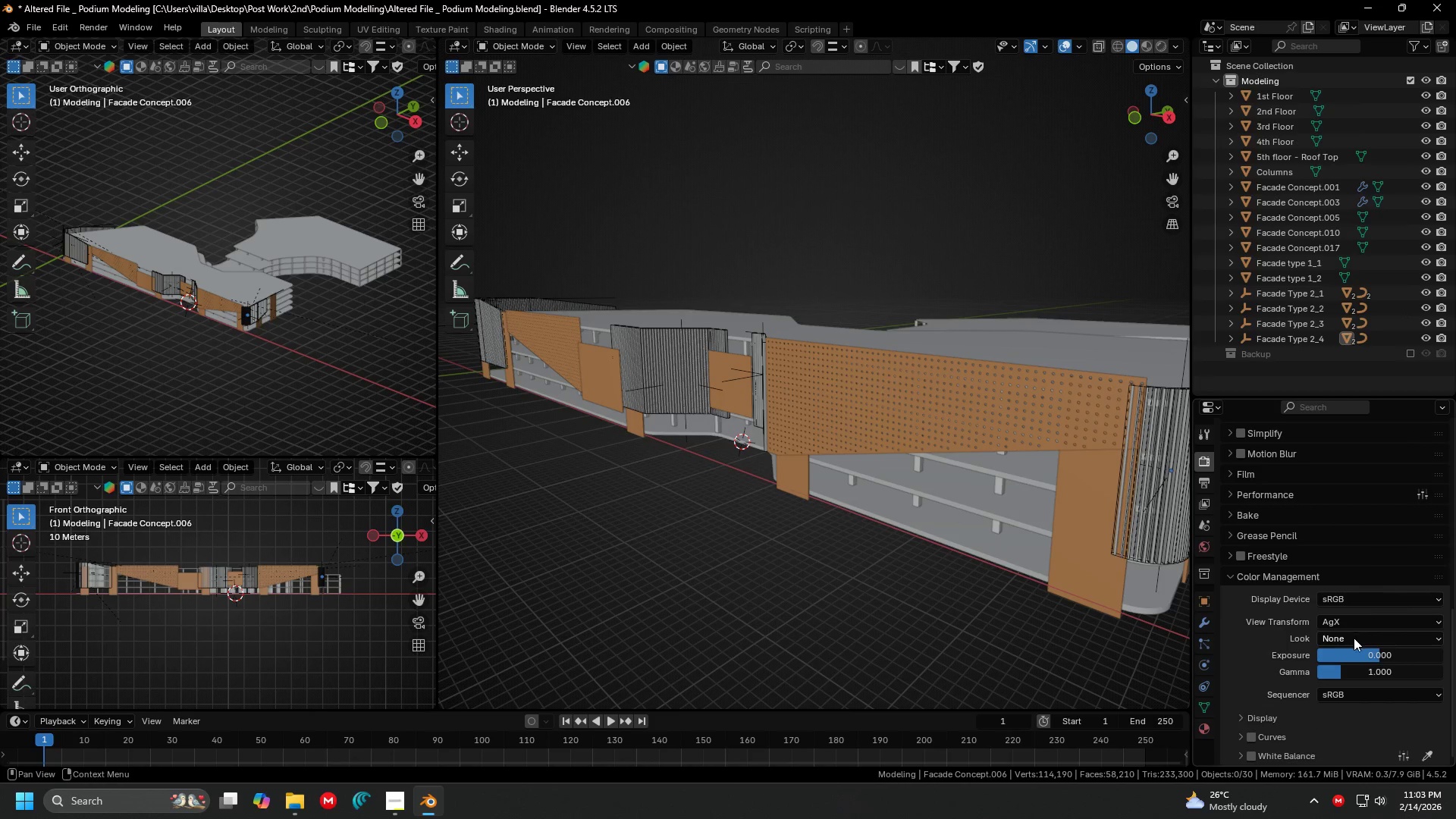 
left_click([1361, 485])
 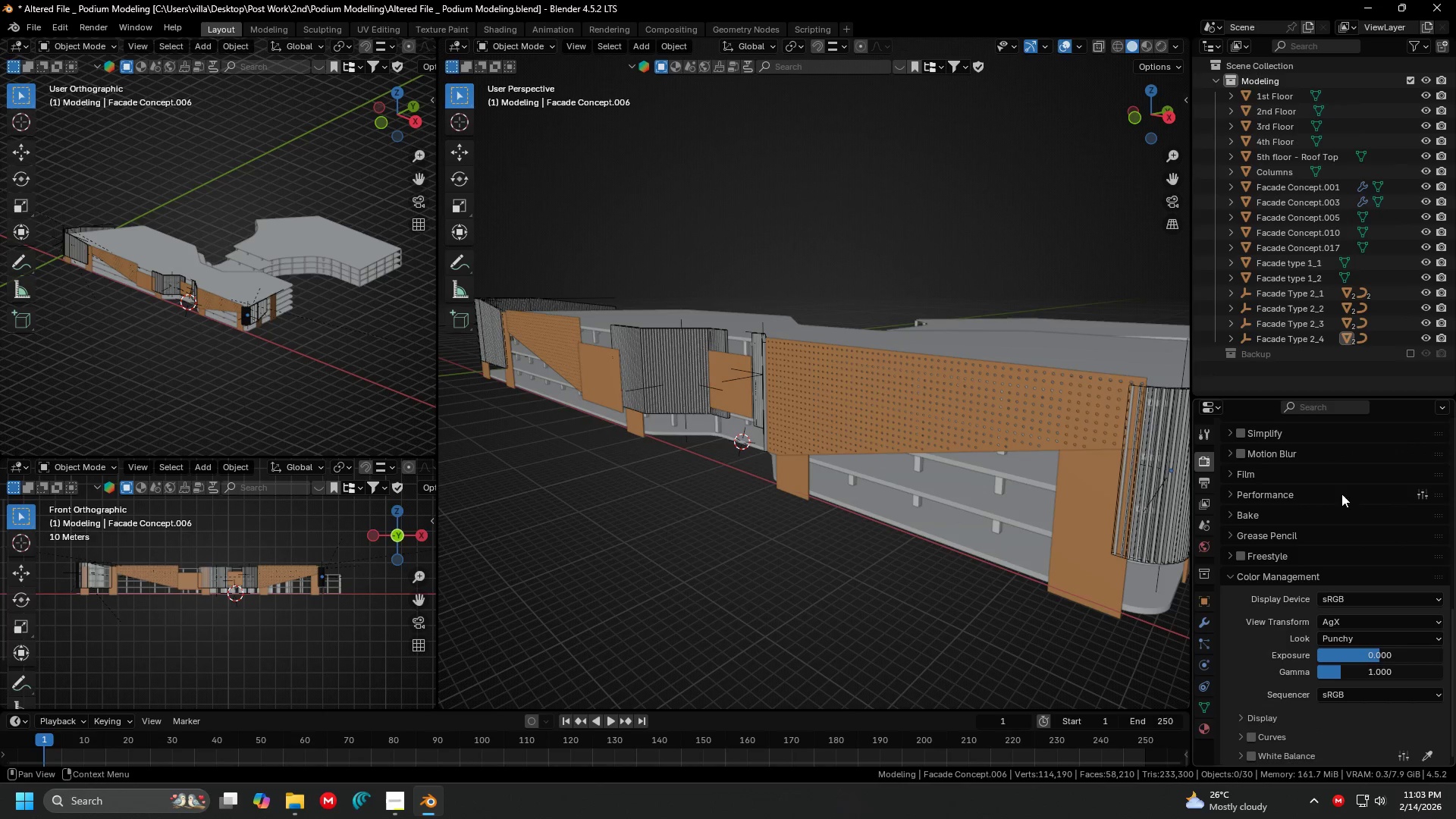 
key(Shift+ShiftLeft)
 